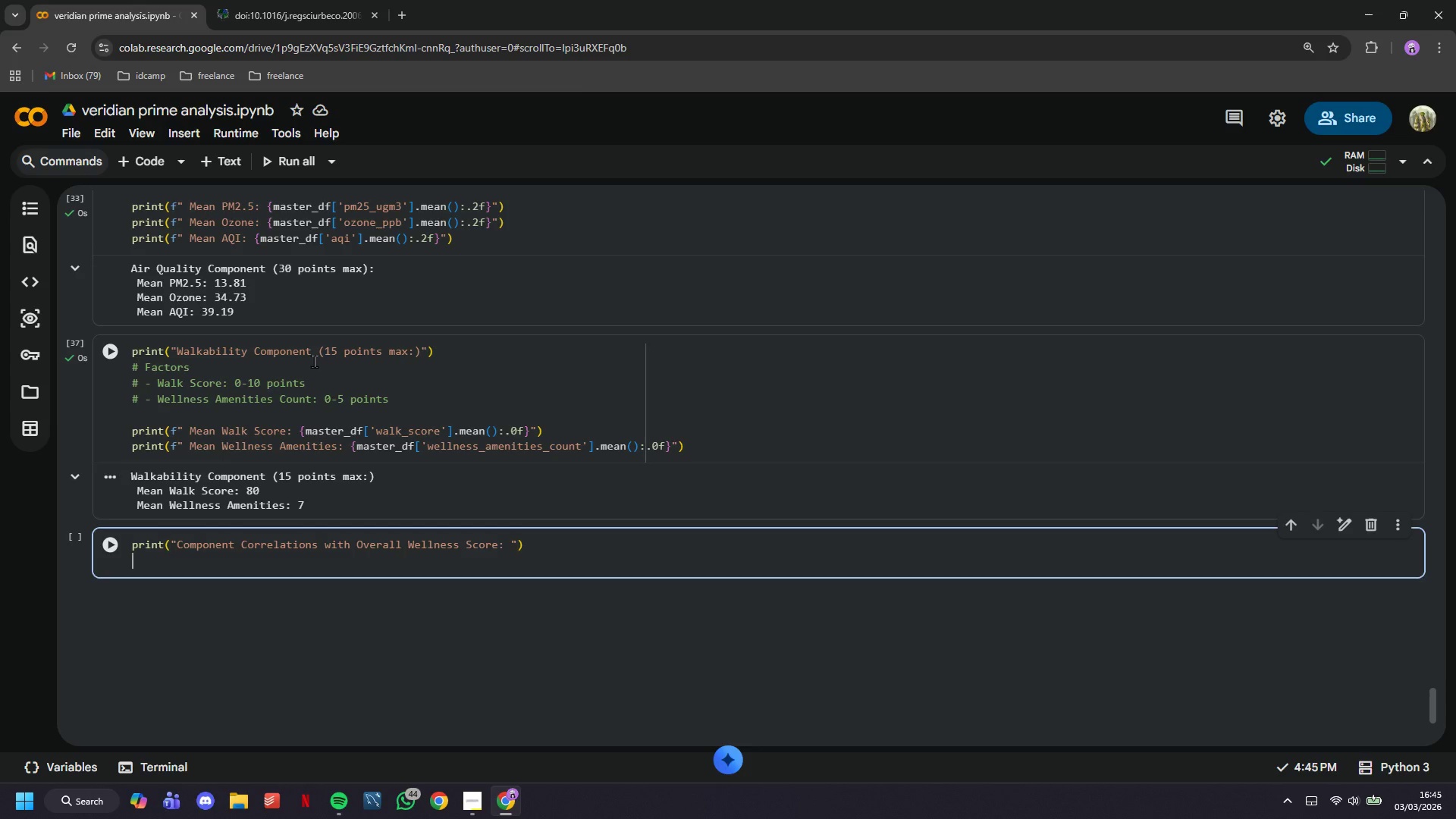 
key(Enter)
 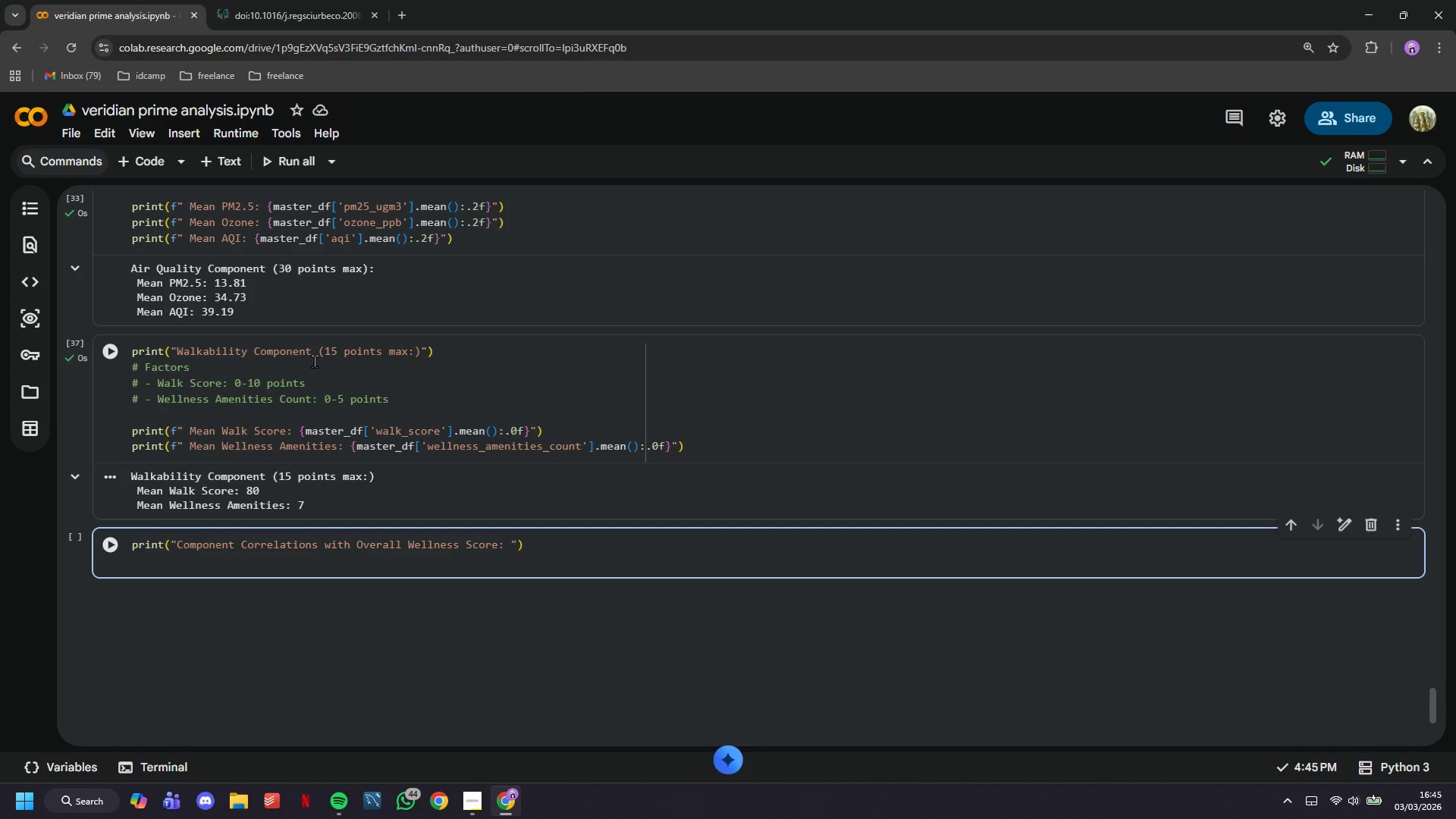 
key(Enter)
 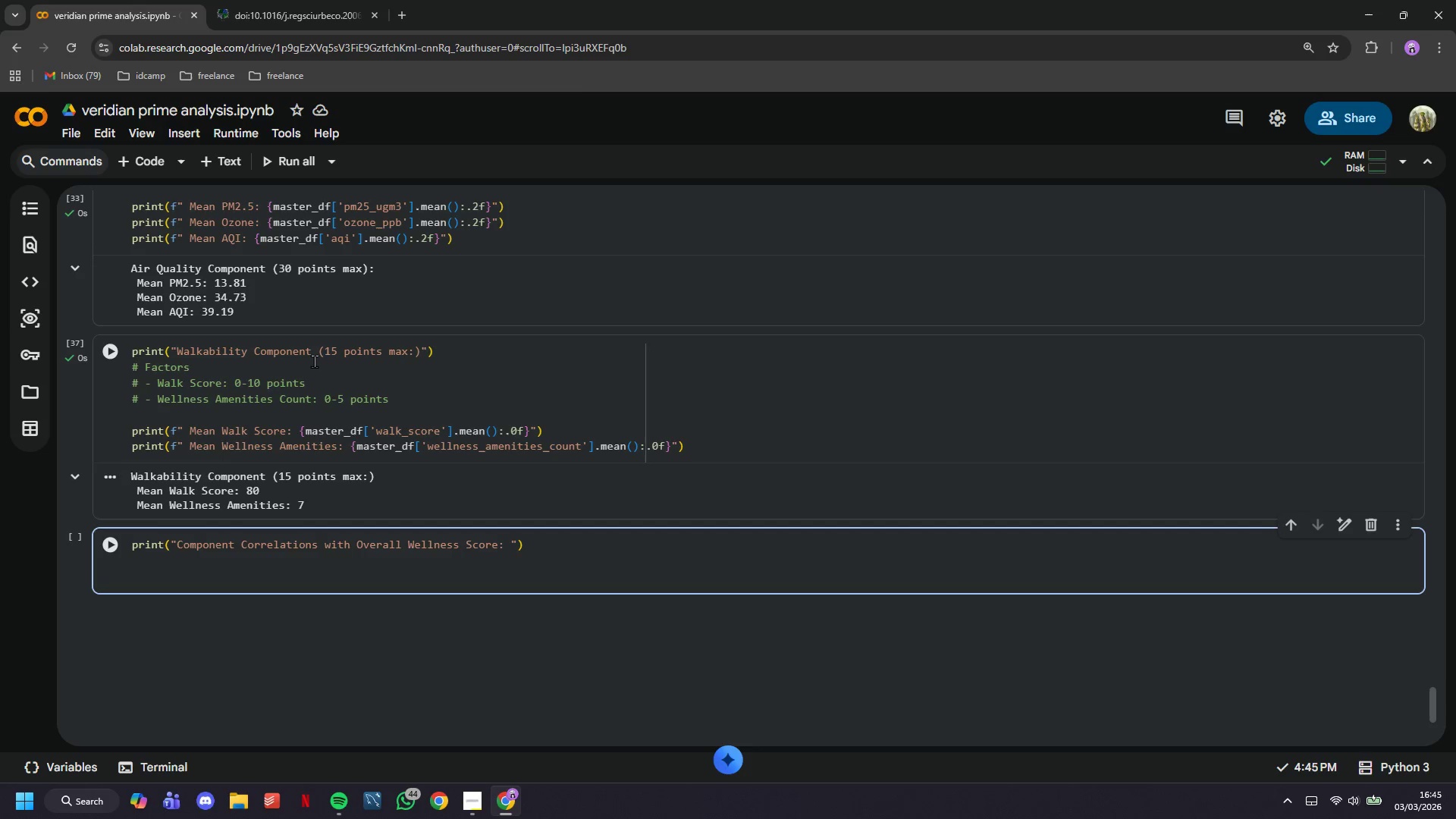 
type(component)
 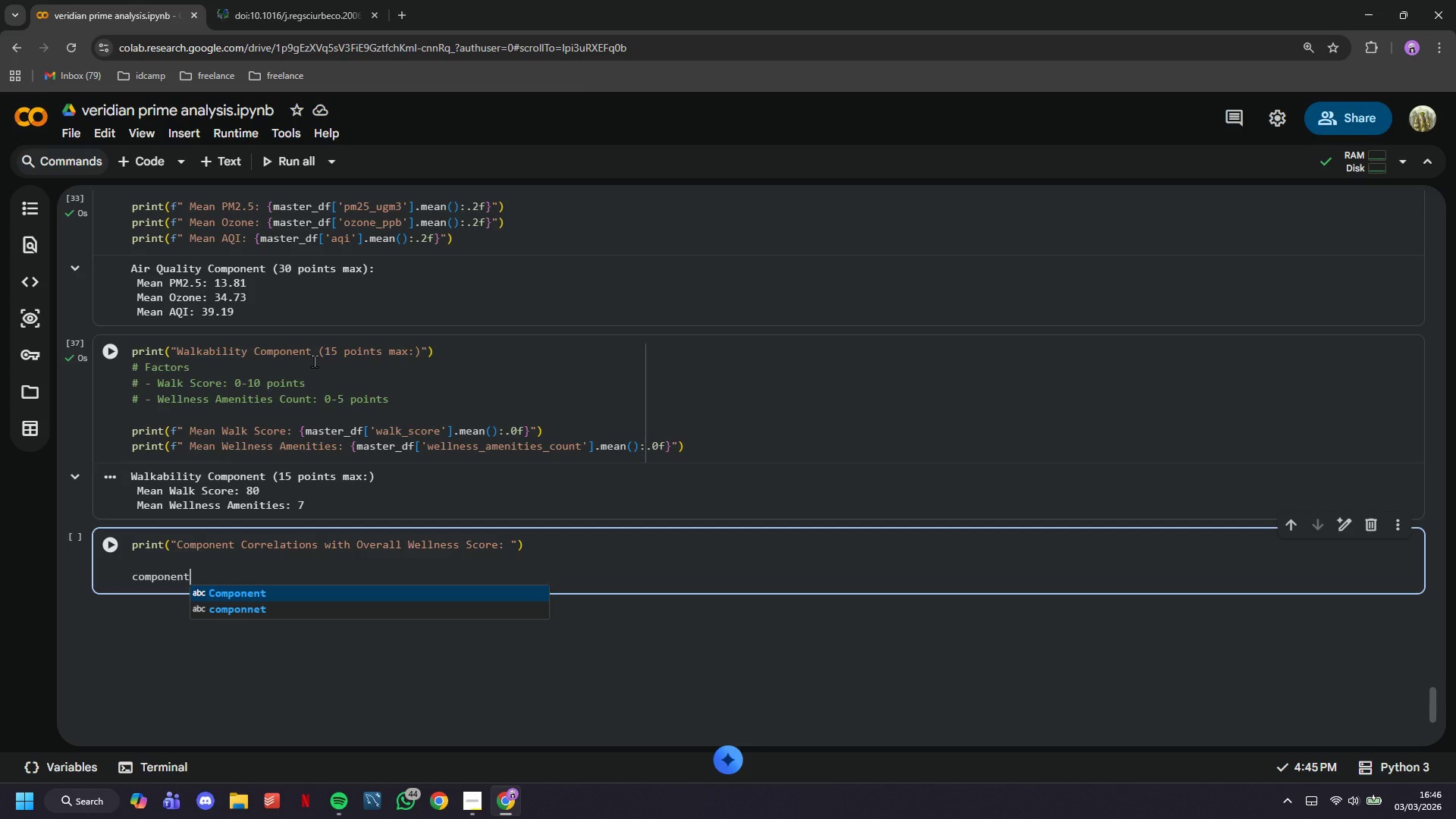 
hold_key(key=ShiftLeft, duration=1.52)
 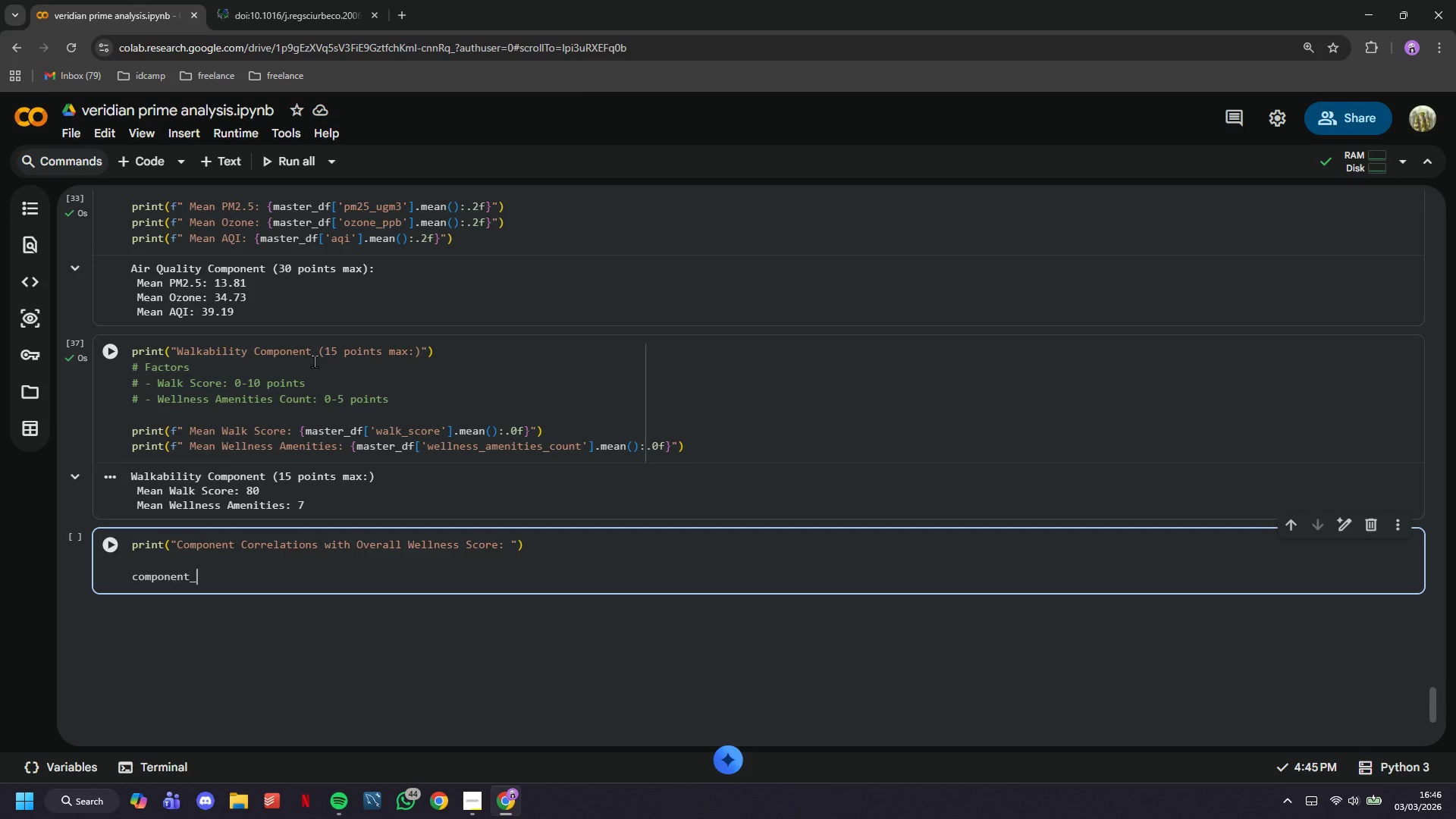 
type(_vars )
 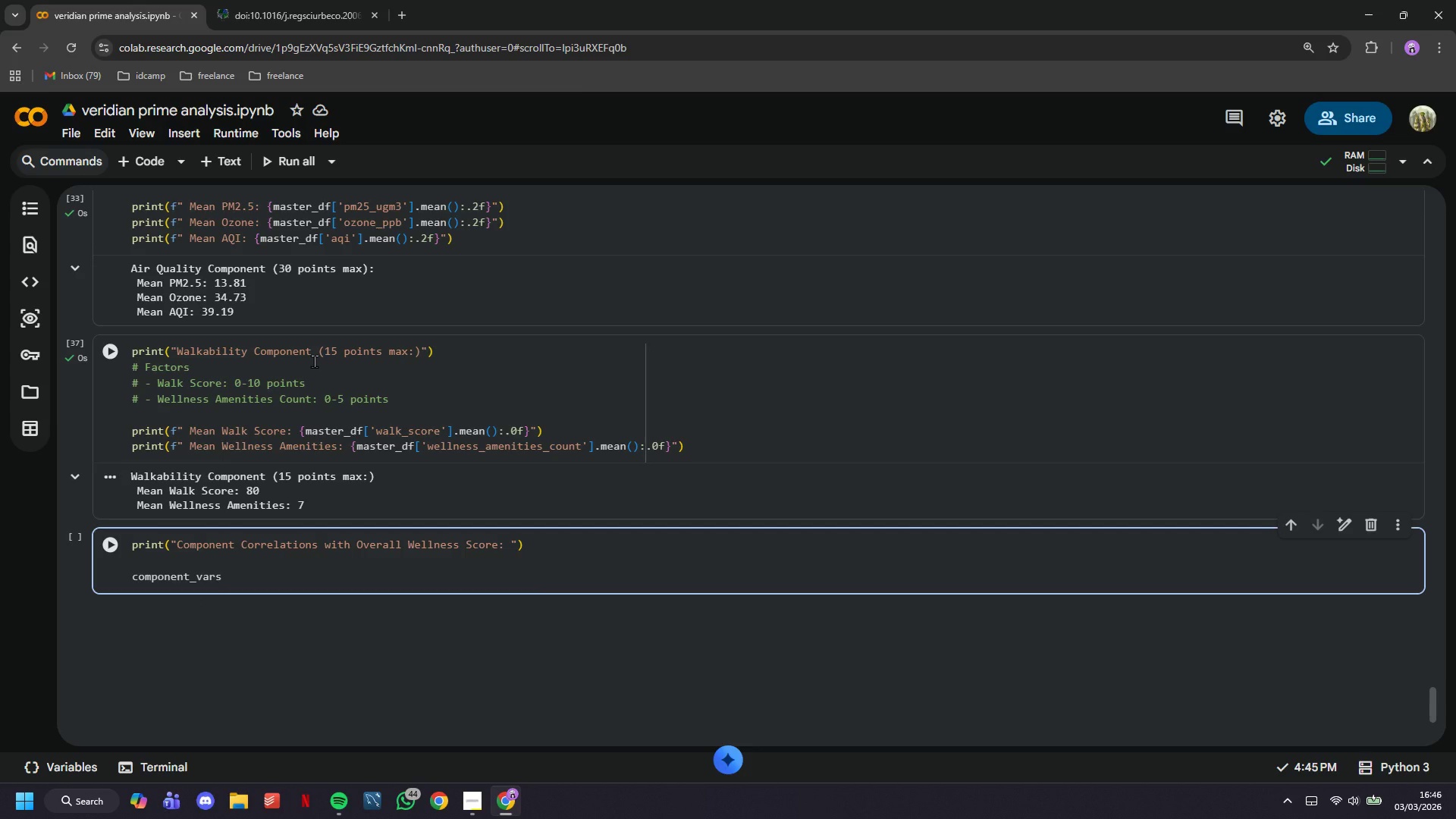 
wait(7.67)
 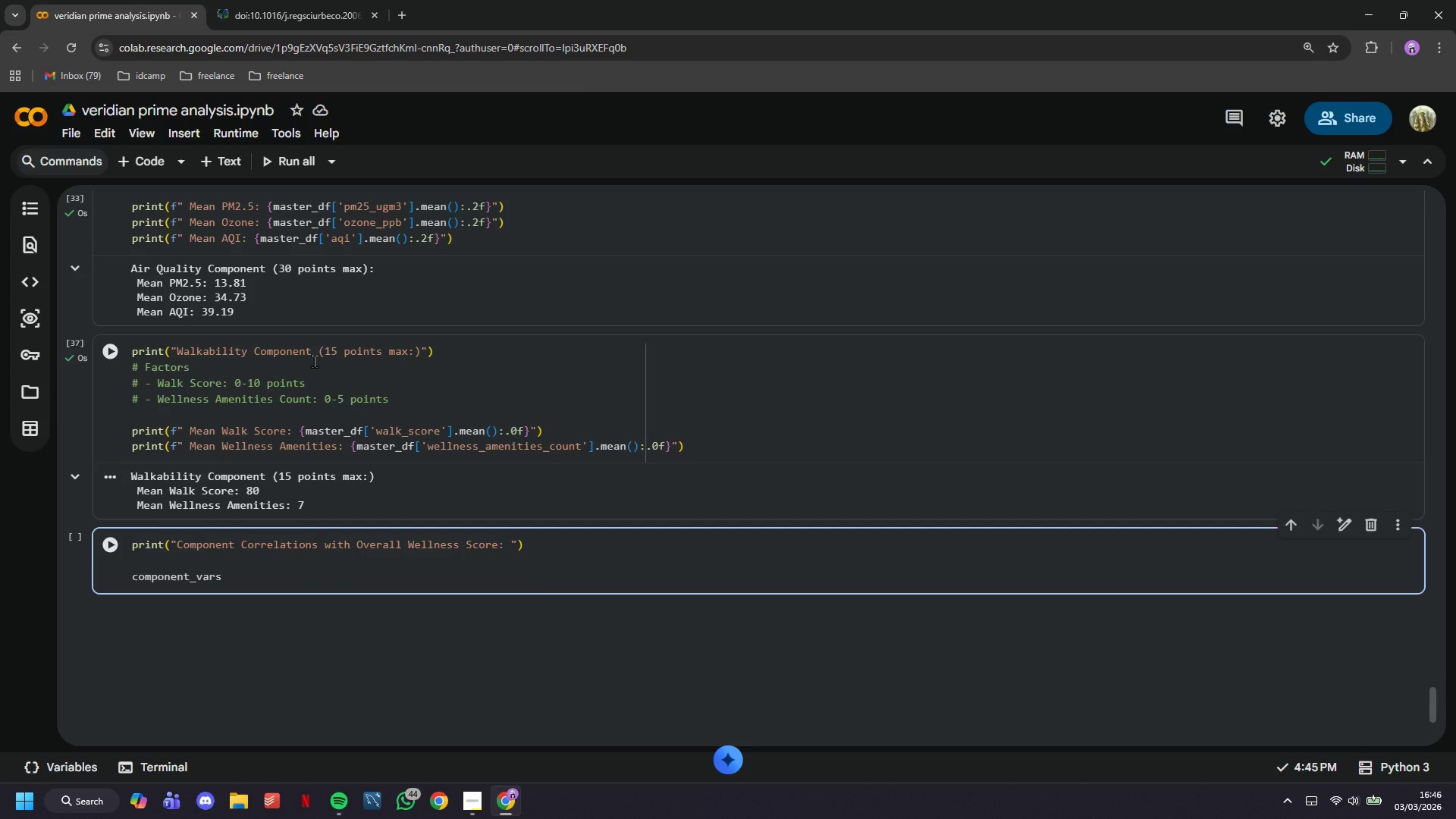 
key(Equal)
 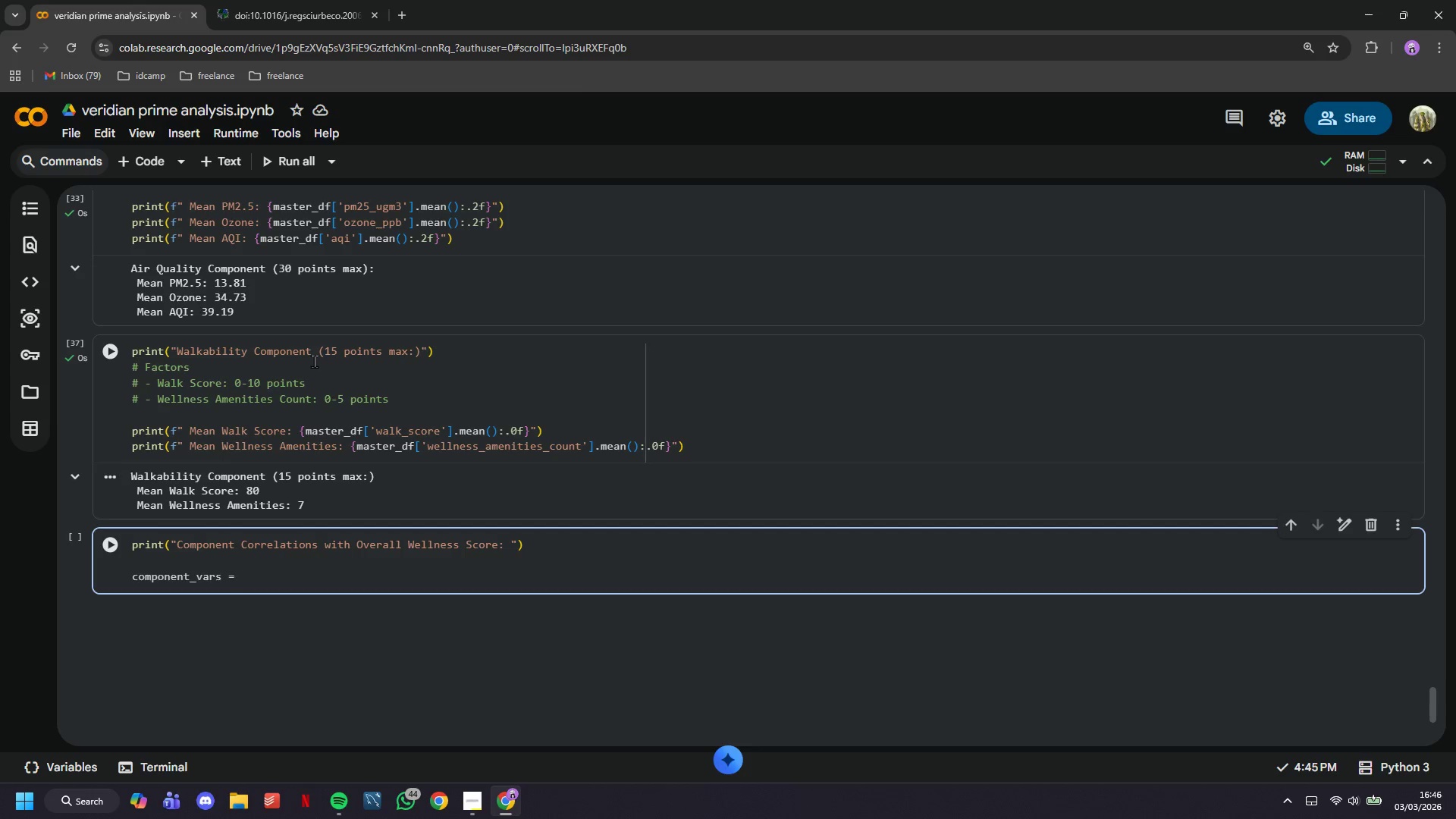 
key(Space)
 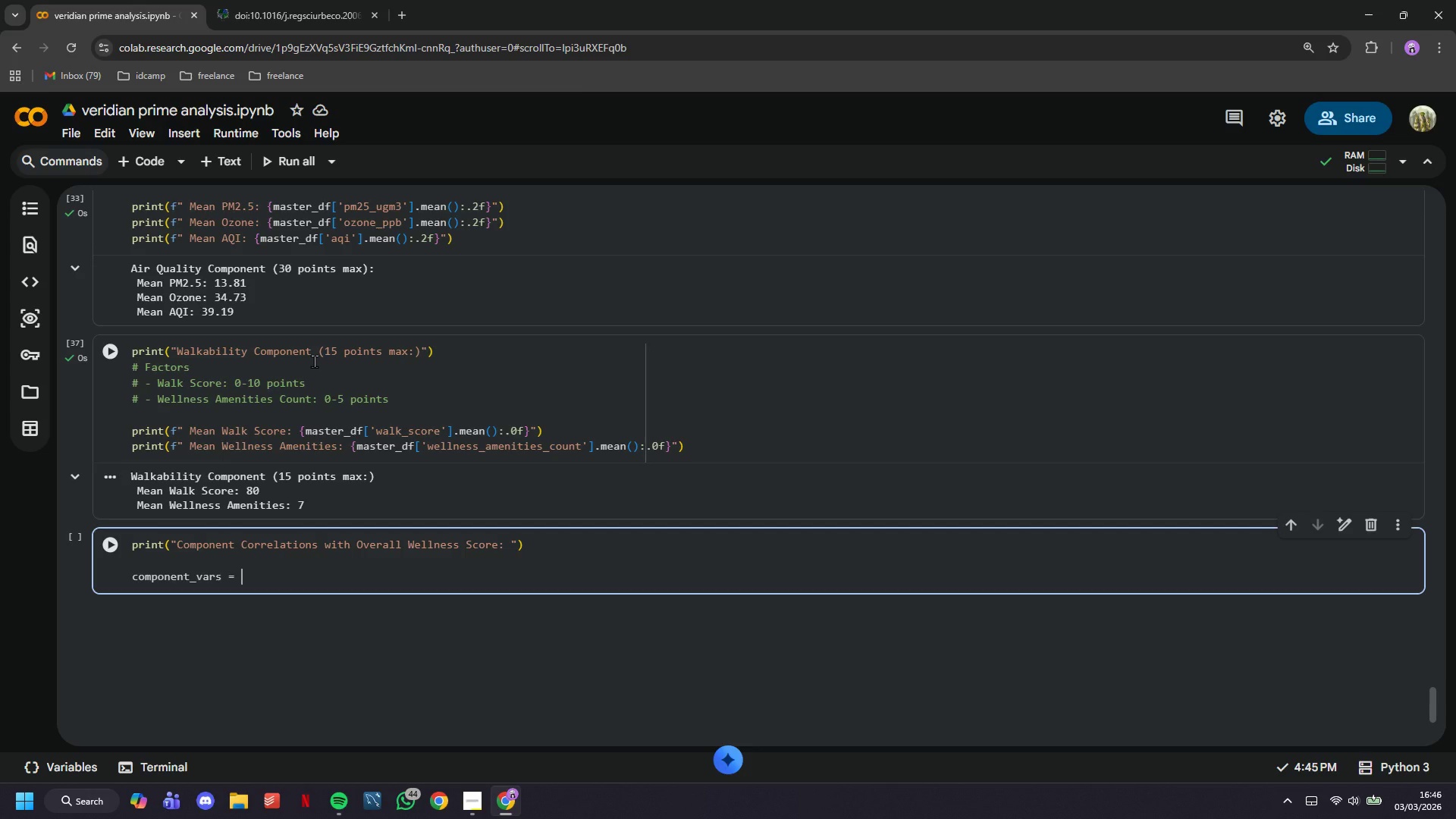 
key(Shift+BracketLeft)
 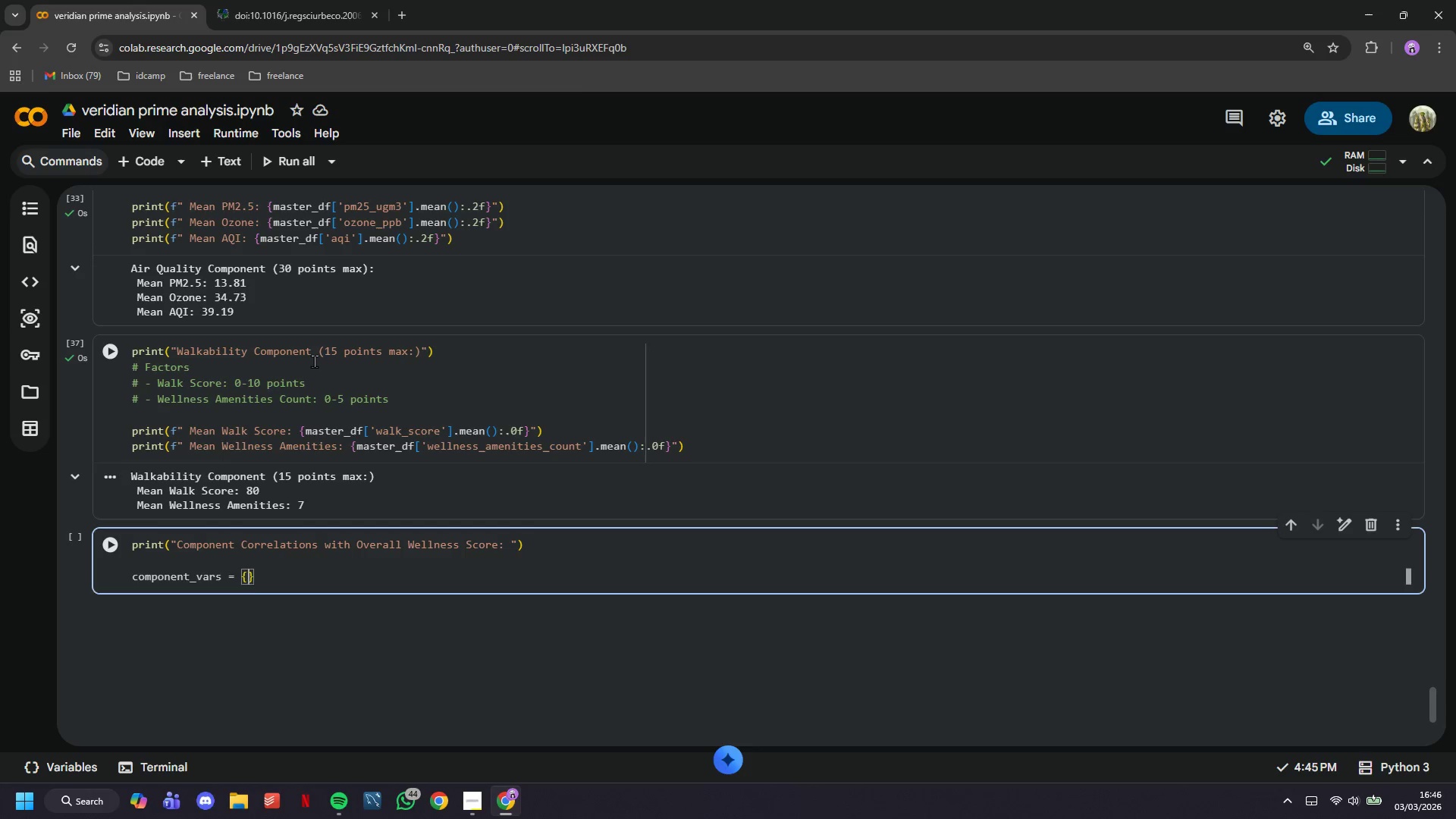 
key(Enter)
 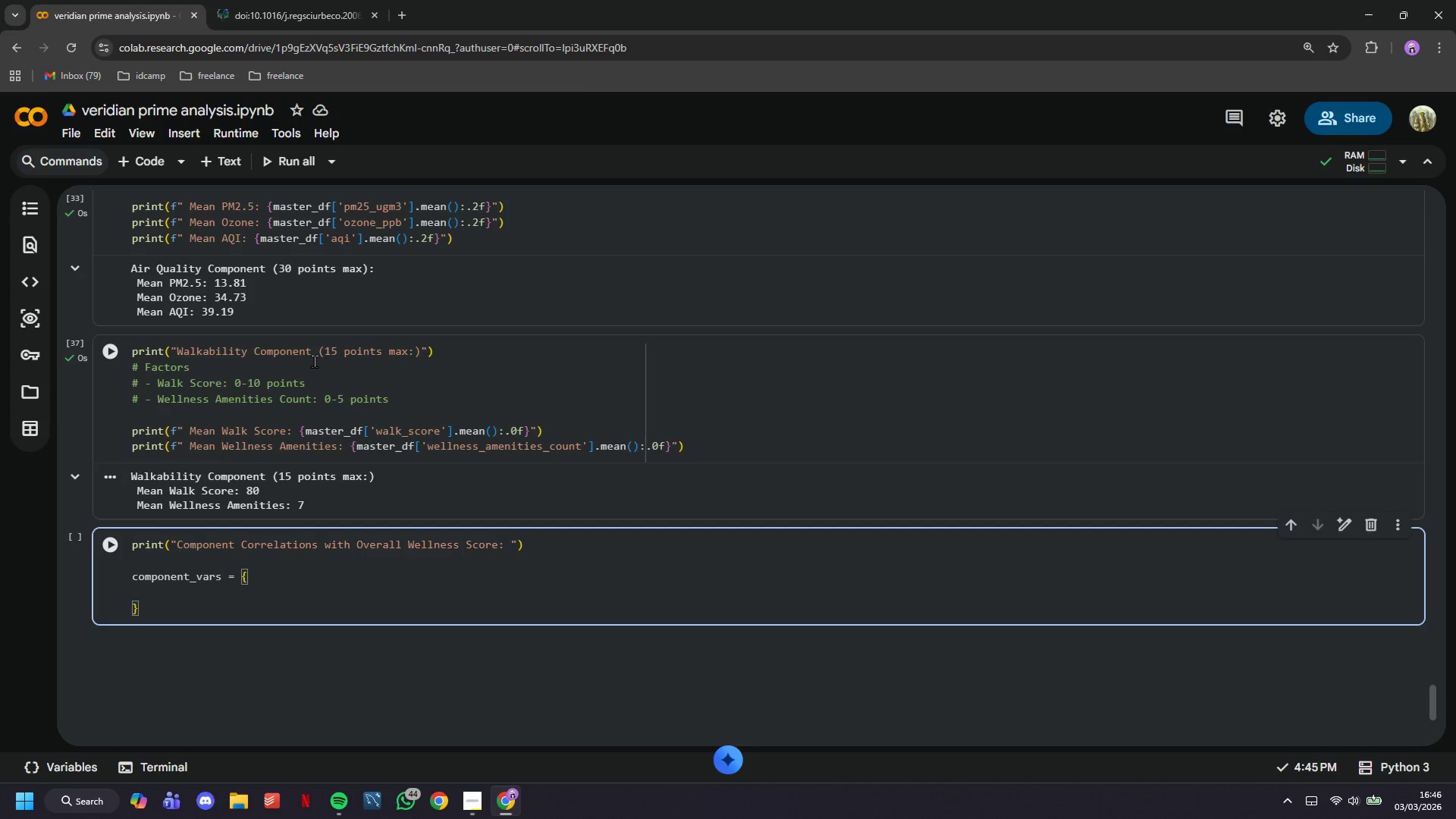 
wait(12.7)
 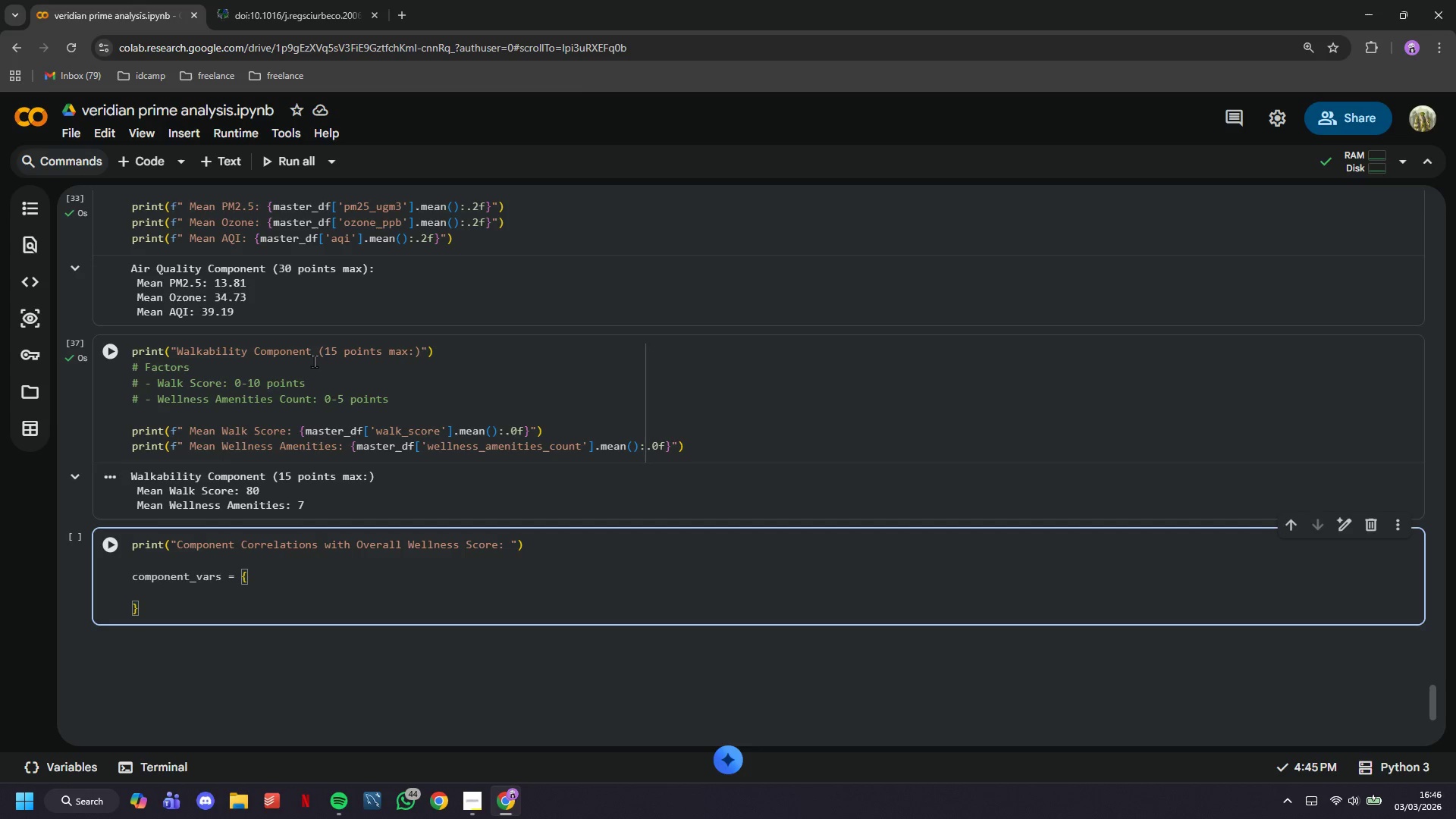 
type('NDVI)
 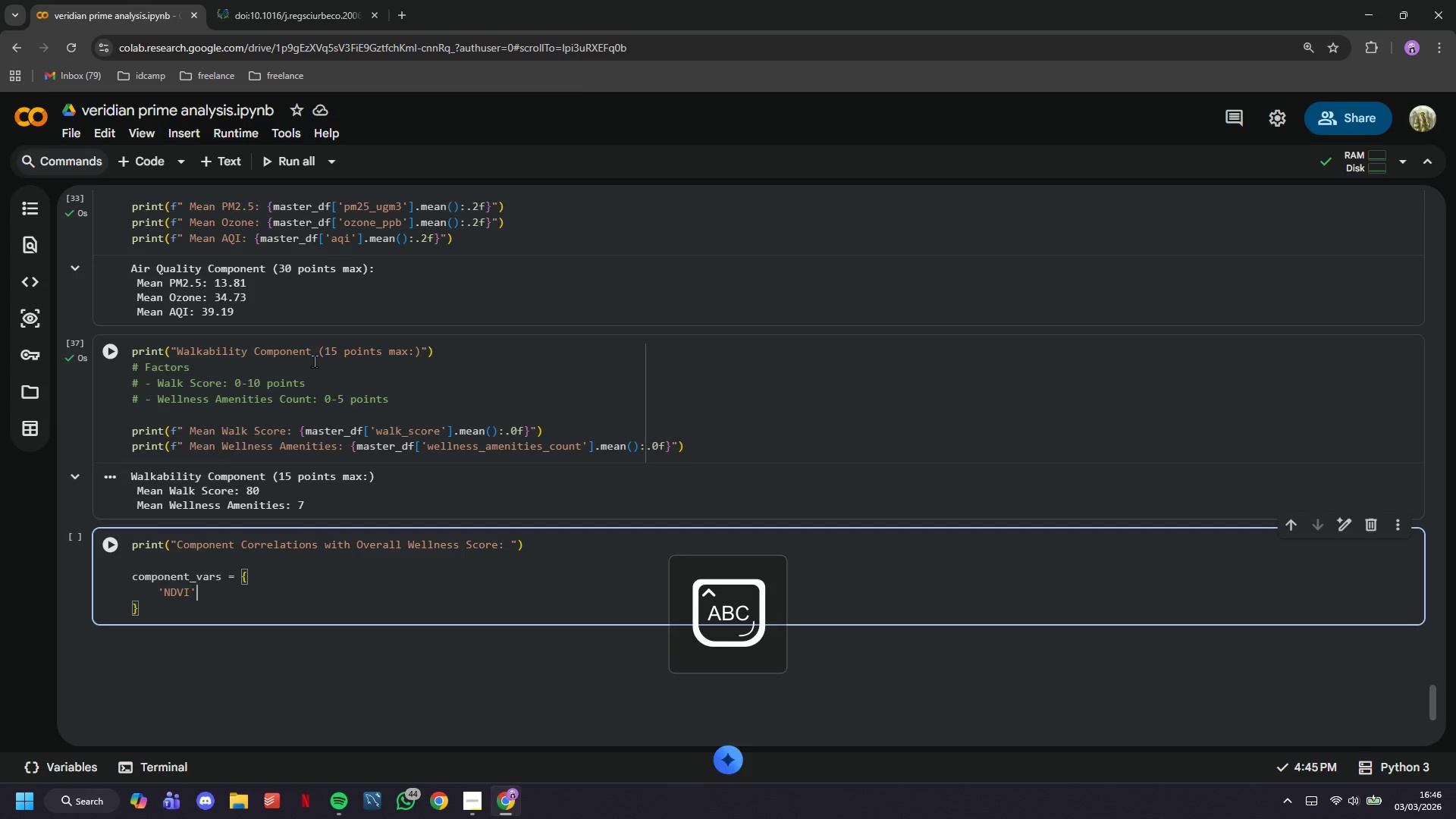 
key(ArrowRight)
 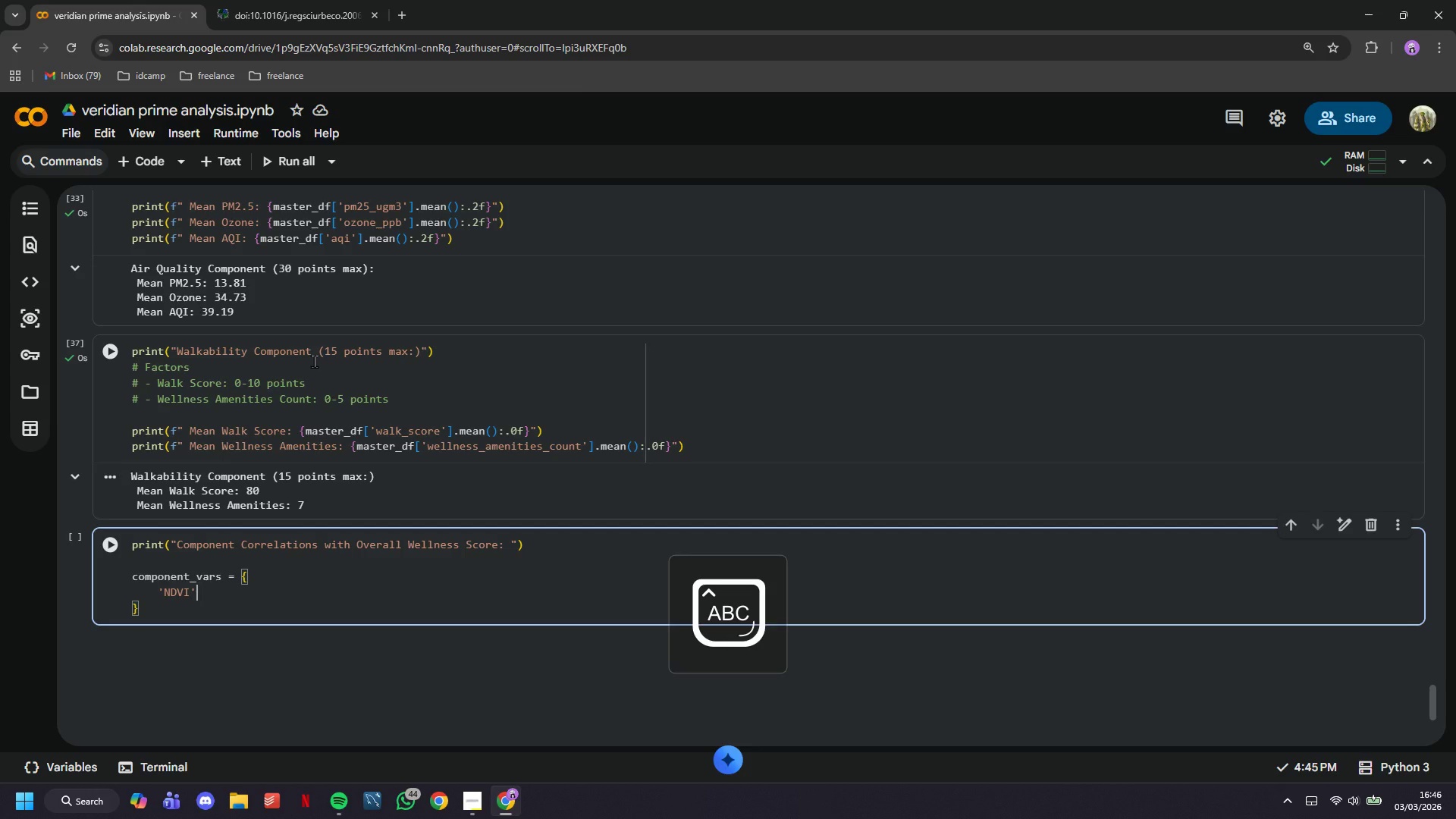 
type(: 'ndvi_score)
 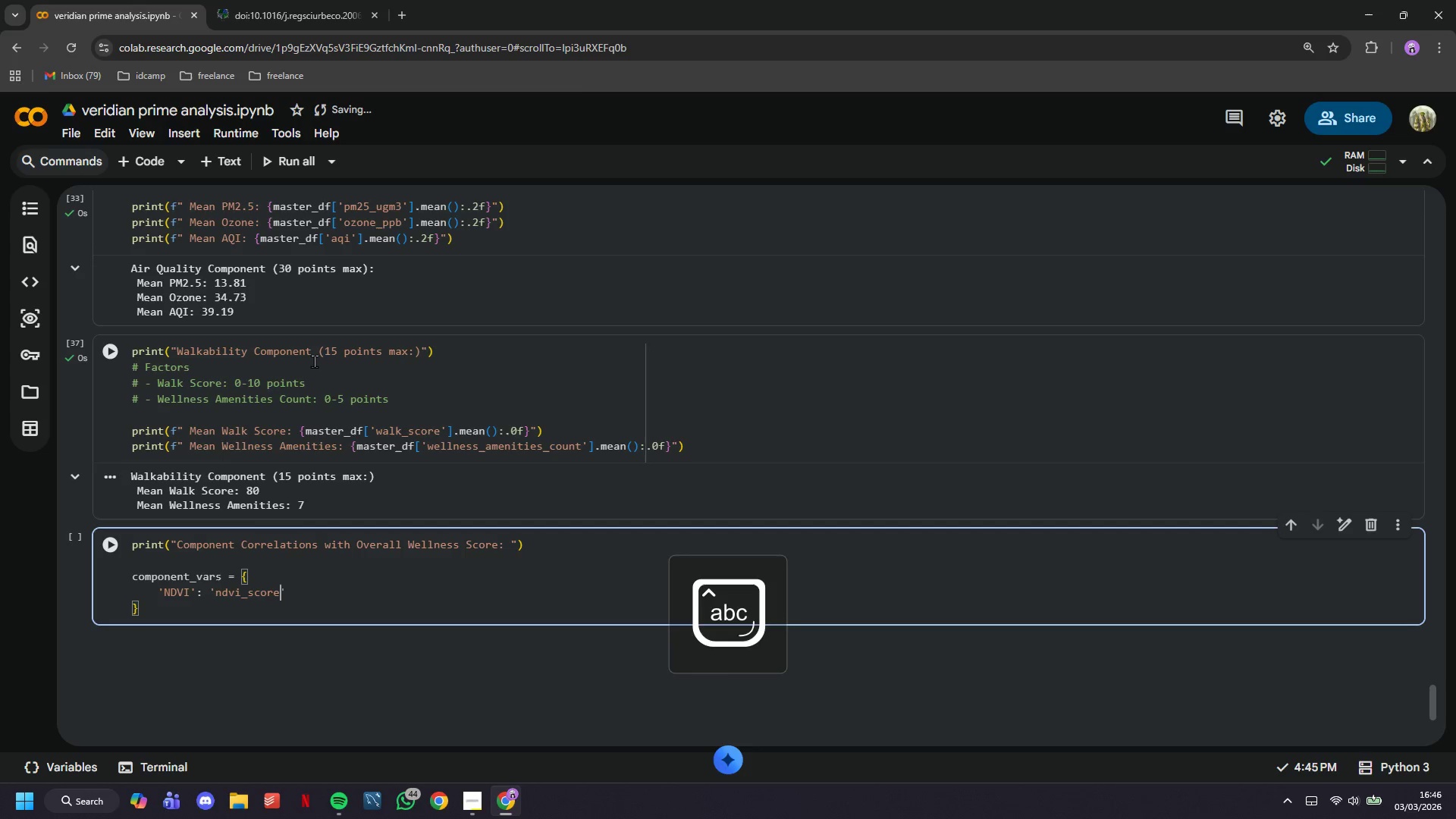 
key(ArrowRight)
 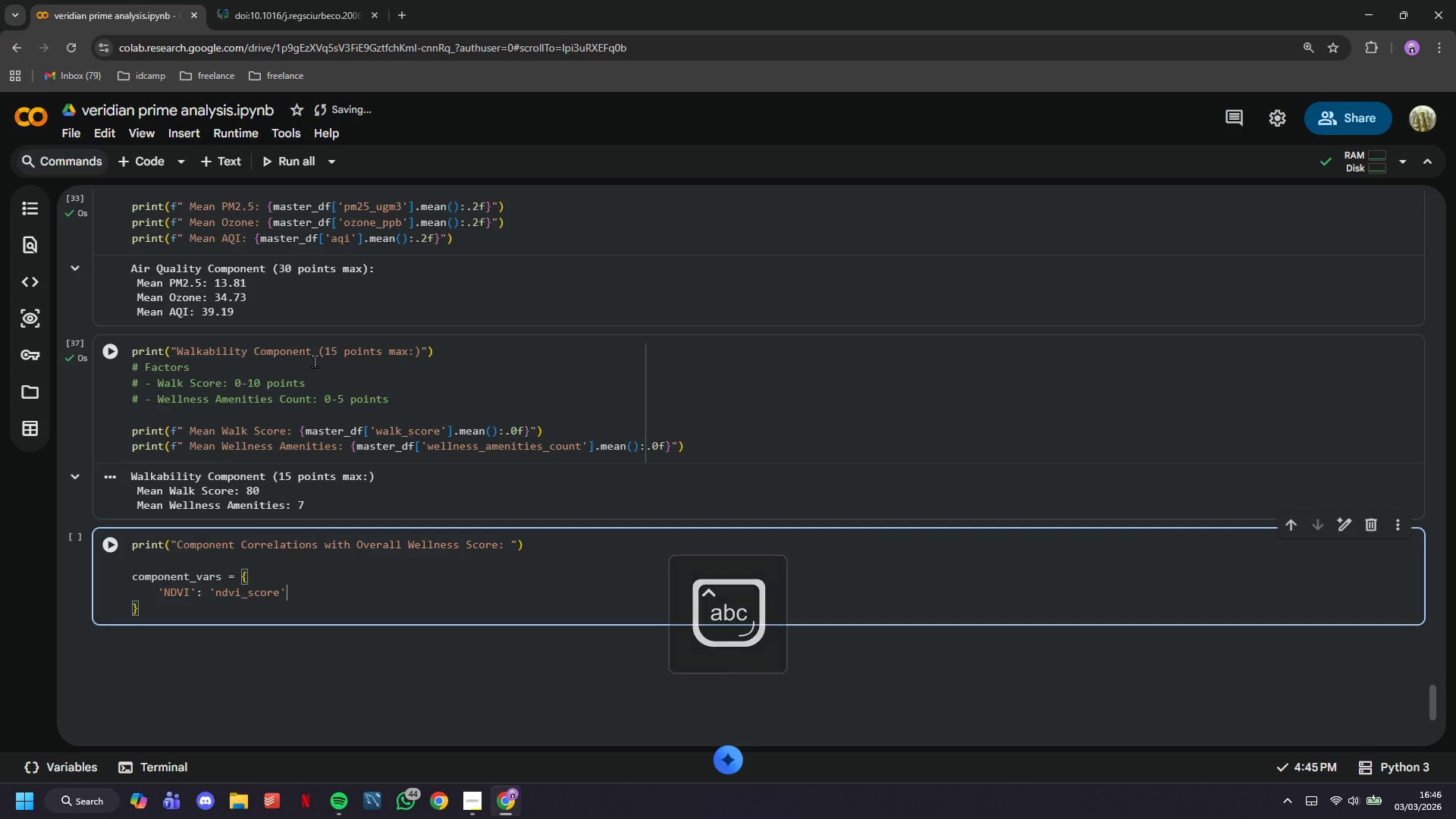 
key(Comma)
 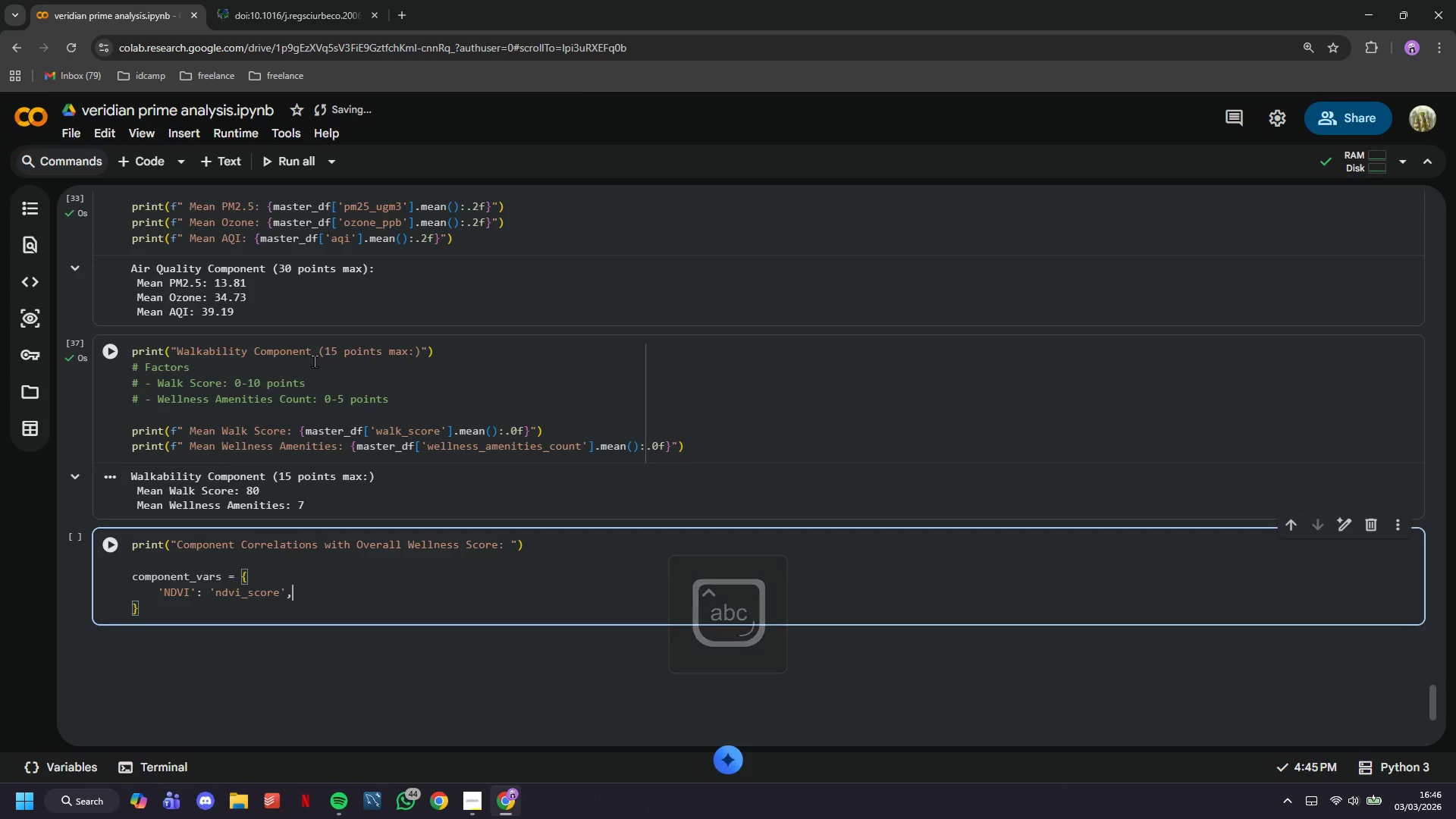 
key(Enter)
 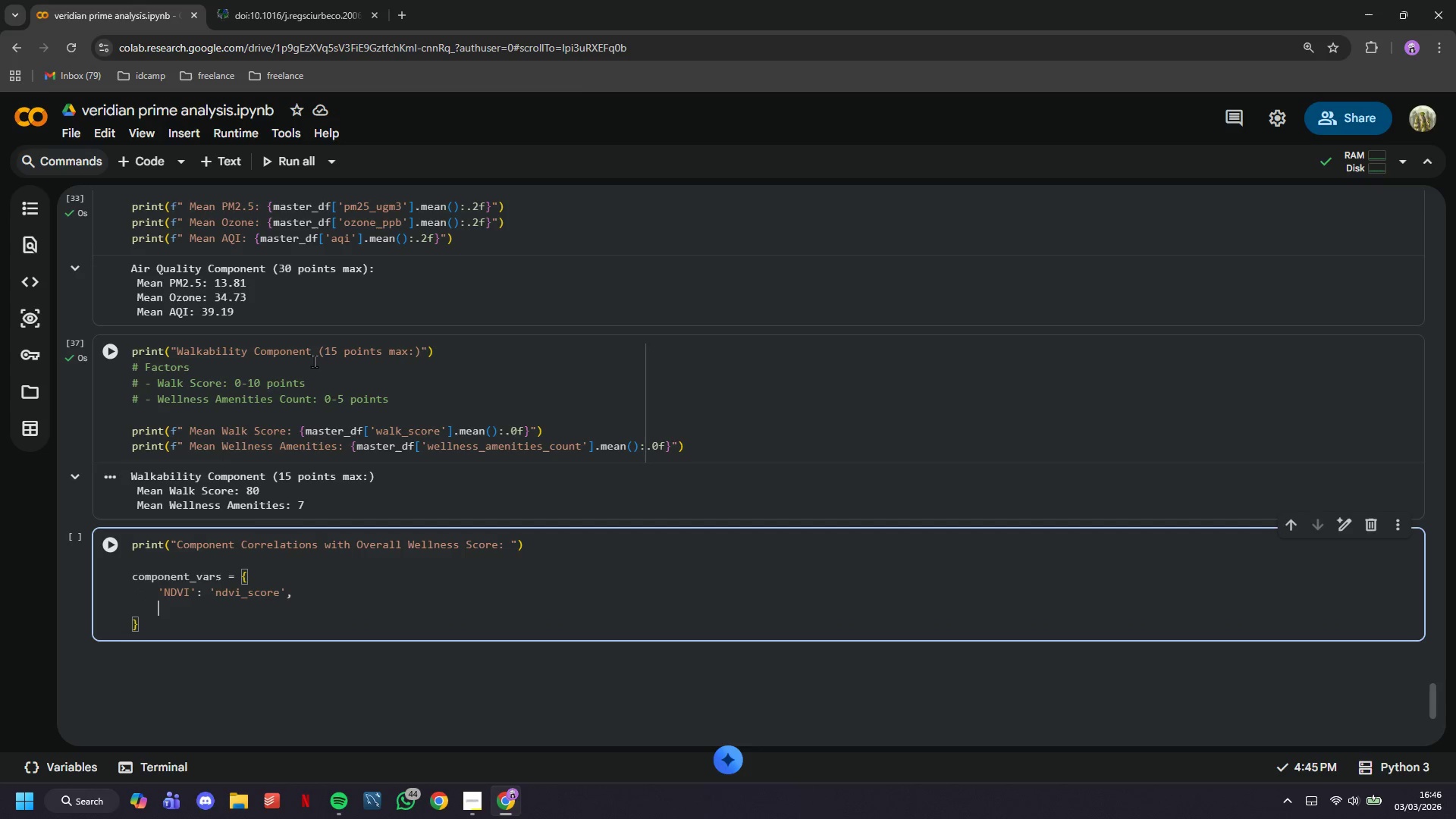 
type('Three Coverage)
 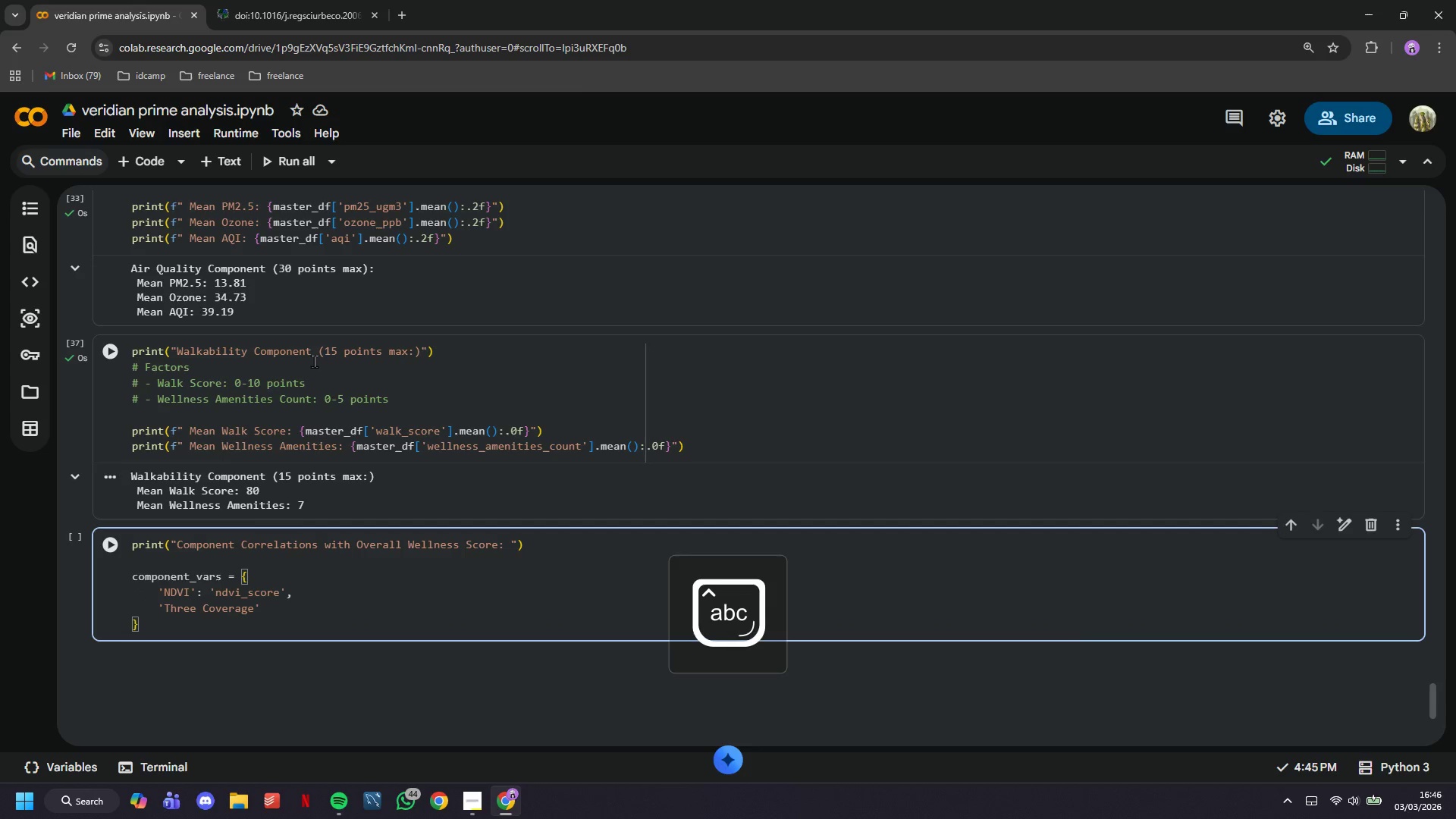 
key(ArrowRight)
 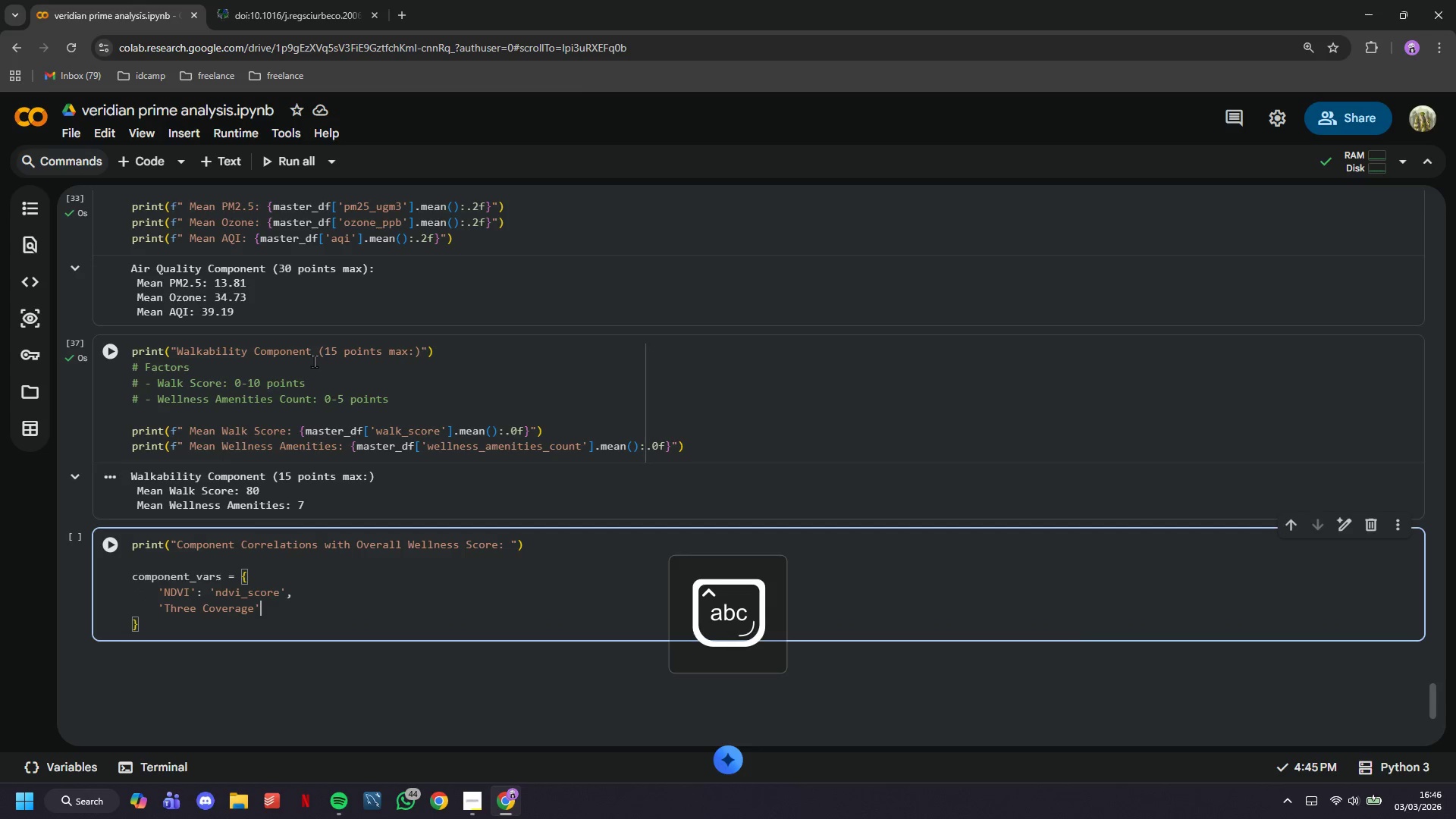 
key(Shift+Semicolon)
 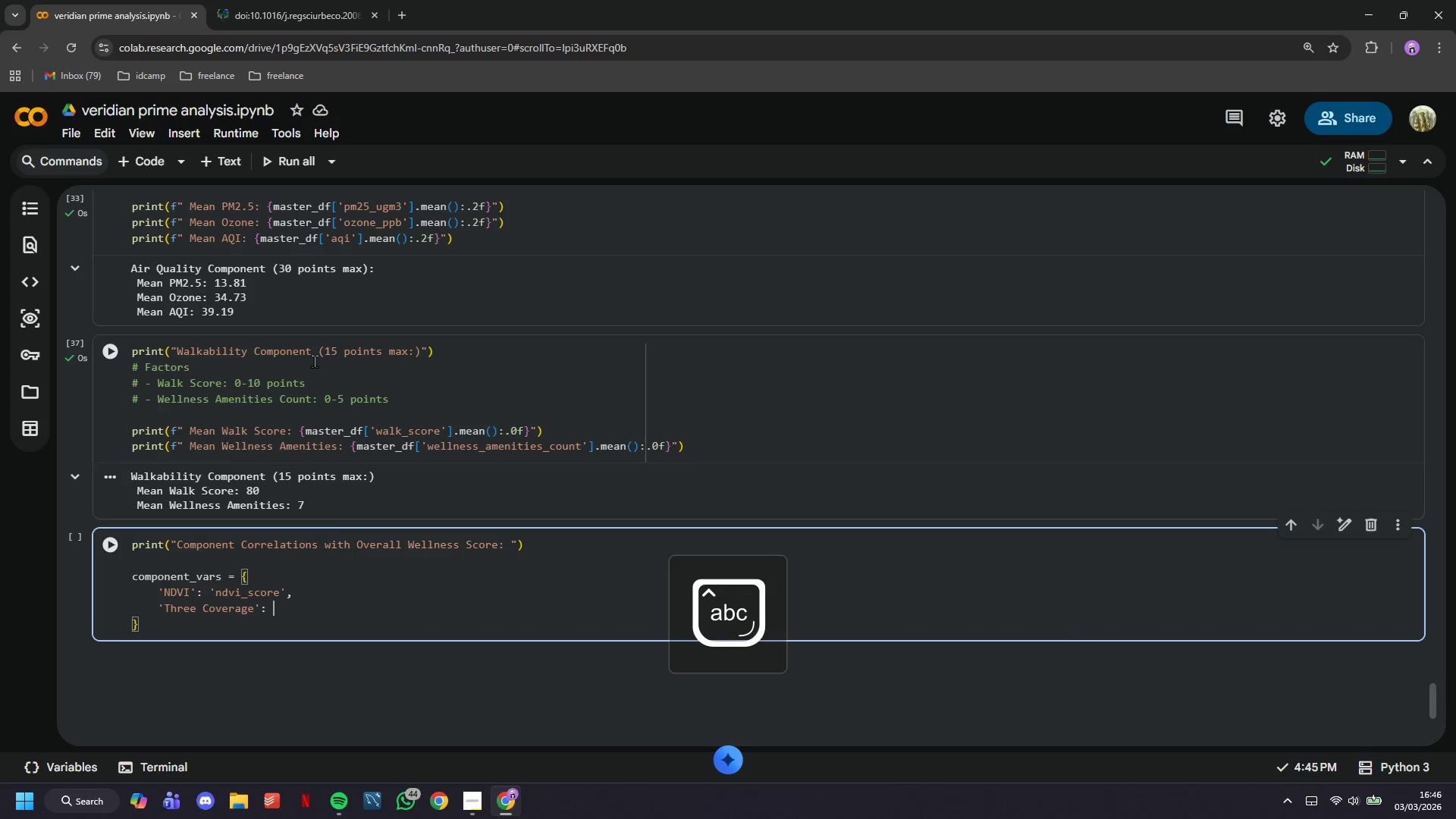 
key(Space)
 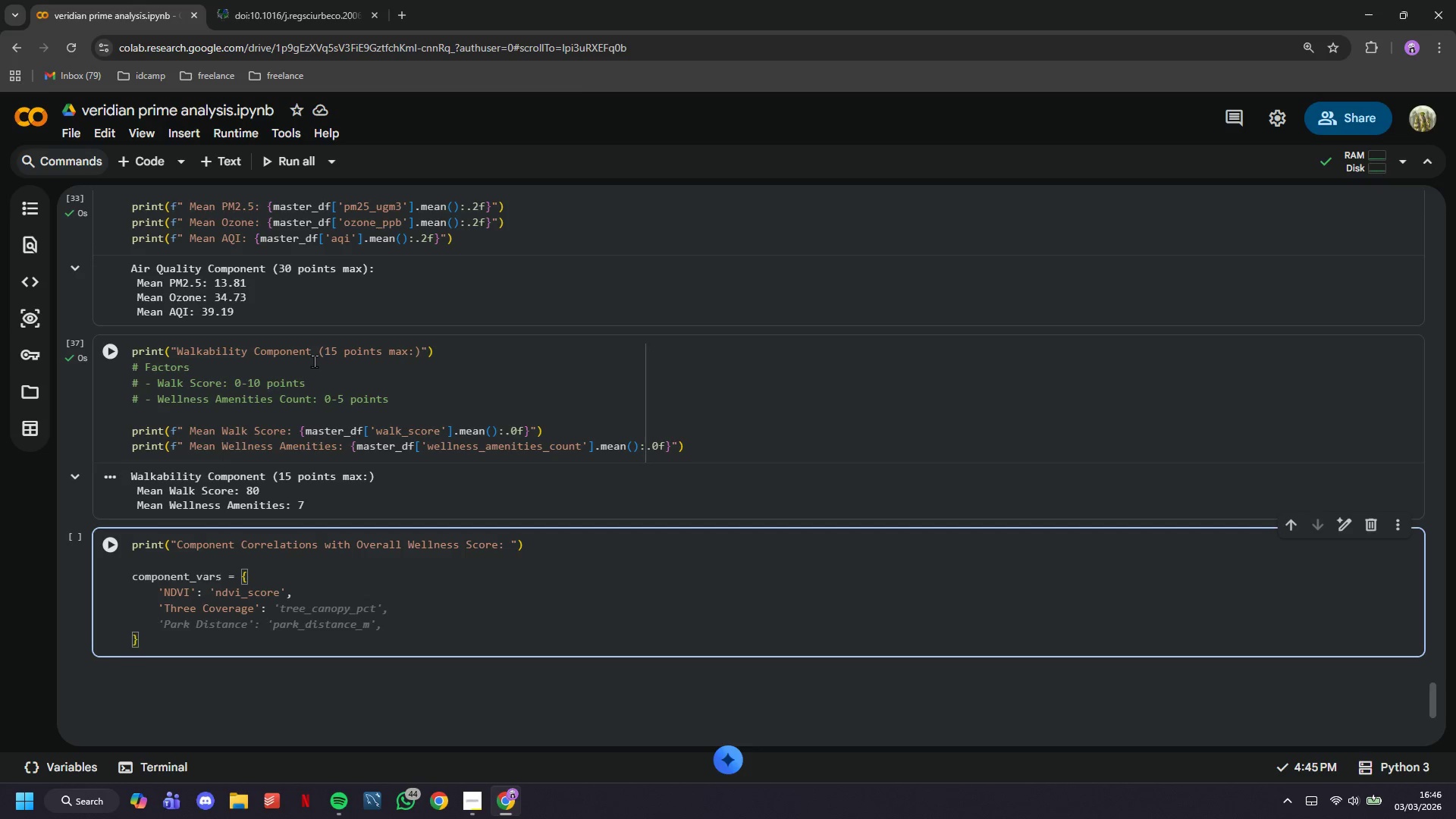 
wait(7.59)
 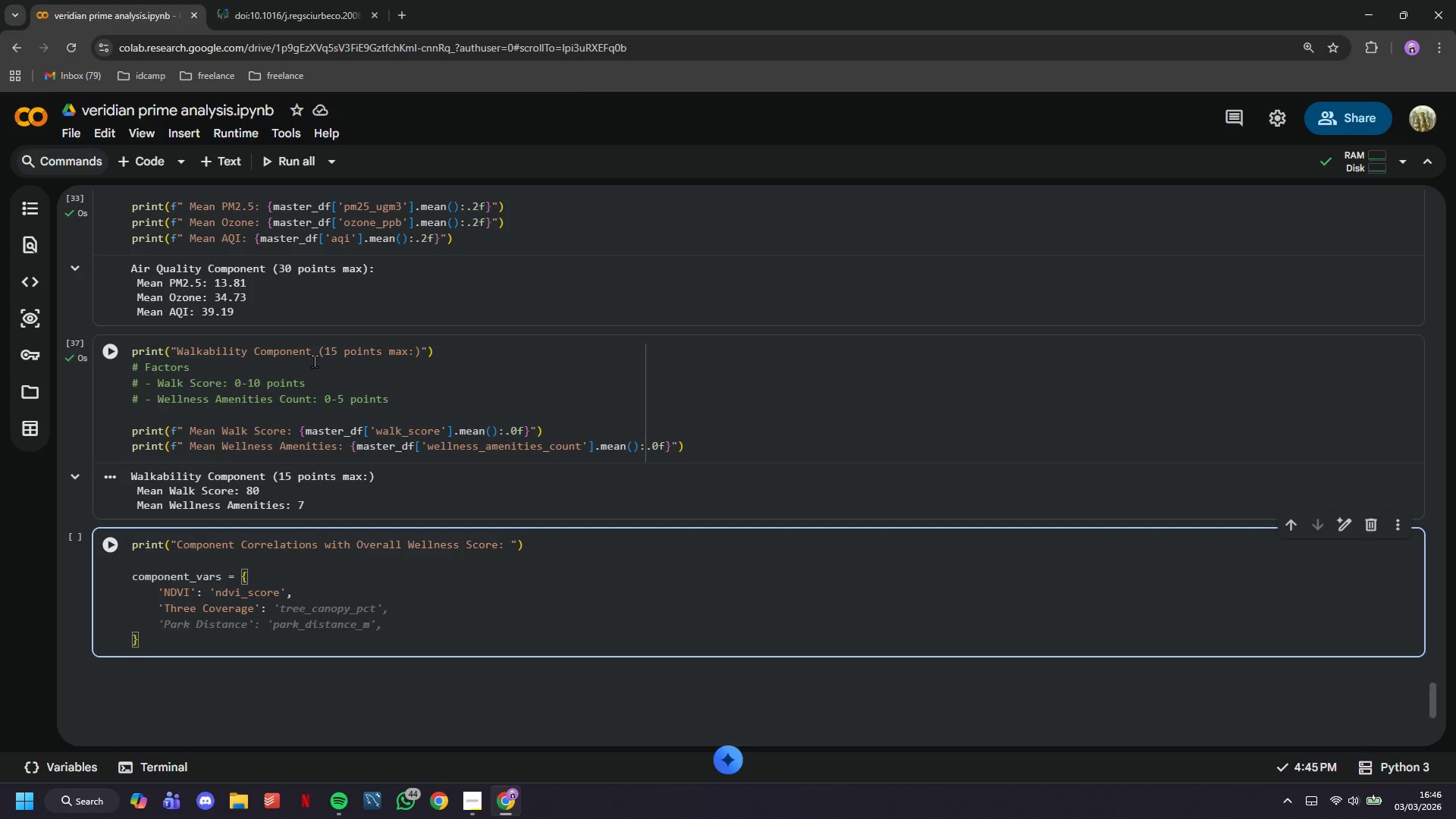 
key(Tab)
 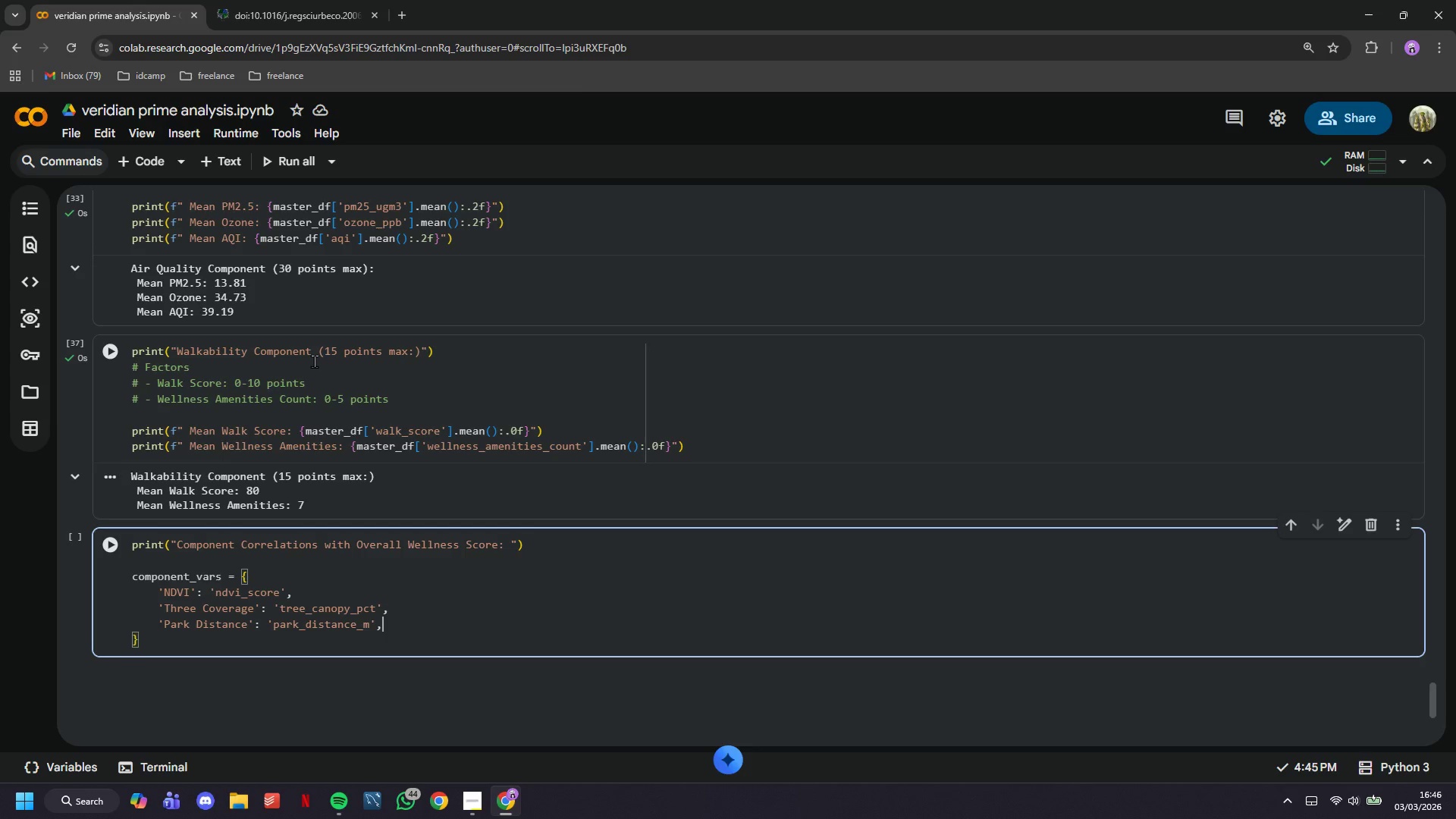 
key(Enter)
 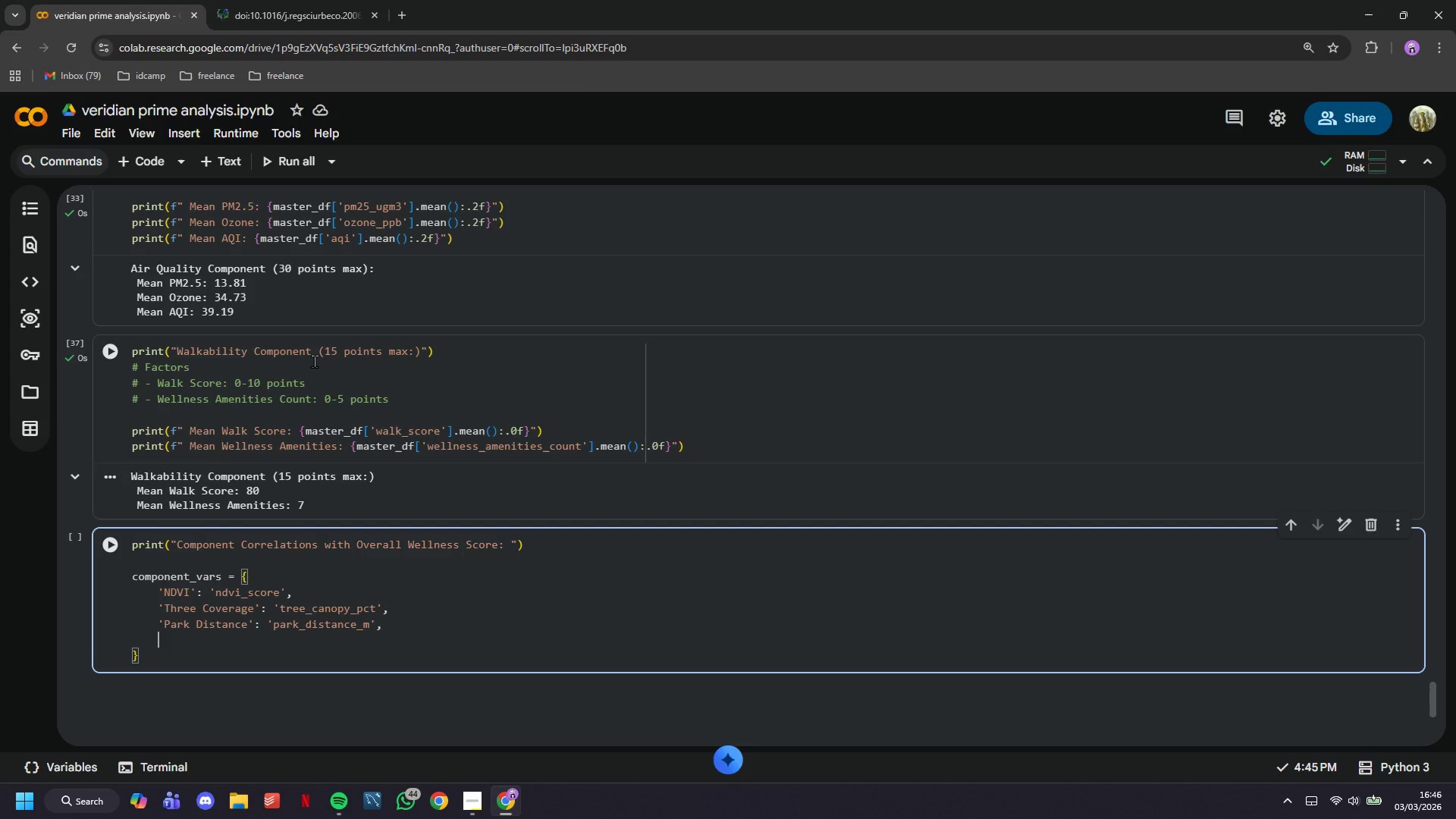 
type('PM2.5 )
 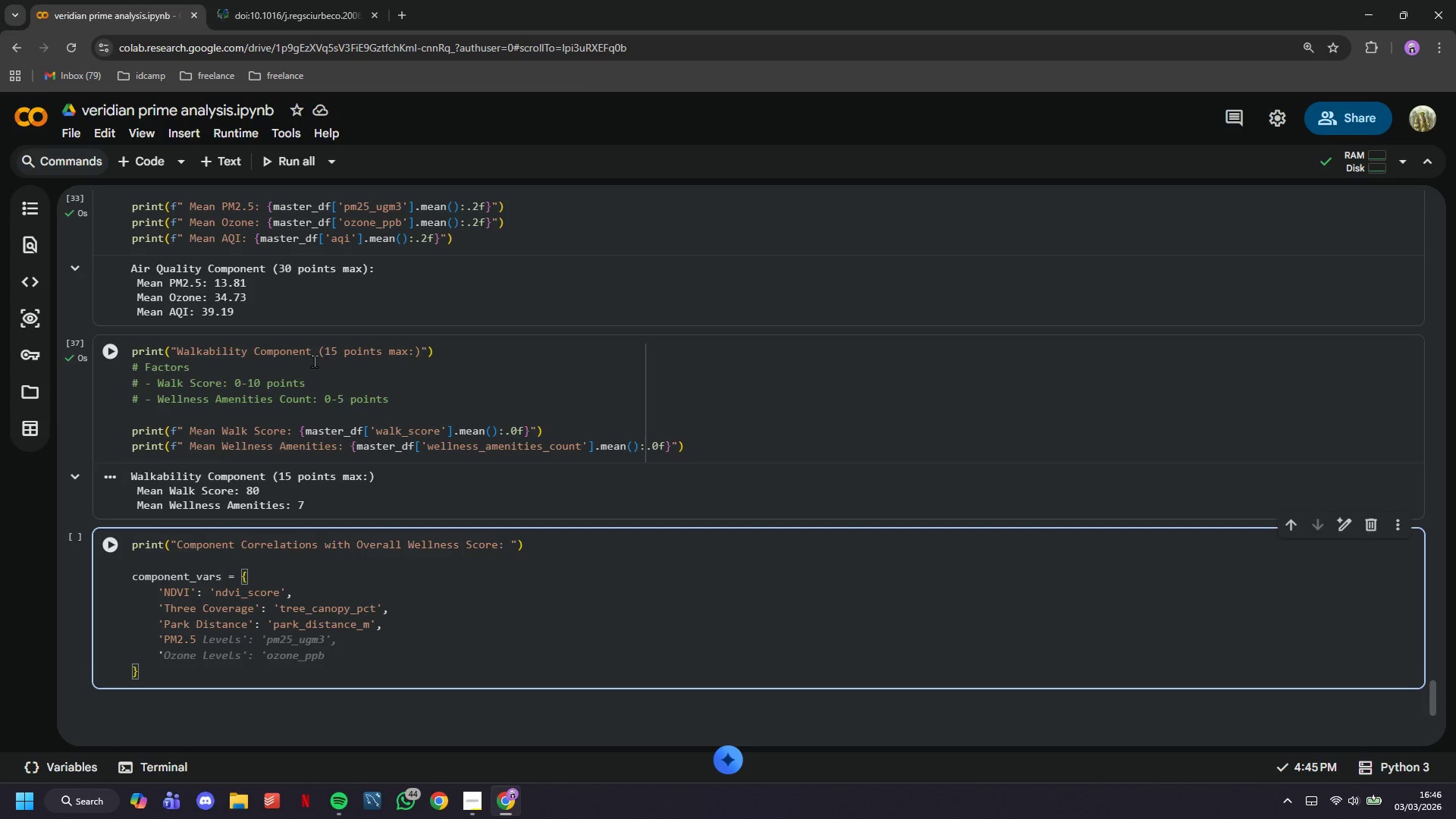 
key(Tab)
 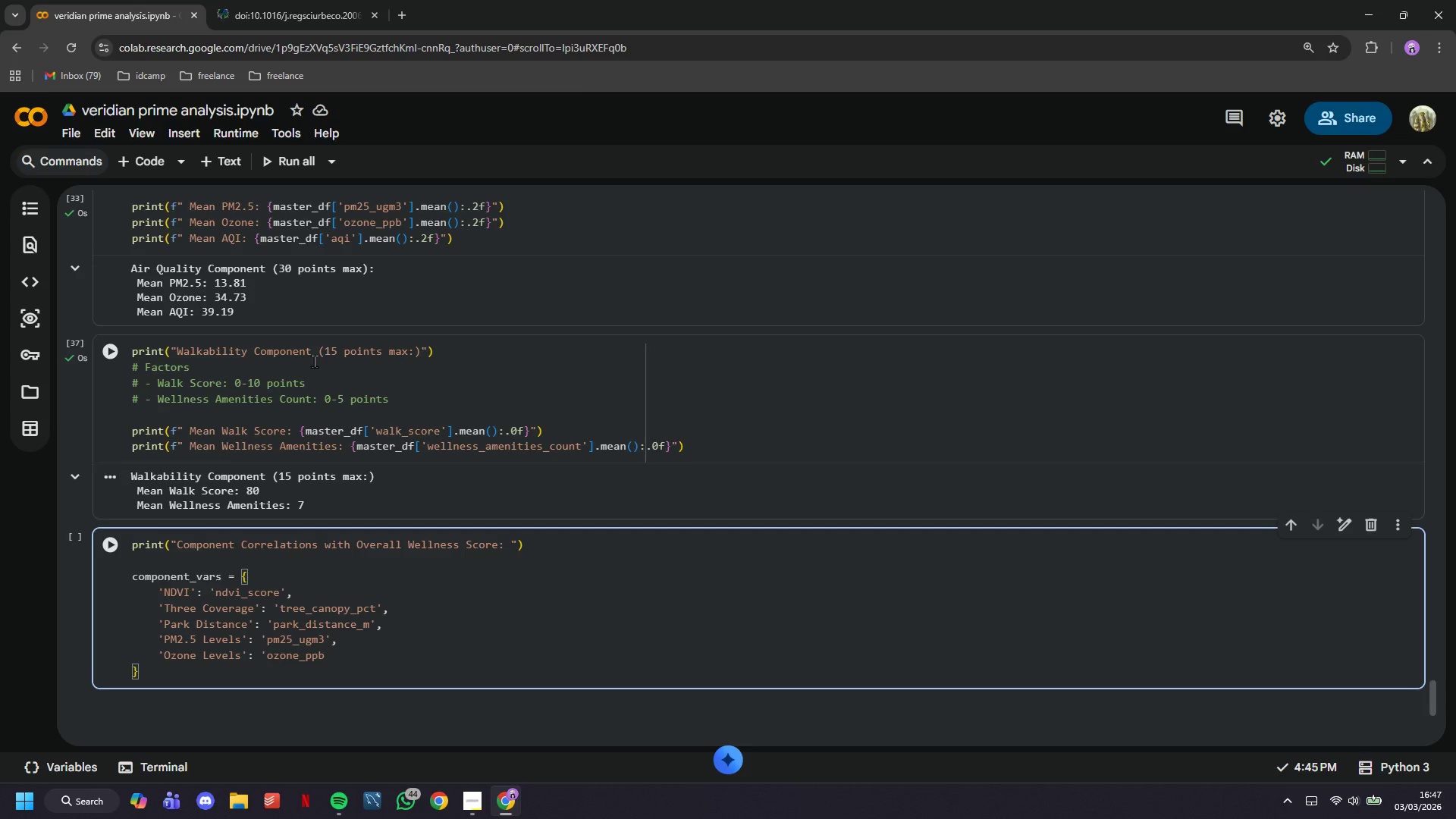 
key(CapsLock)
 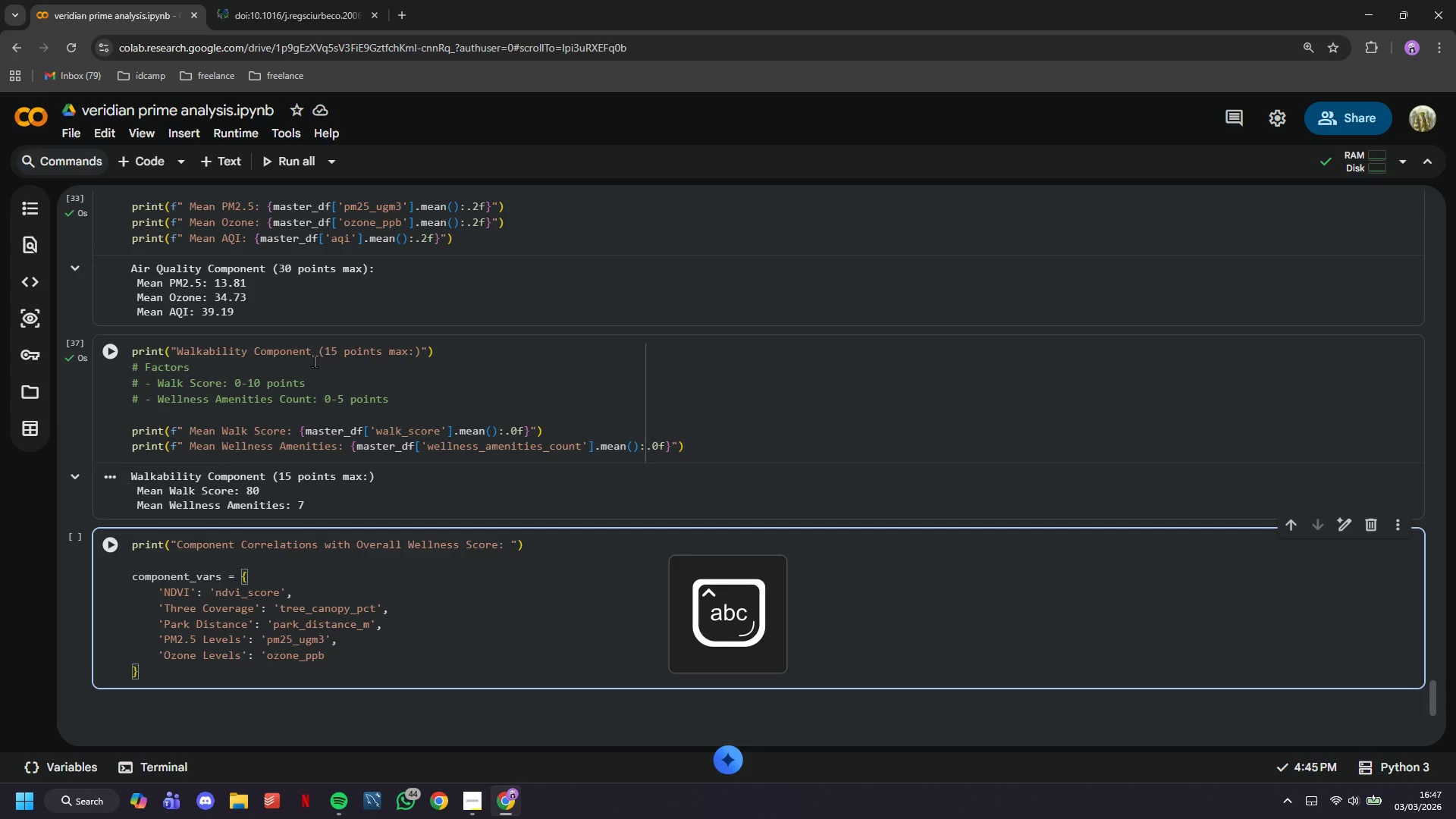 
hold_key(key=ArrowLeft, duration=0.86)
 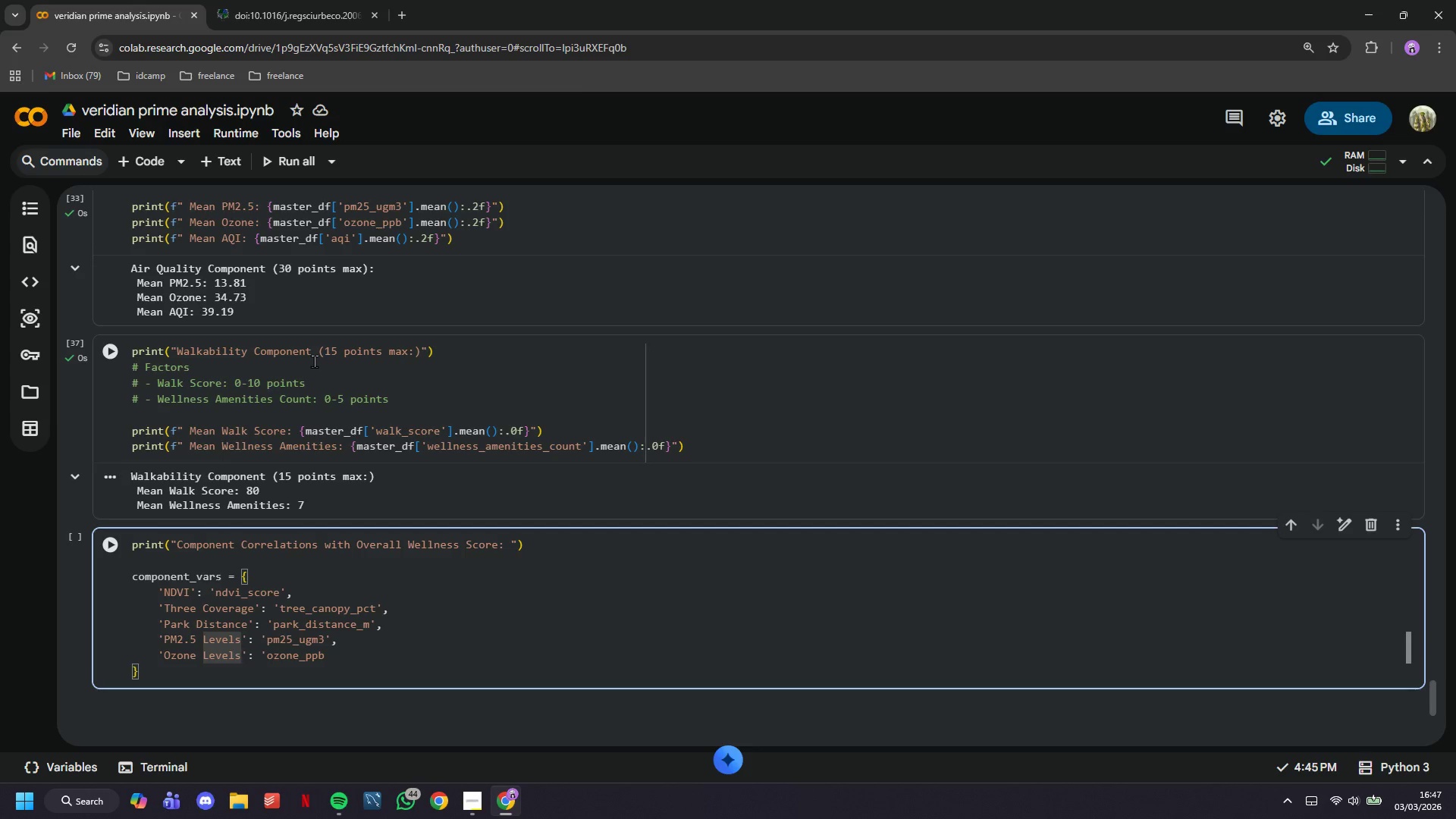 
hold_key(key=ArrowLeft, duration=0.69)
 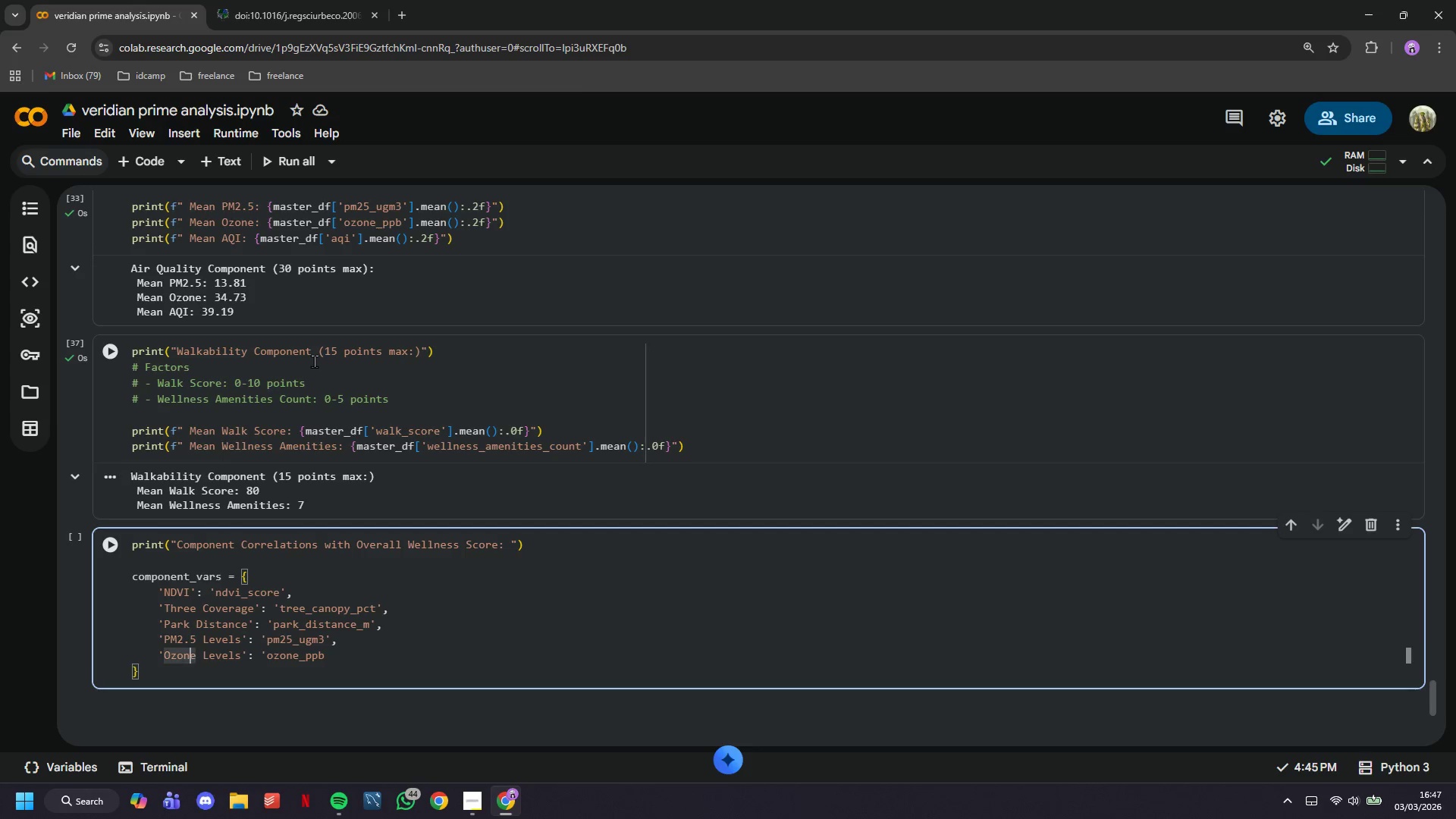 
key(ArrowLeft)
 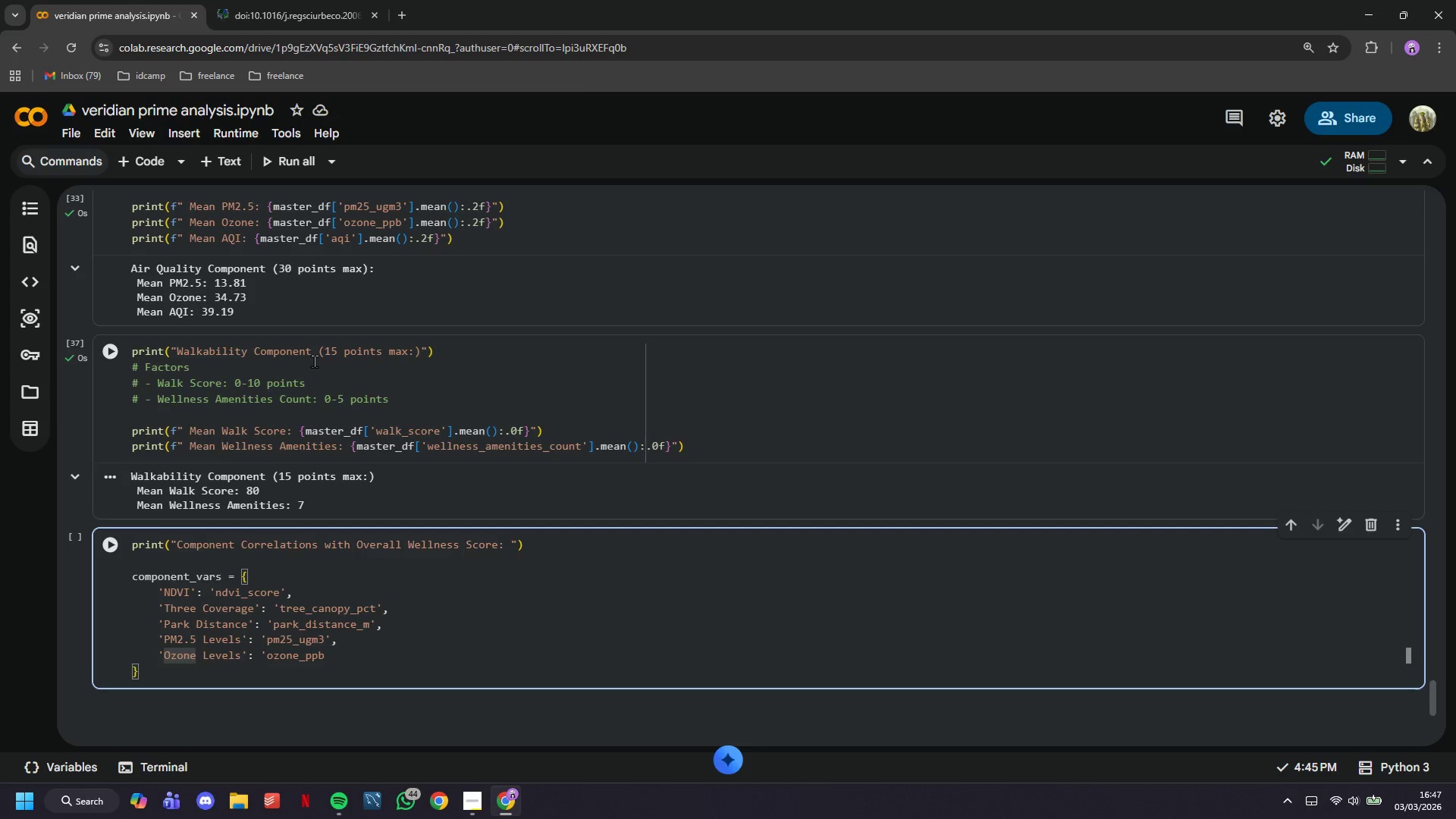 
key(ArrowRight)
 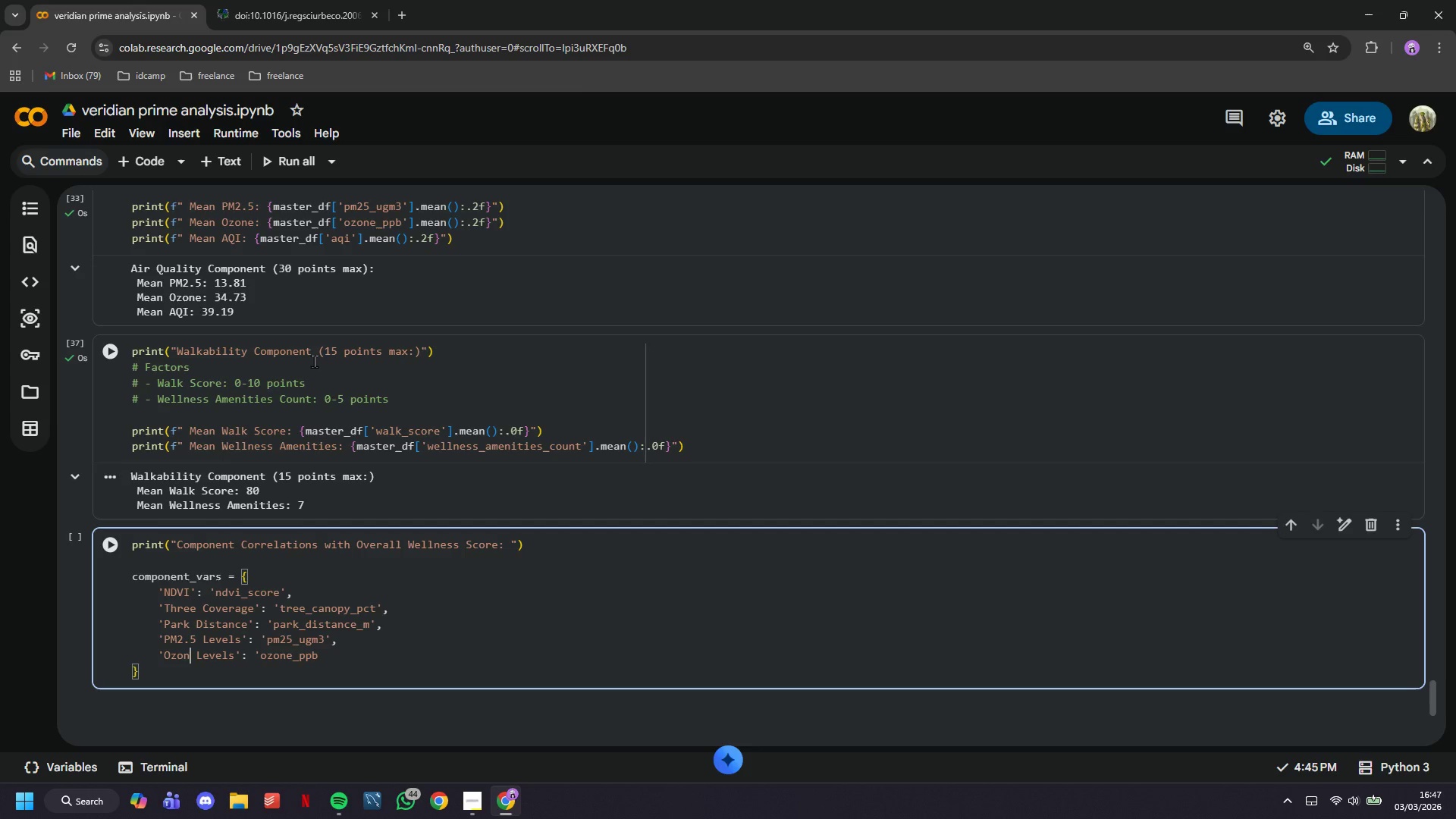 
key(Backspace)
key(Backspace)
key(Backspace)
key(Backspace)
key(Backspace)
type(Noise)
 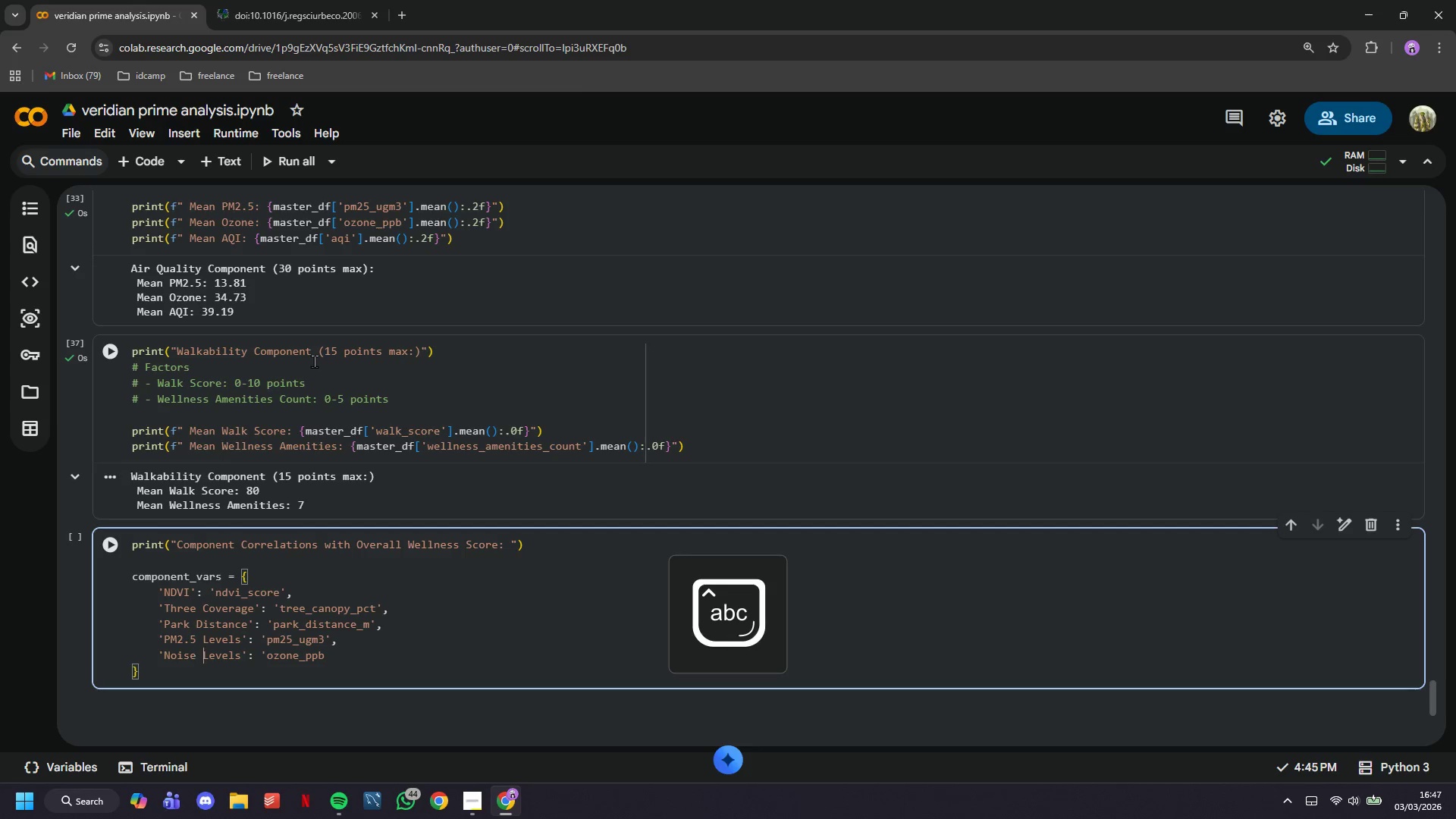 
hold_key(key=ArrowRight, duration=0.81)
 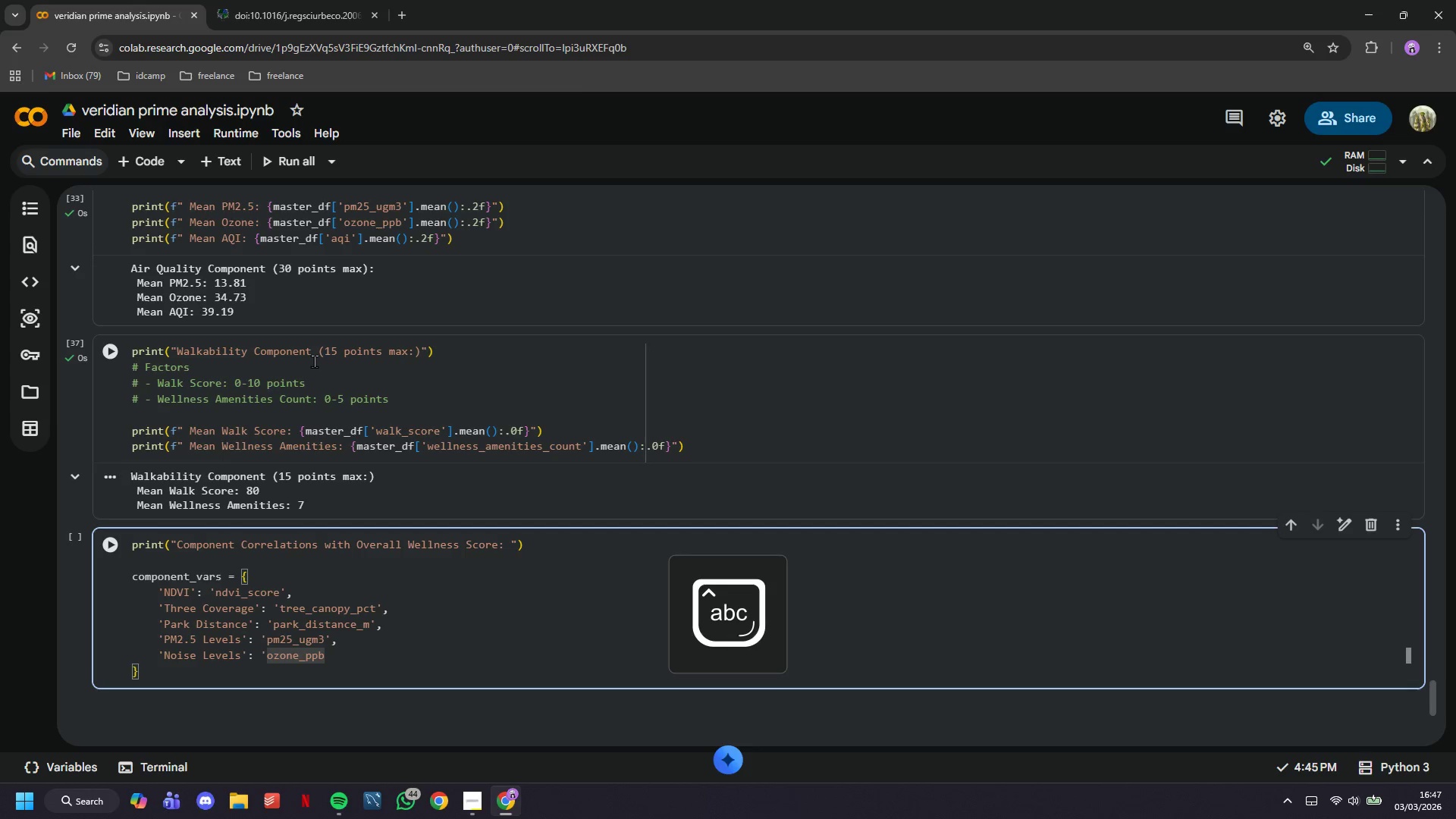 
hold_key(key=ArrowRight, duration=0.48)
 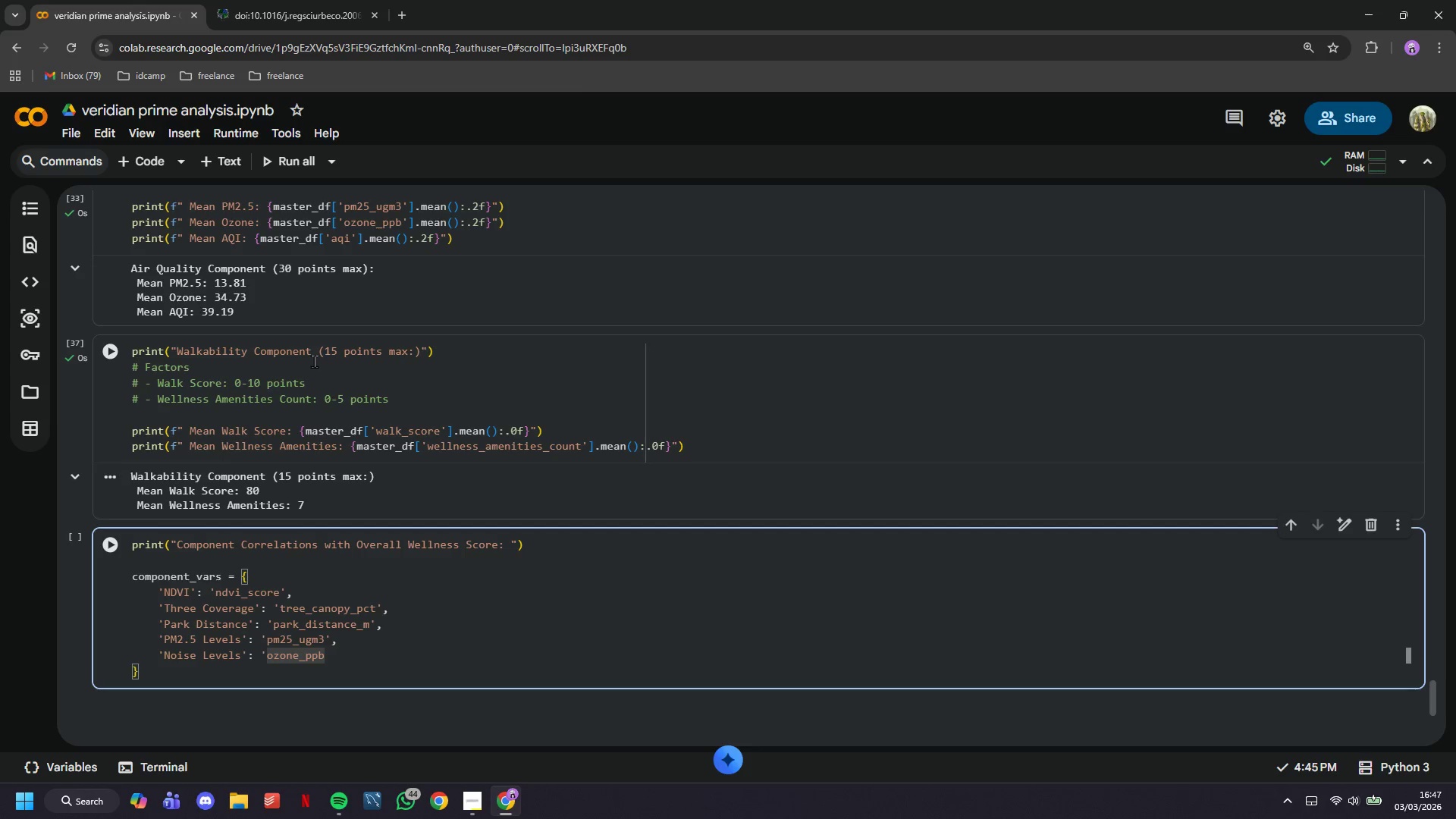 
hold_key(key=ArrowRight, duration=0.52)
 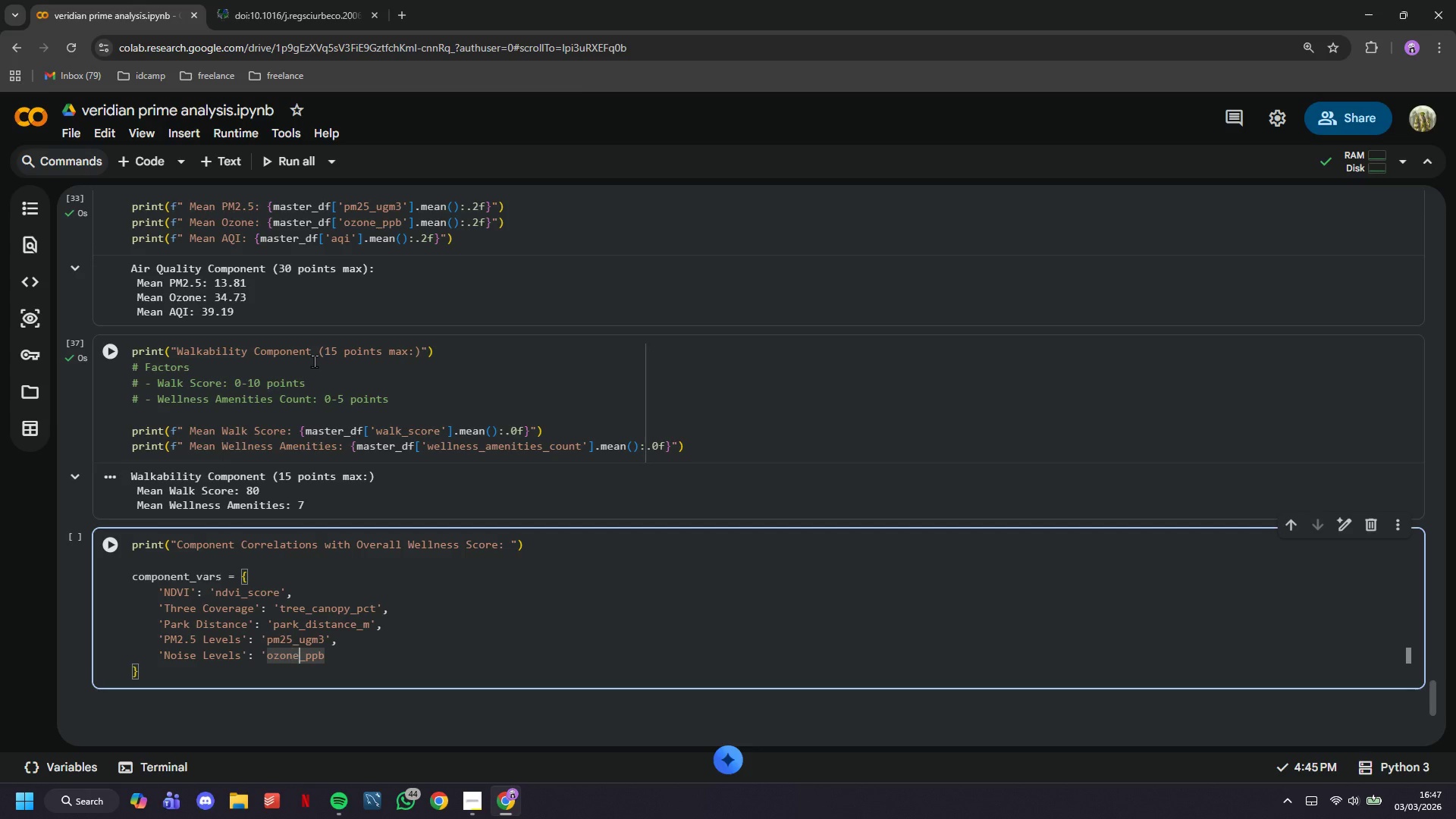 
hold_key(key=ArrowRight, duration=0.55)
 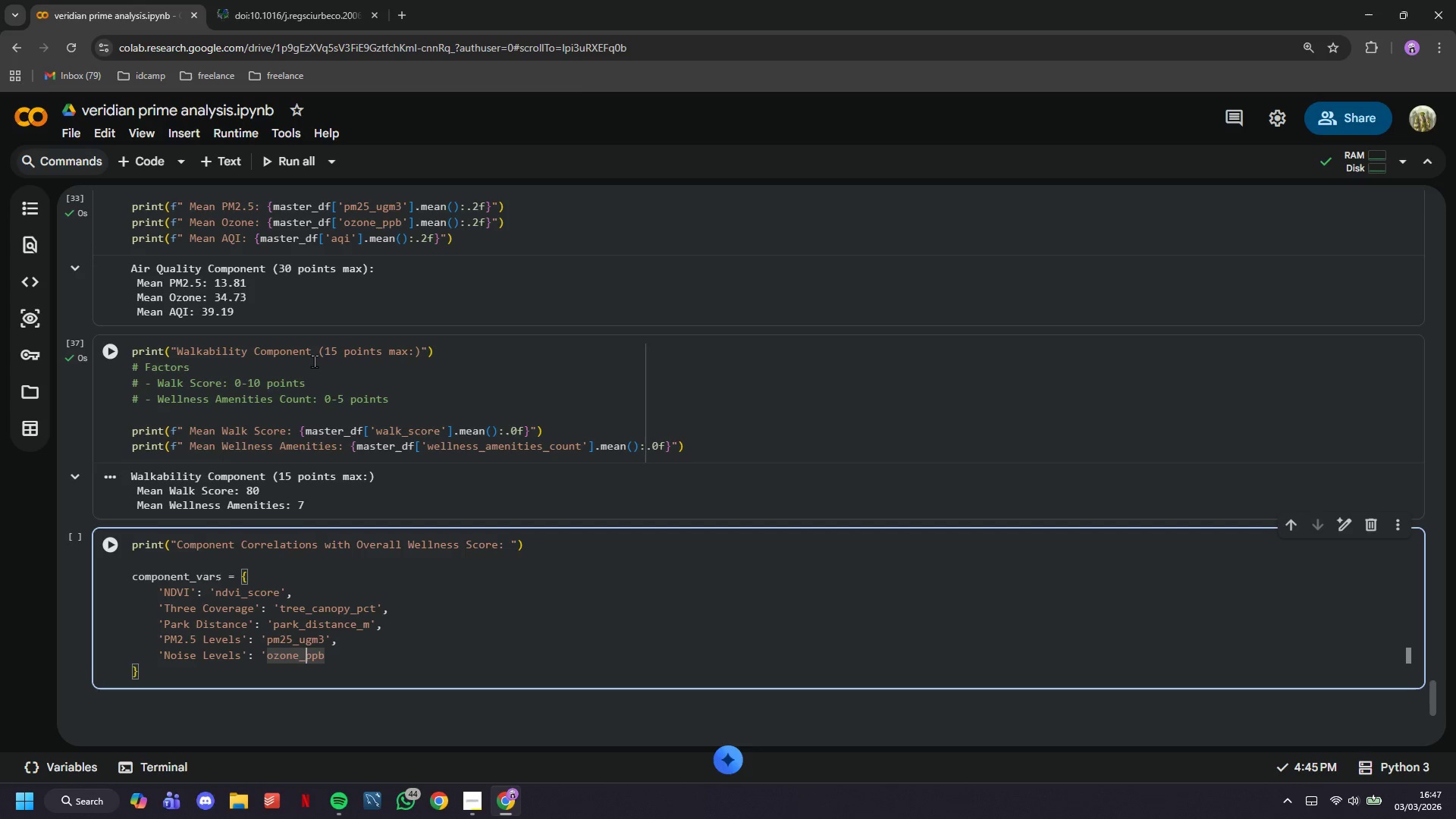 
key(ArrowLeft)
 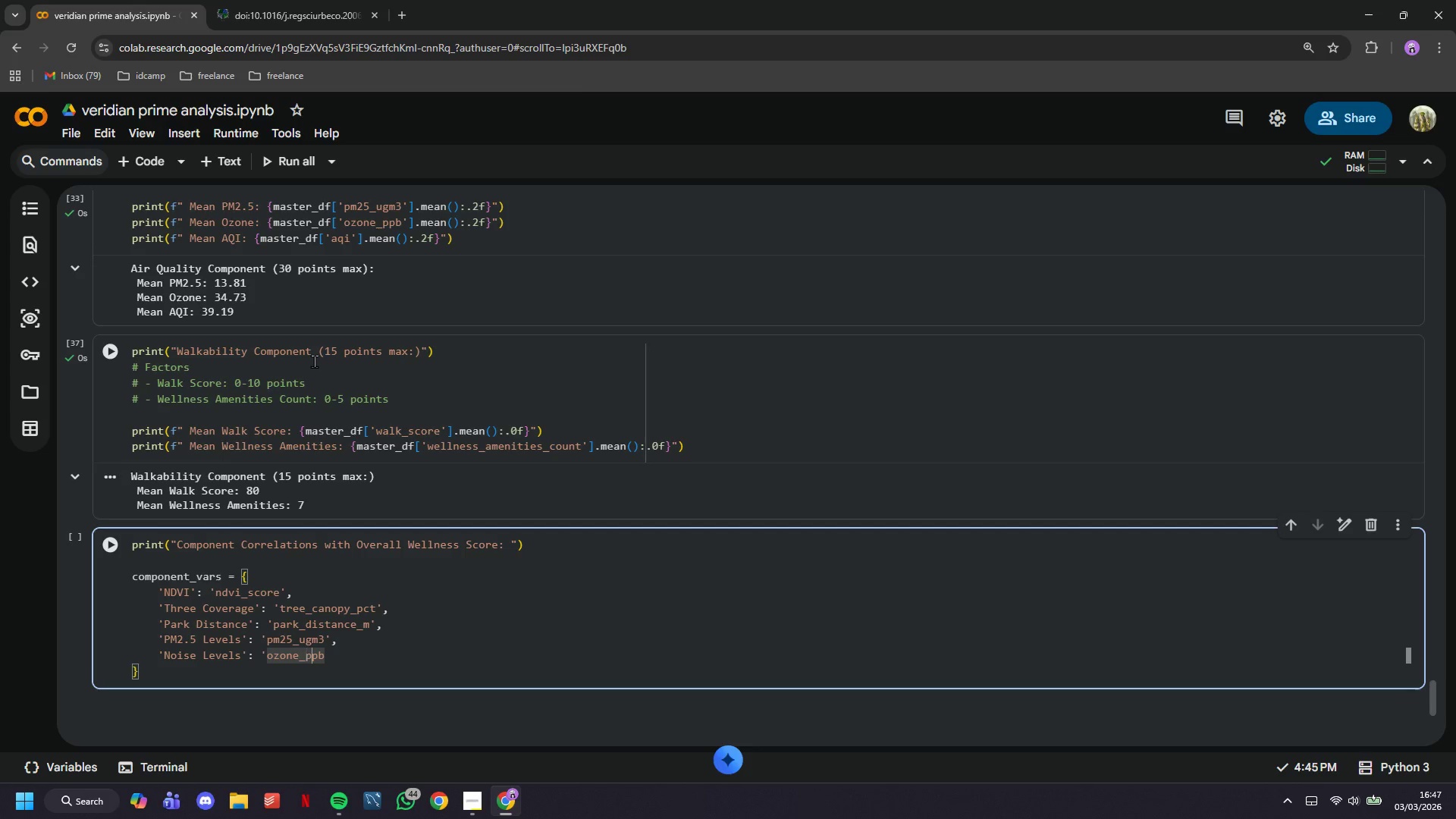 
key(ArrowRight)
 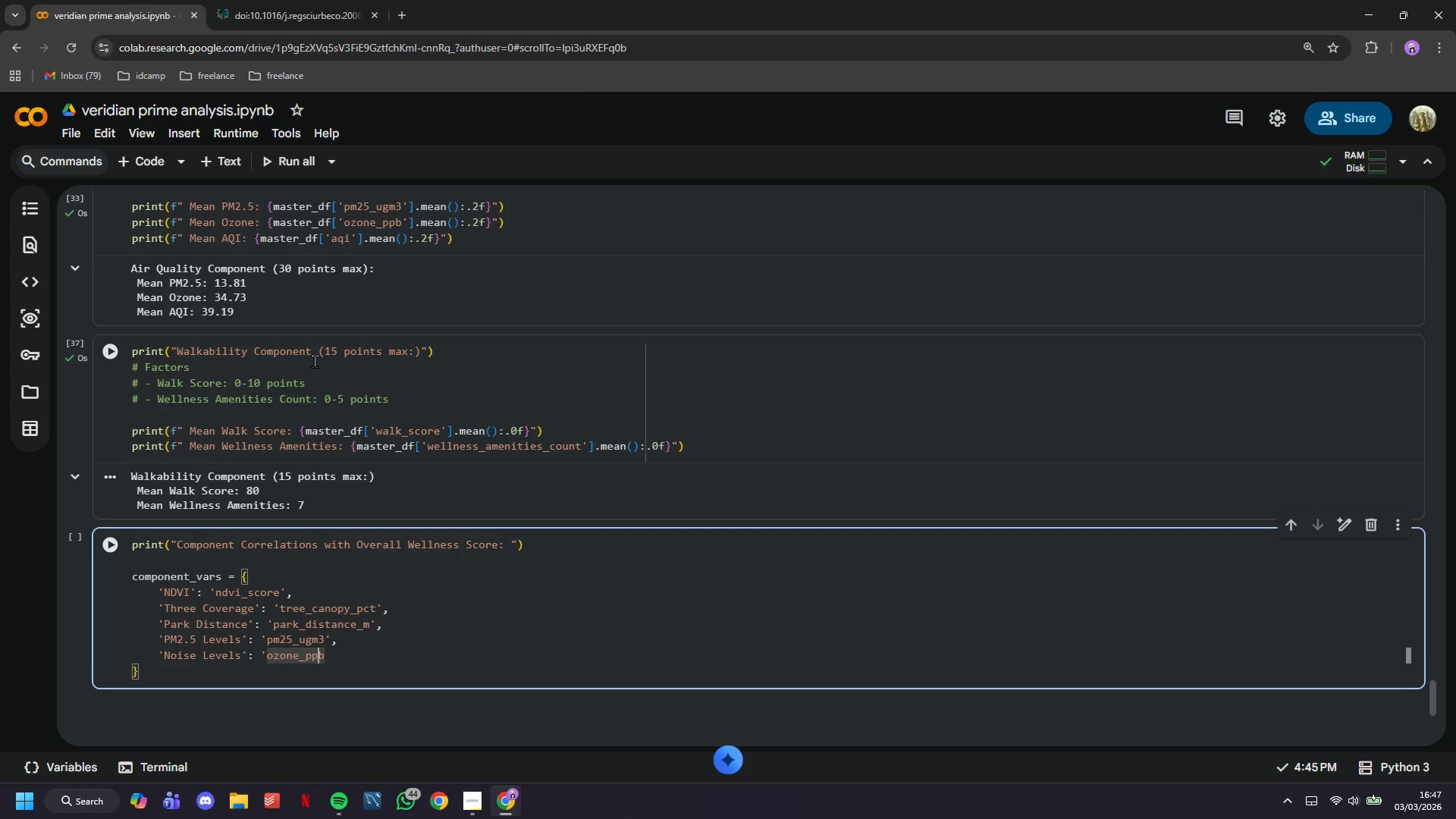 
key(ArrowRight)
 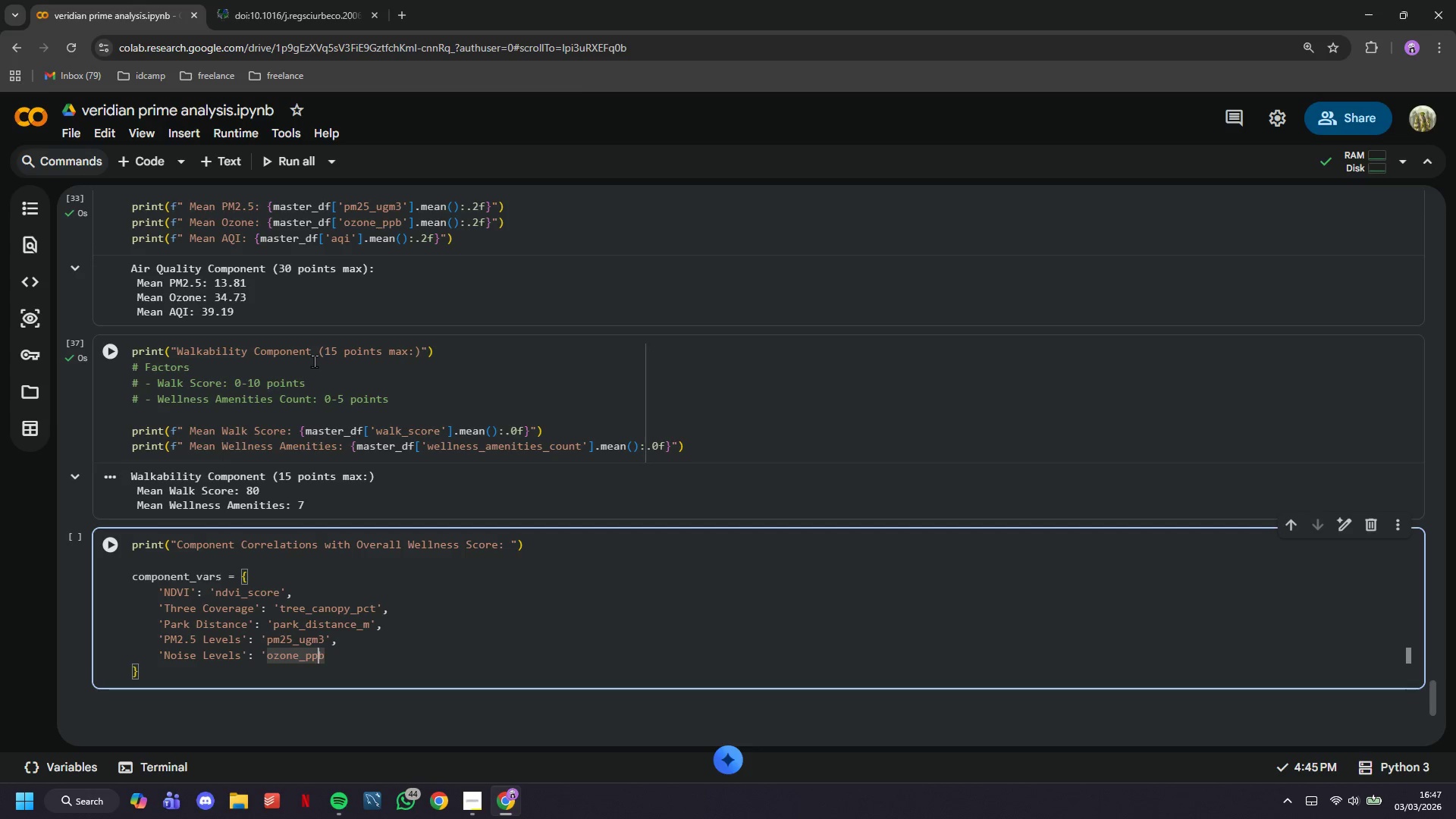 
key(ArrowRight)
 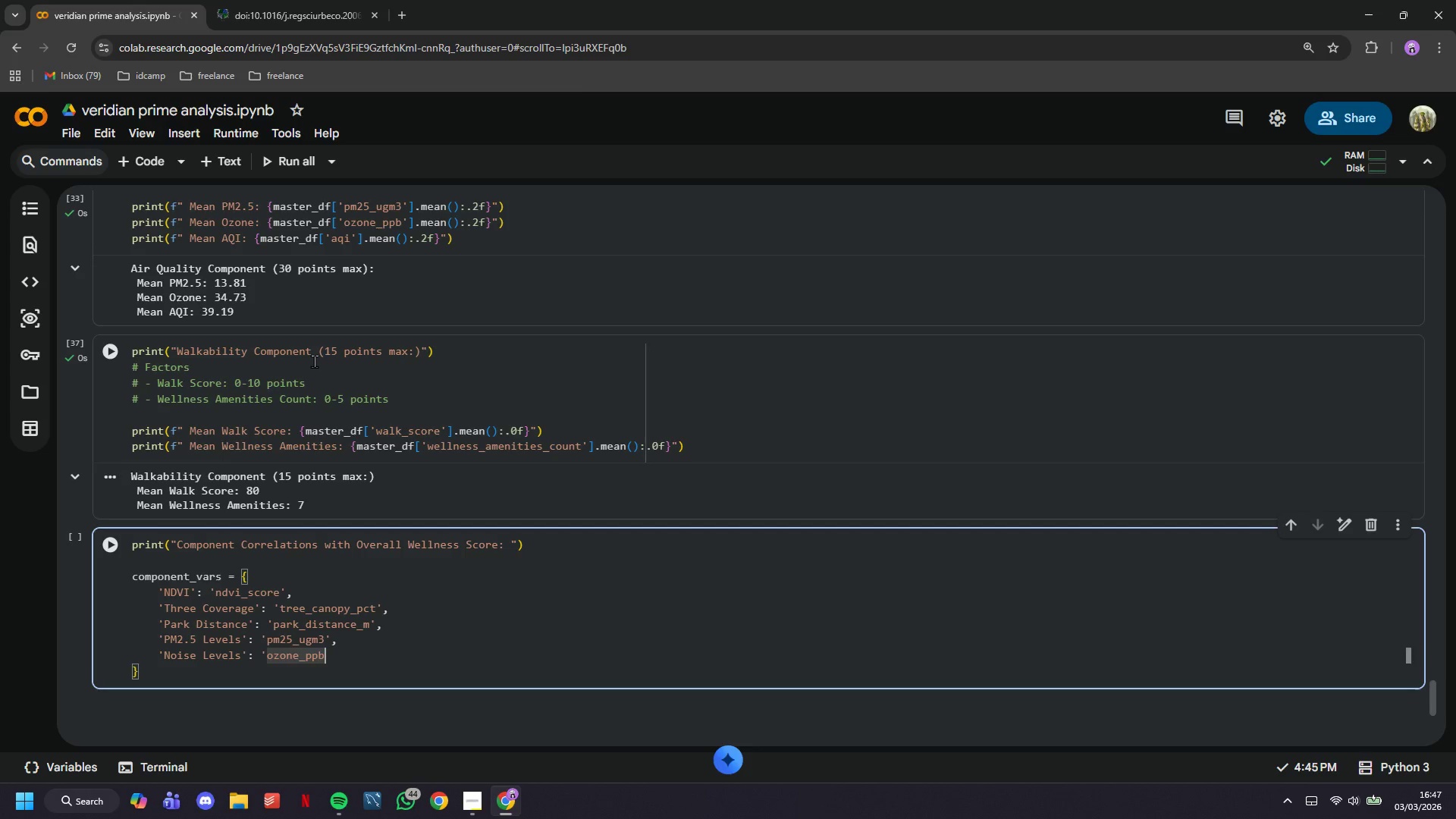 
key(Backspace)
key(Backspace)
key(Backspace)
key(Backspace)
key(Backspace)
key(Backspace)
type('noise_v)
key(Backspace)
type(level_)
 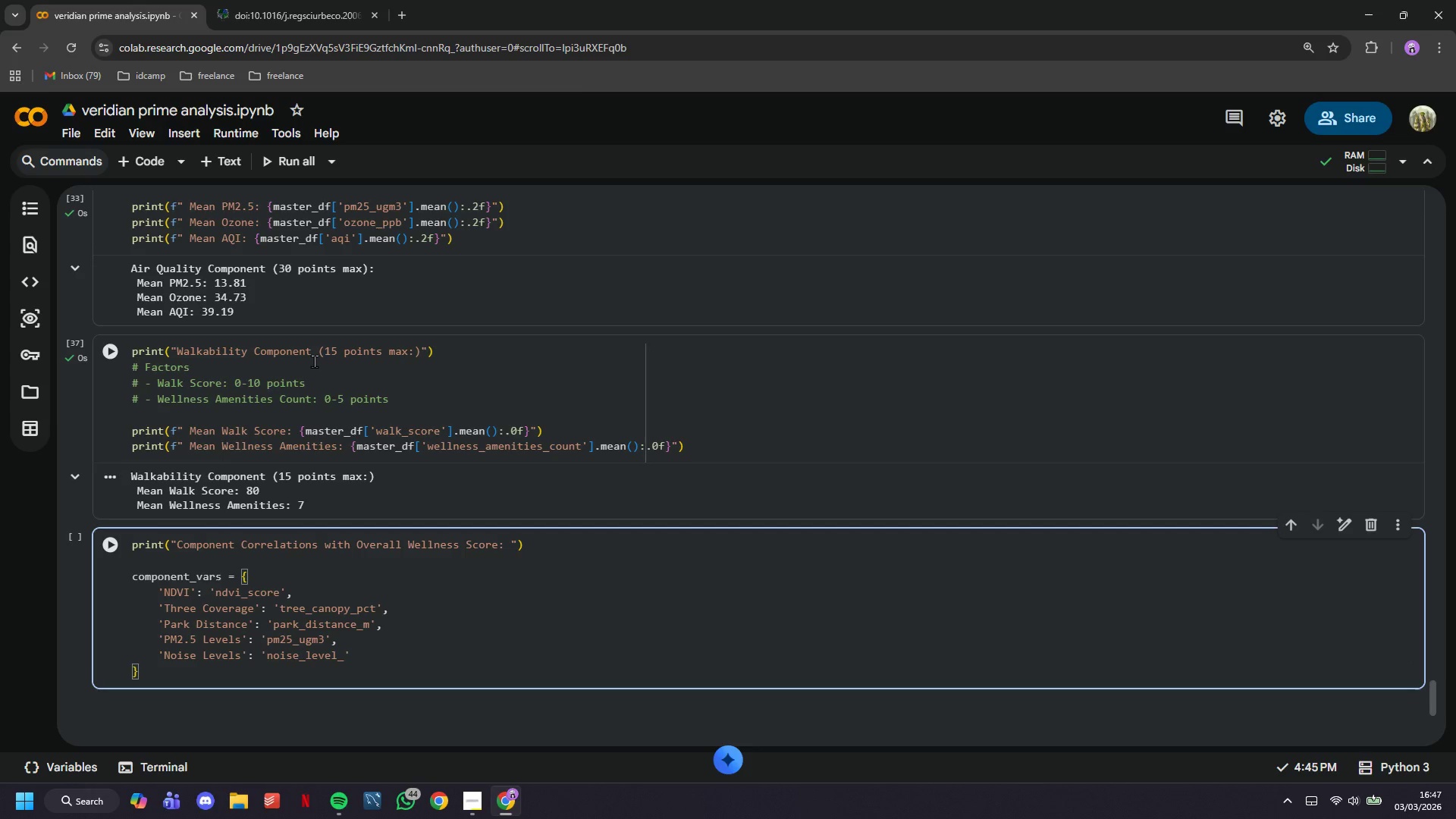 
wait(6.05)
 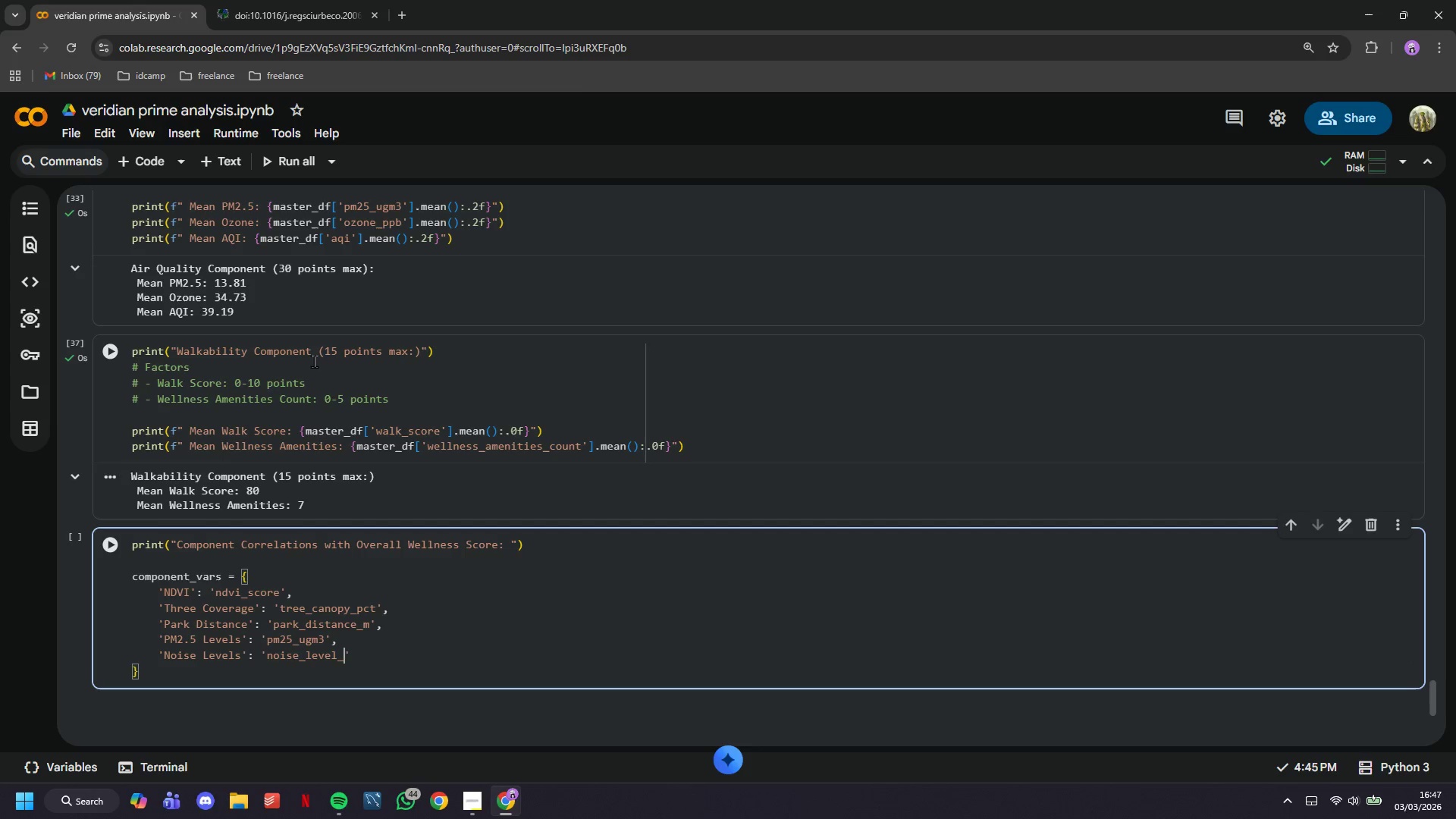 
type(db)
 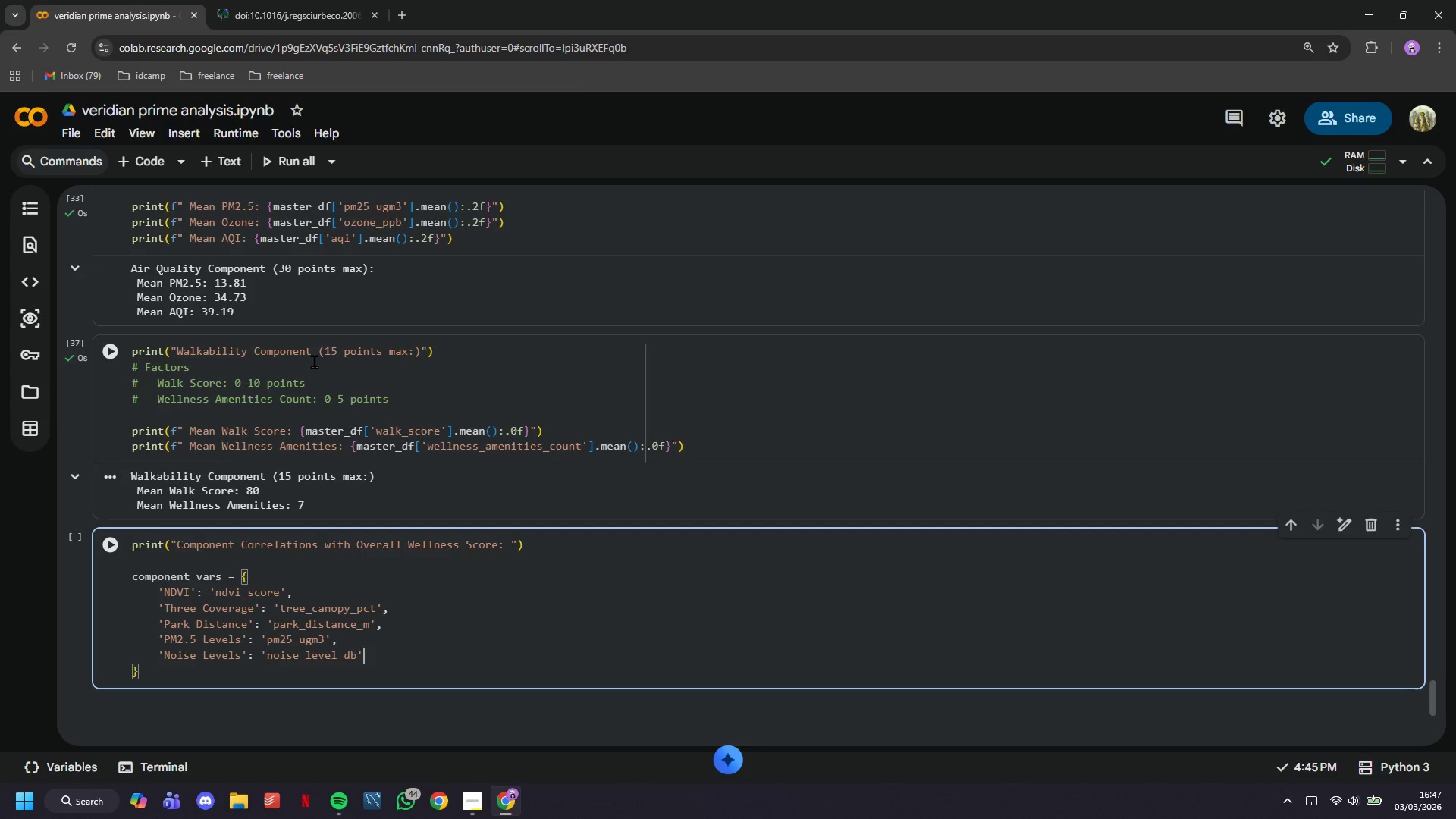 
key(ArrowRight)
 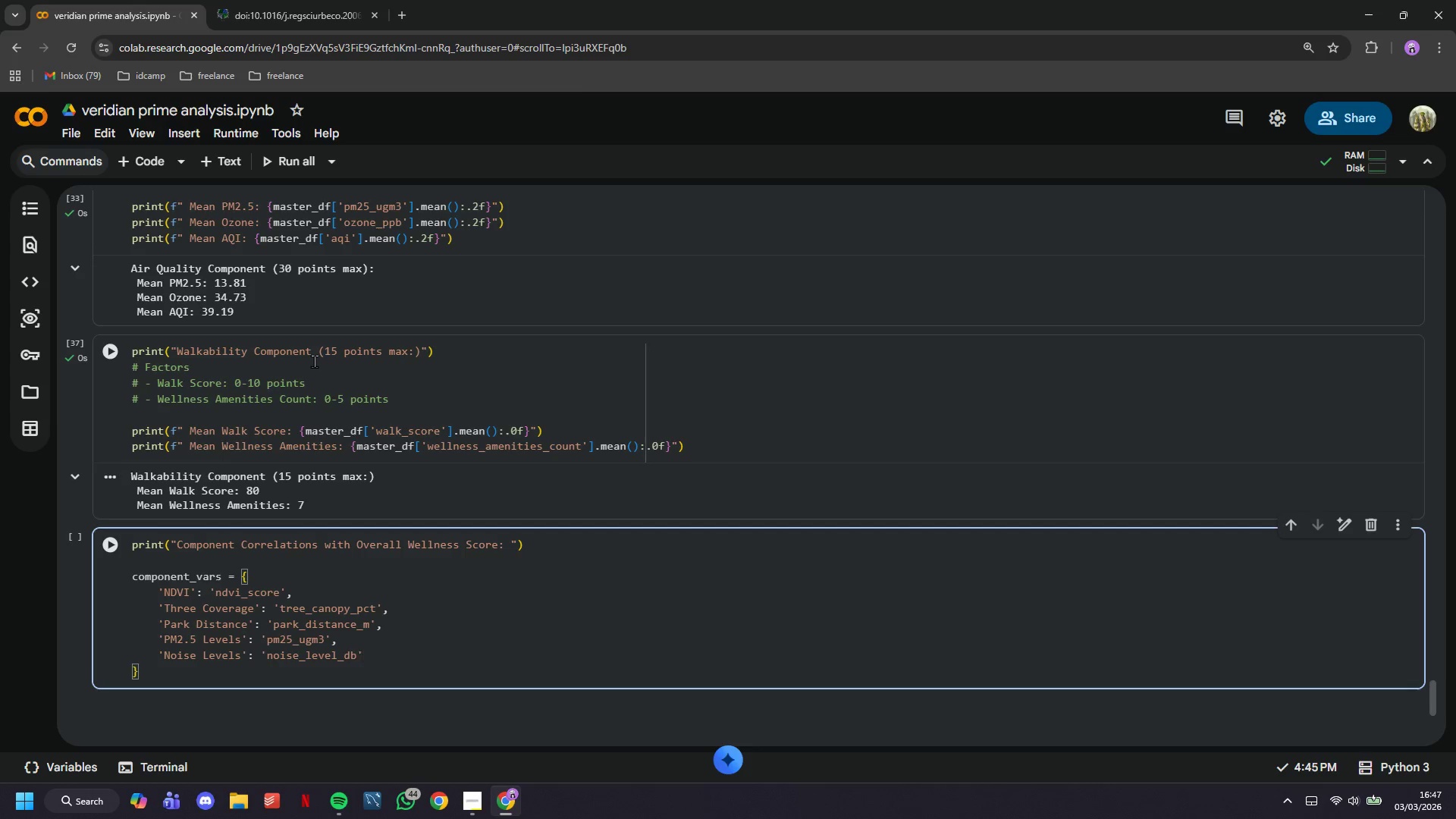 
key(Comma)
 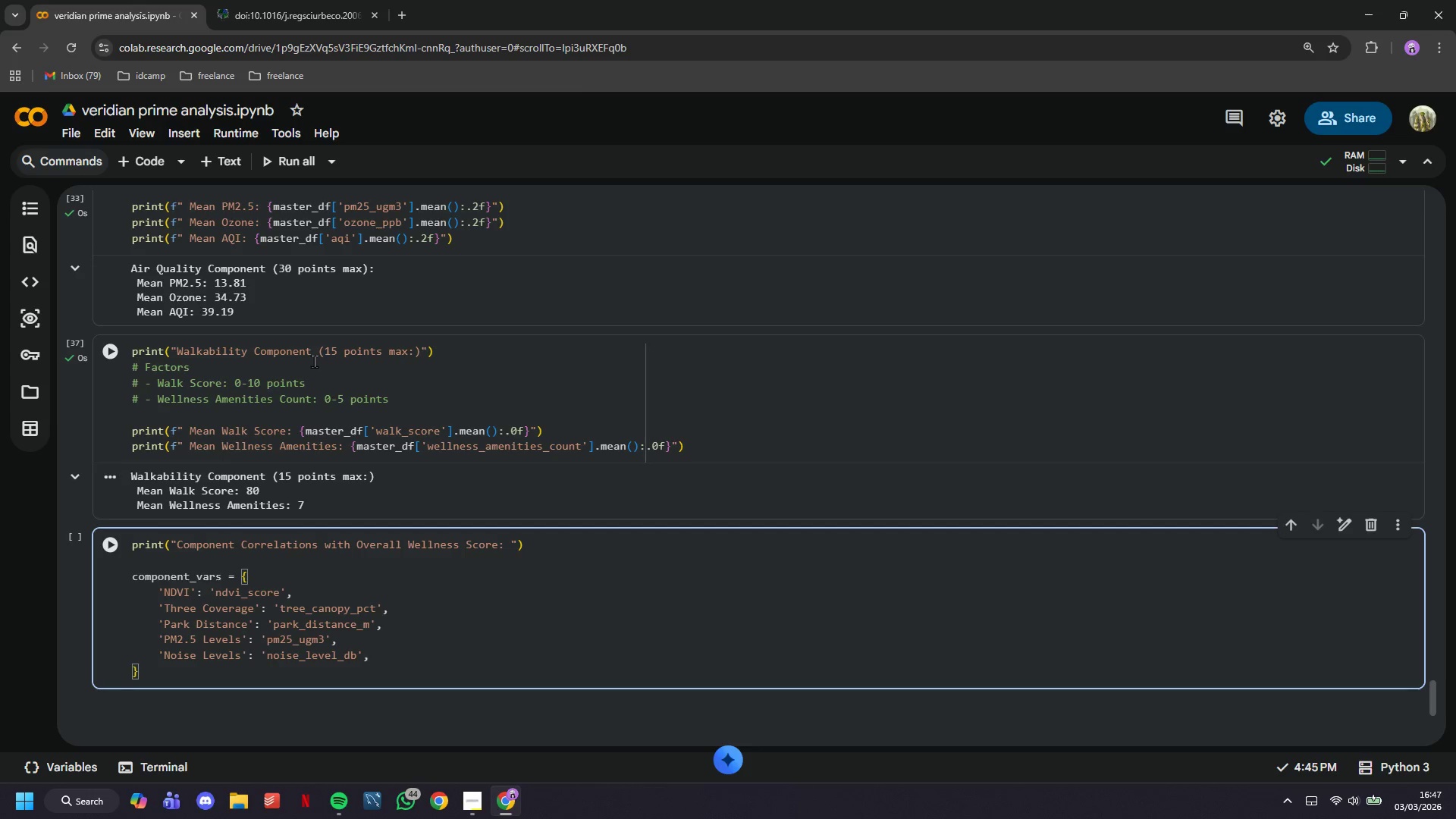 
key(Enter)
 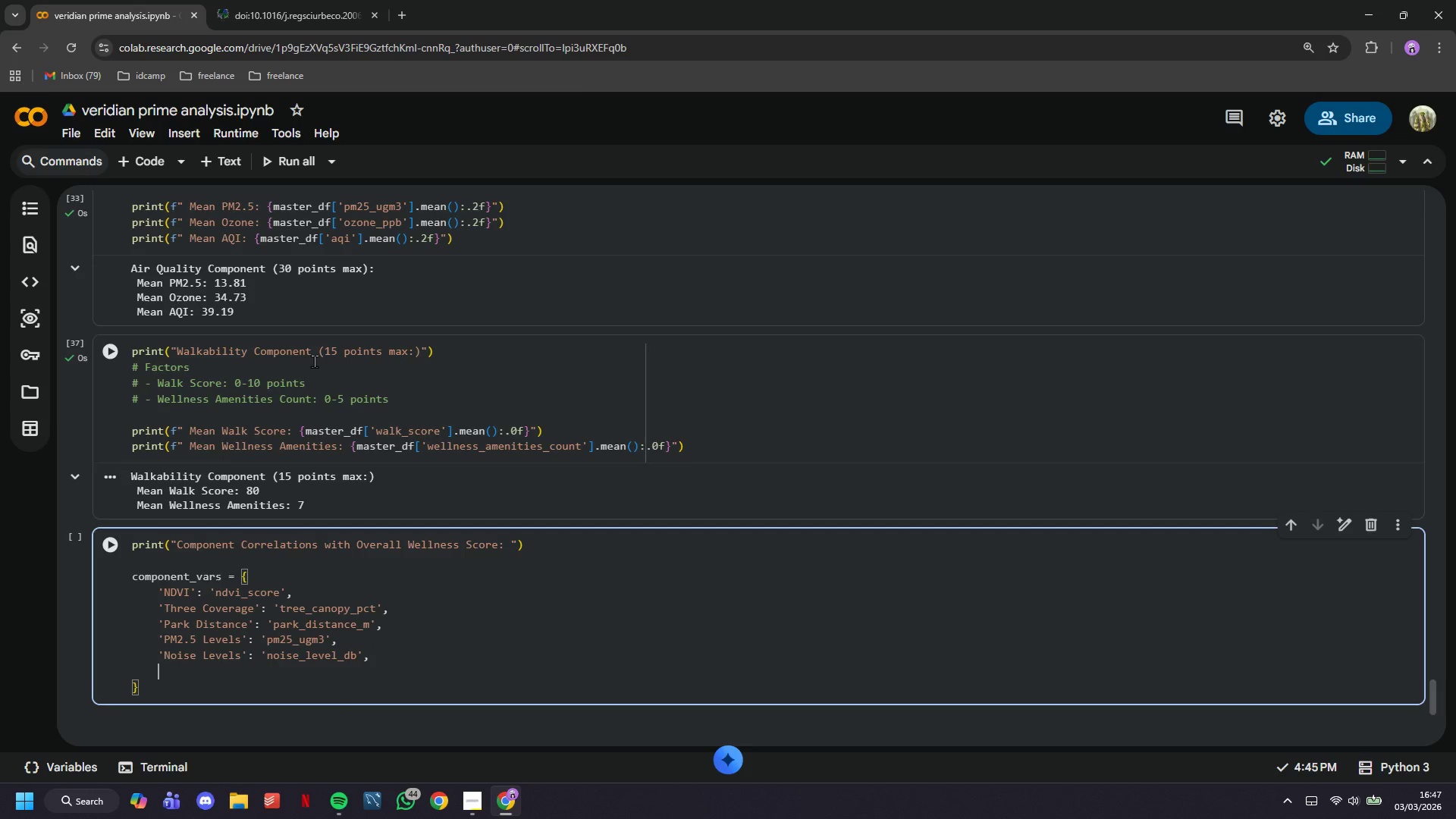 
key(Quote)
 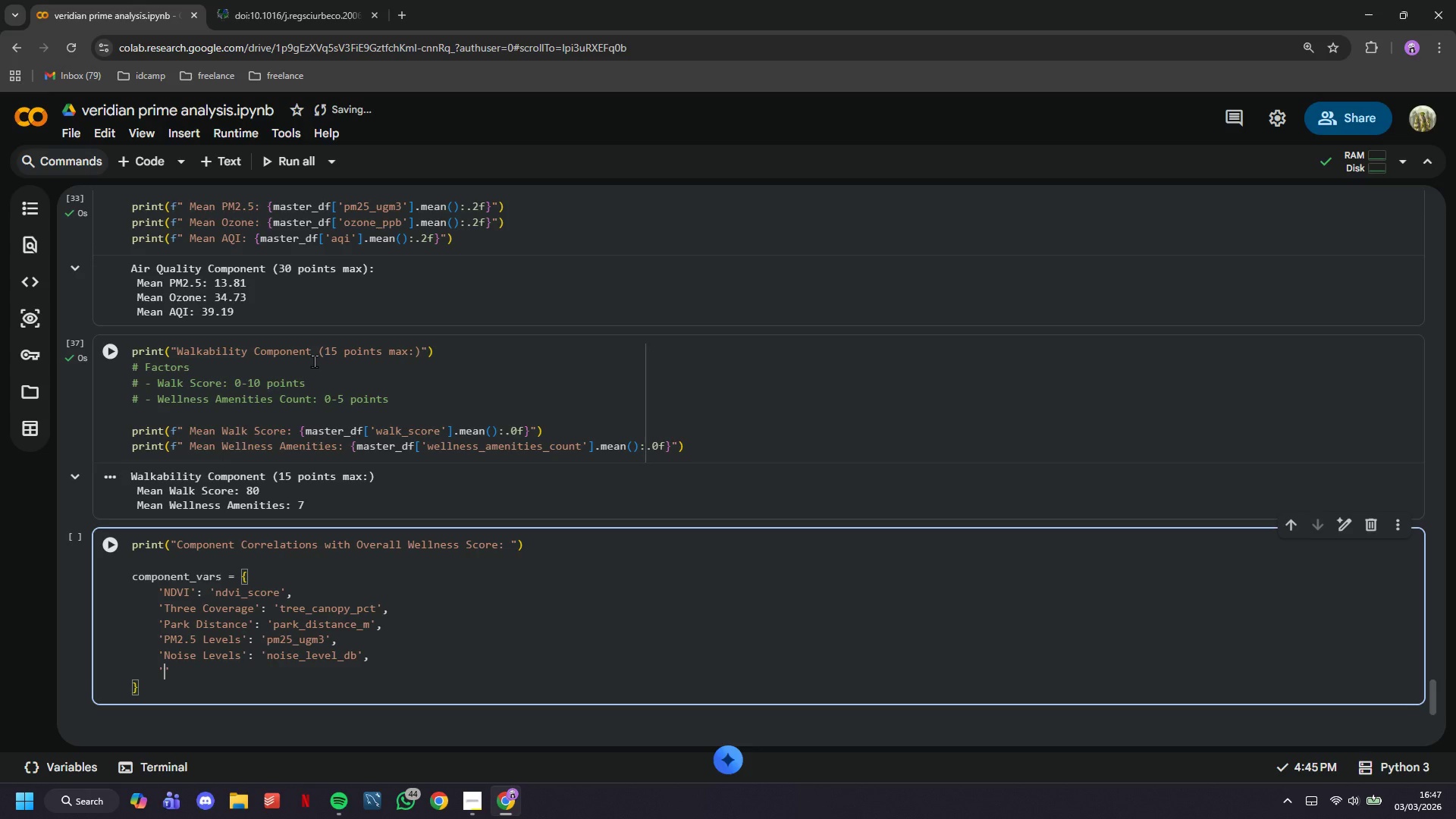 
key(CapsLock)
 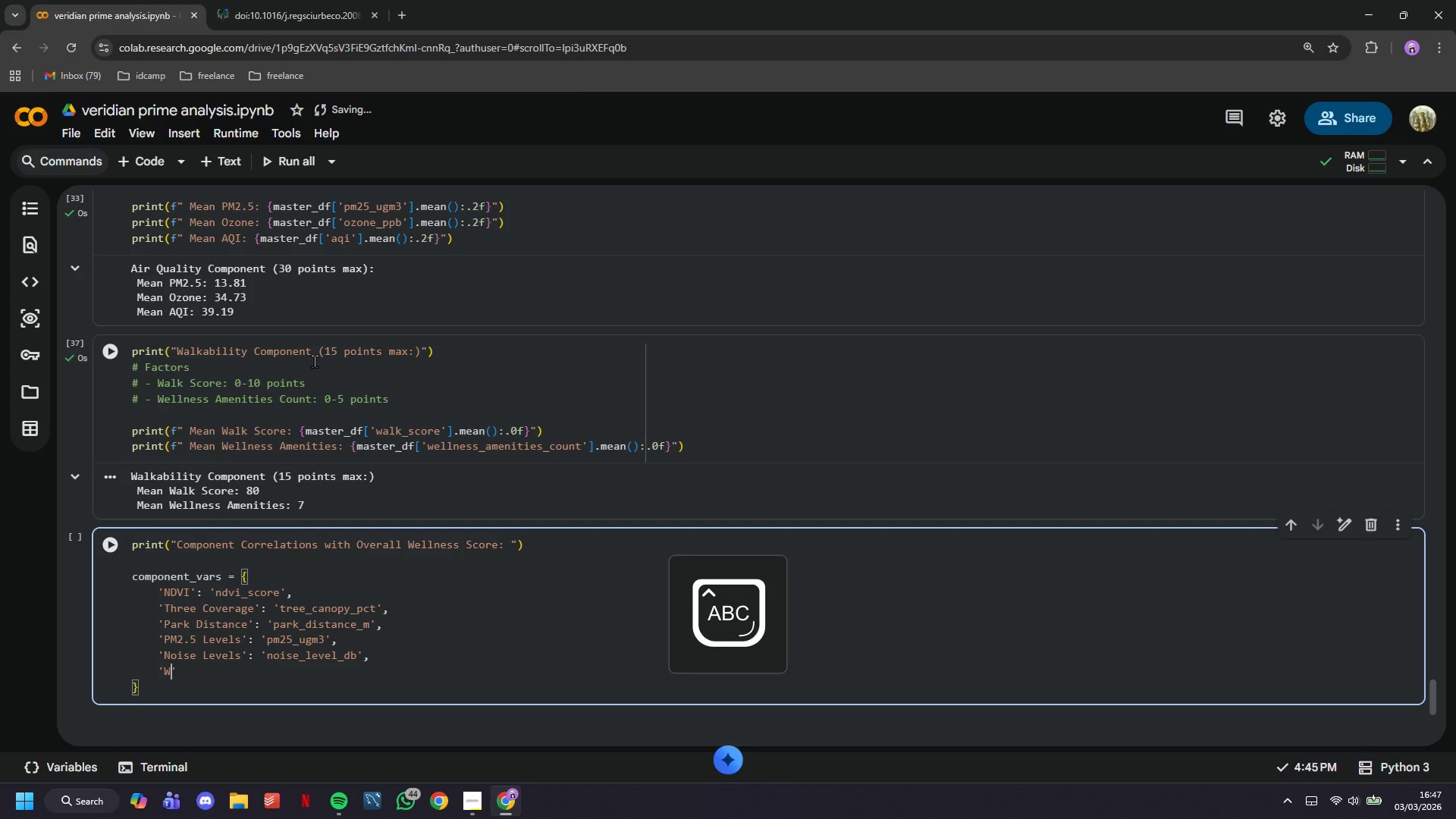 
key(W)
 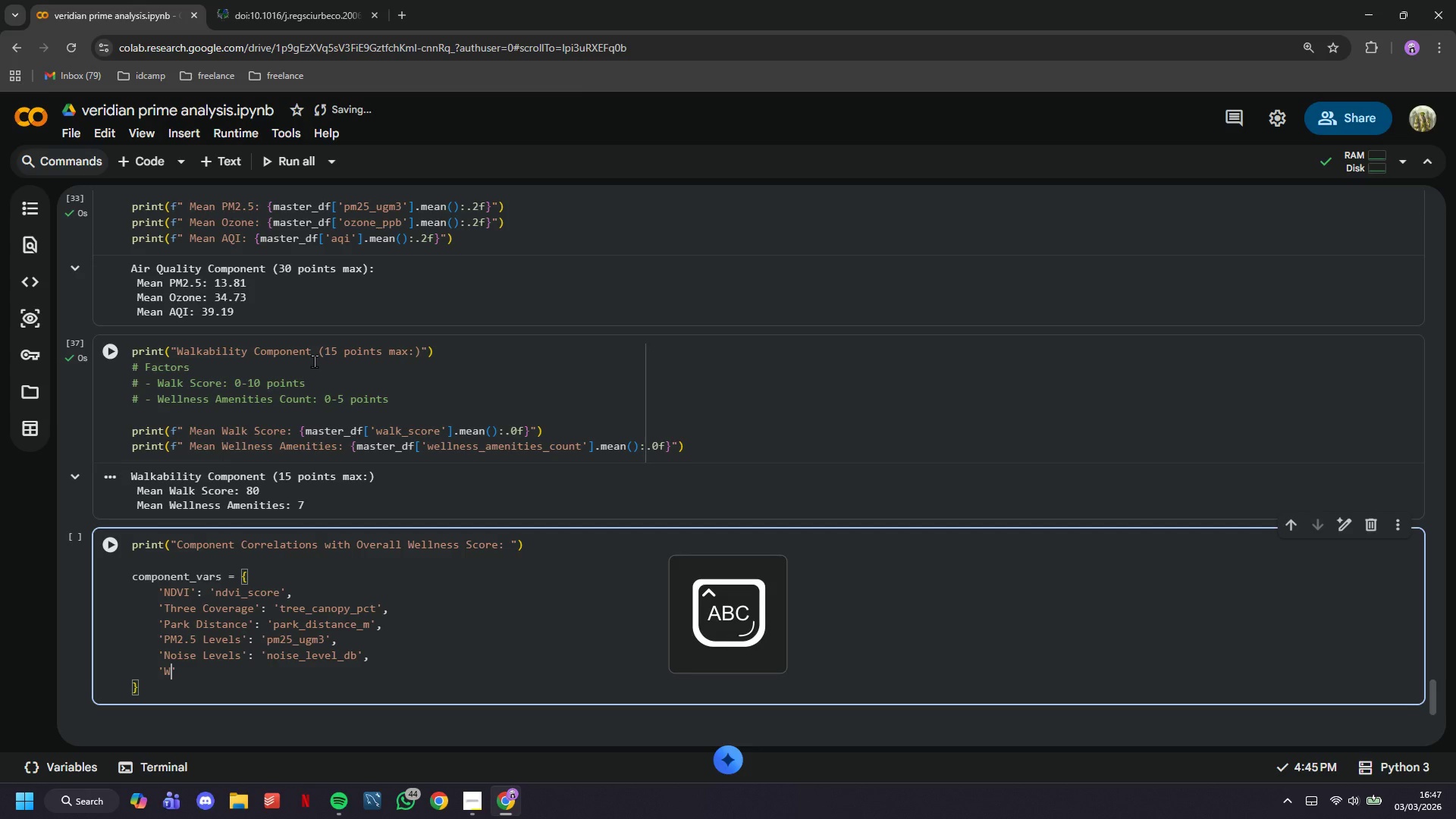 
key(CapsLock)
 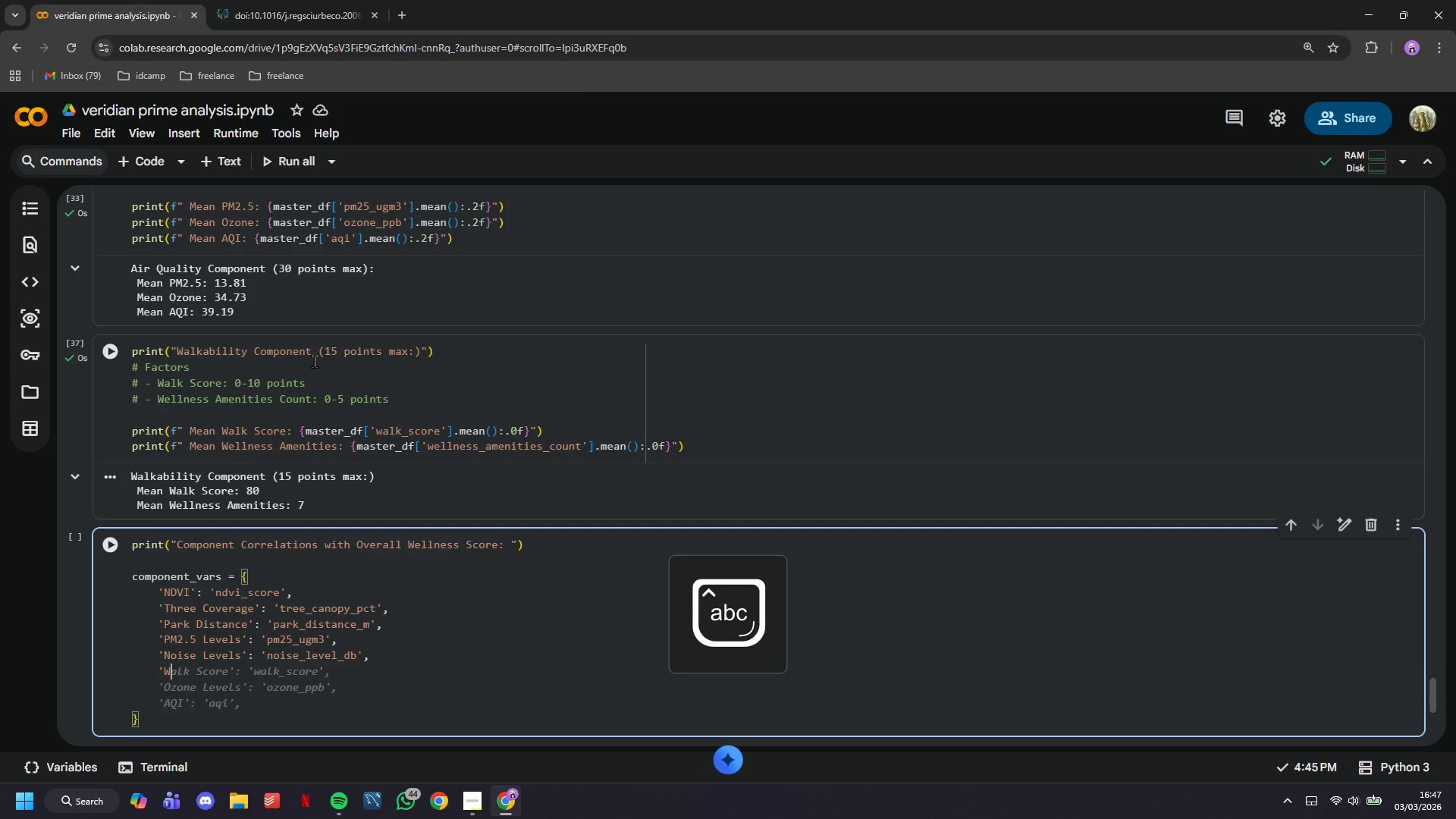 
key(A)
 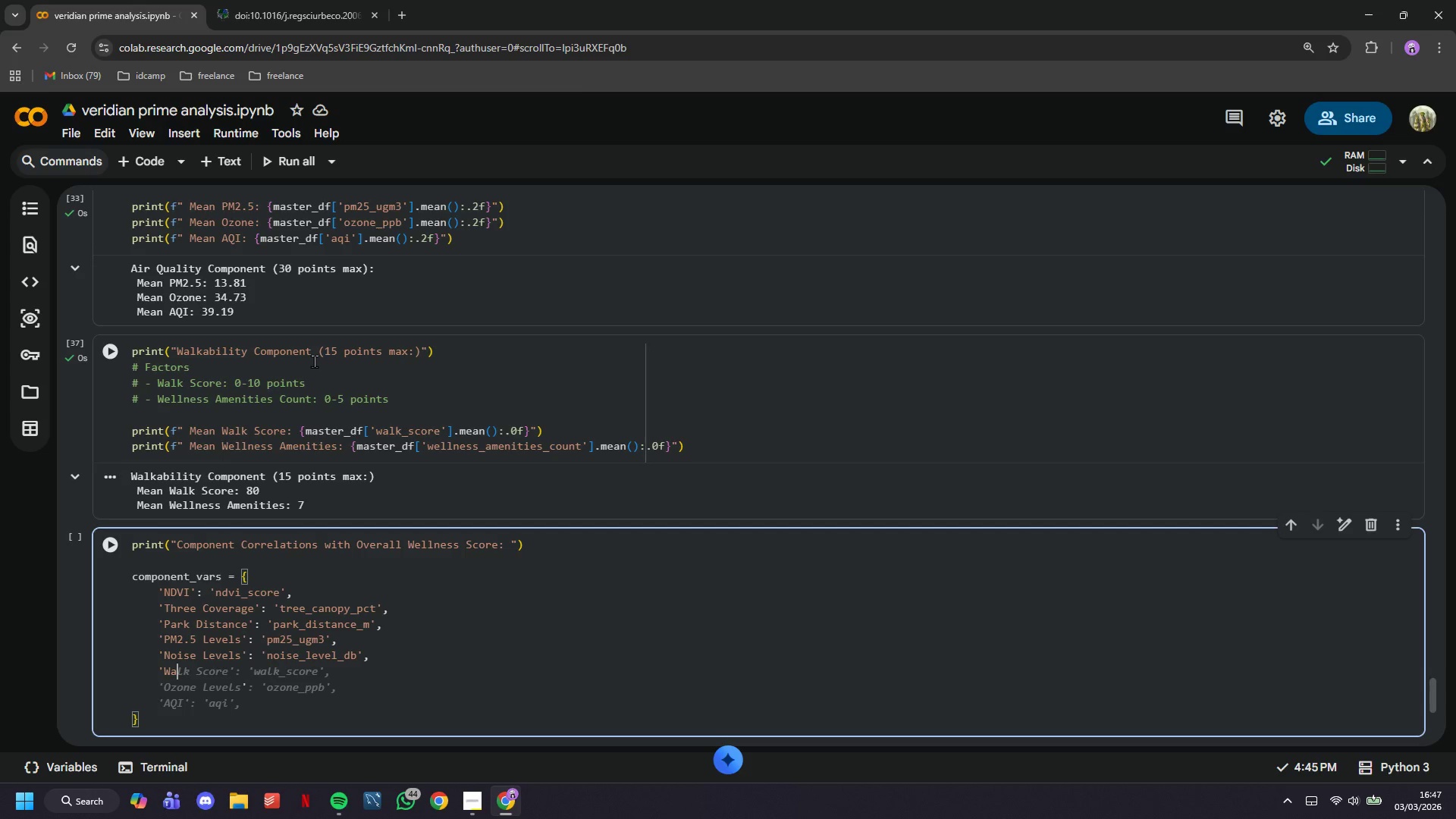 
type(lk Score)
 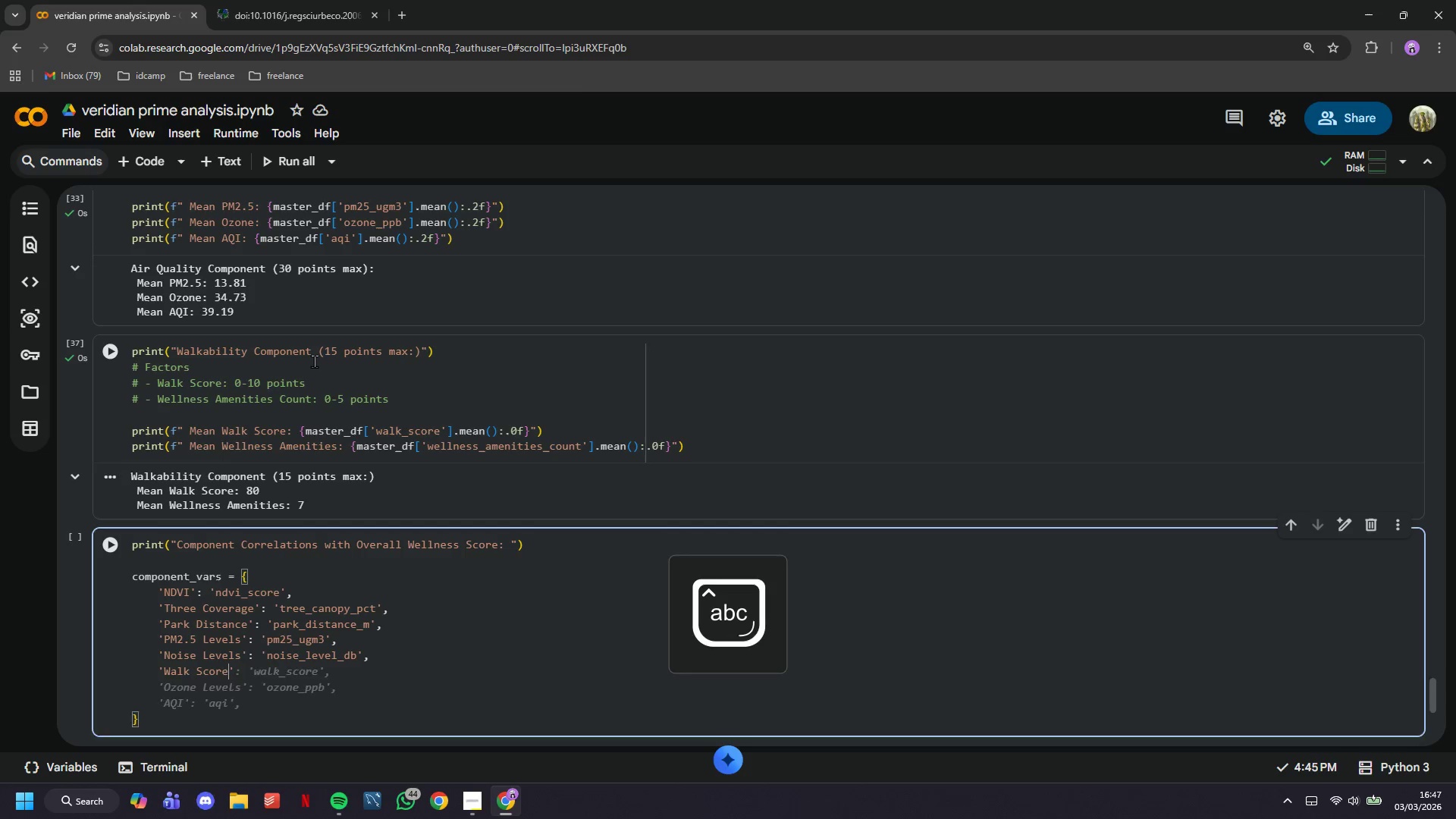 
key(ArrowRight)
 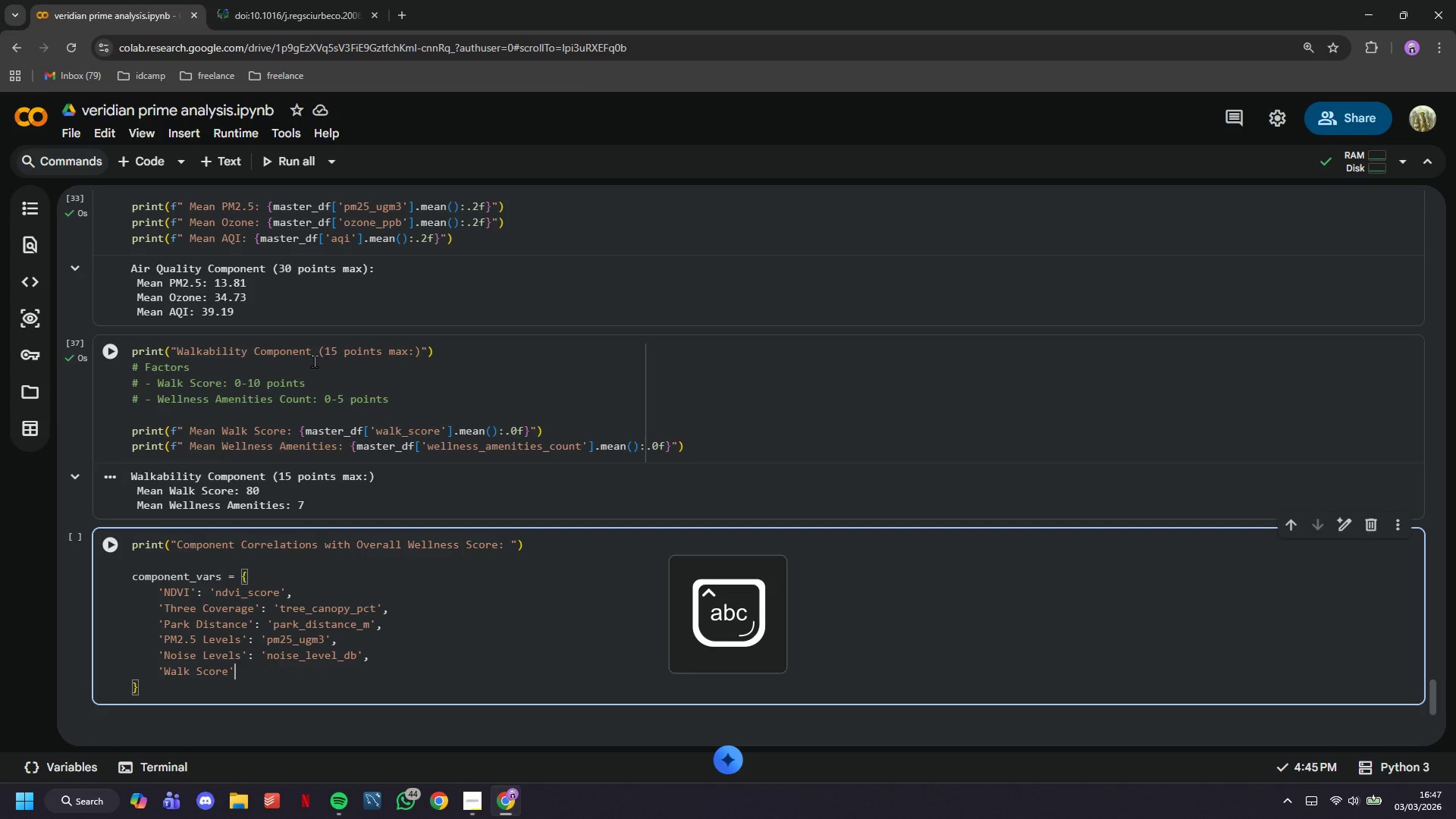 
type(: 'wak)
key(Backspace)
type(lk_score)
 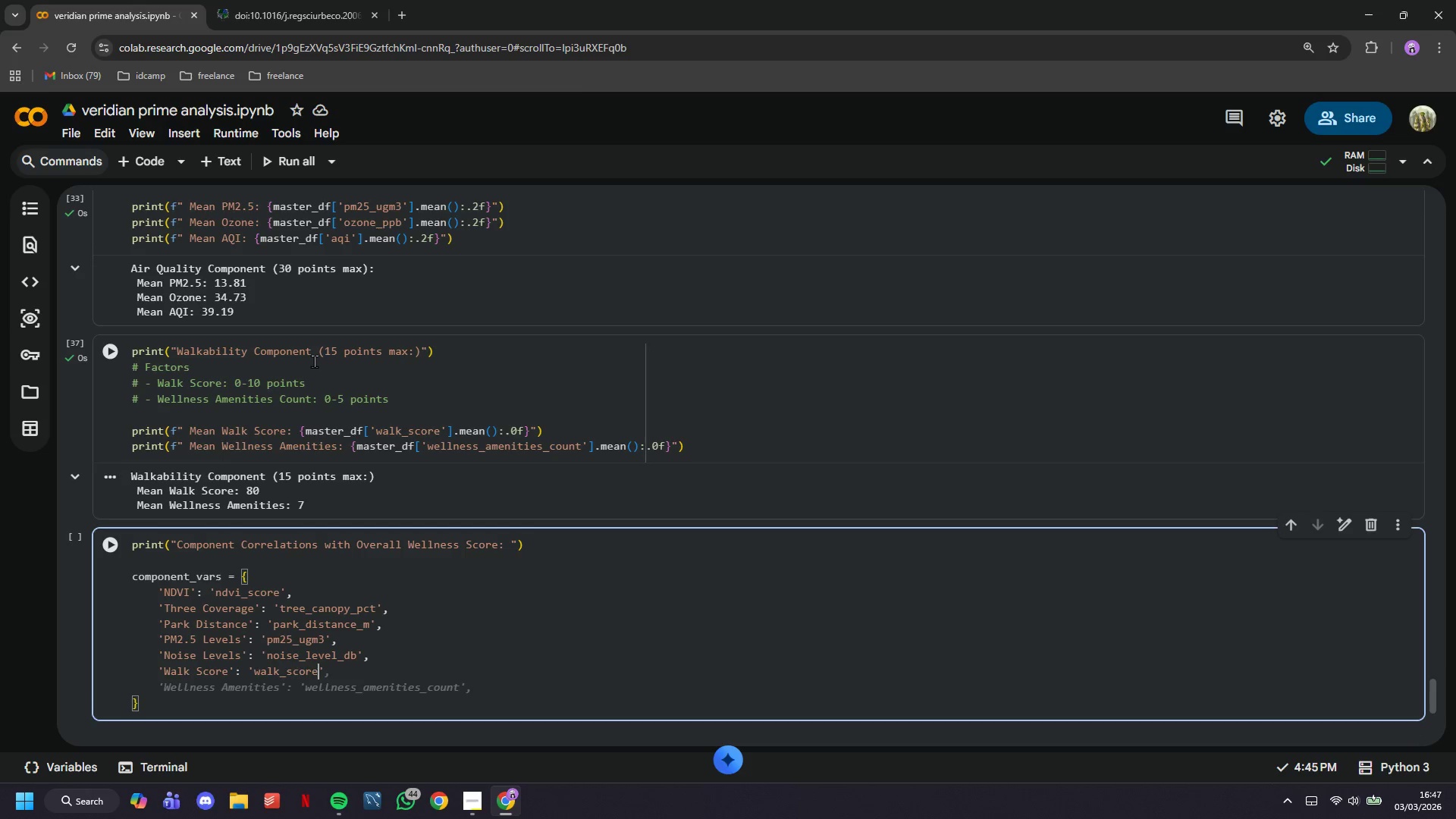 
key(ArrowRight)
 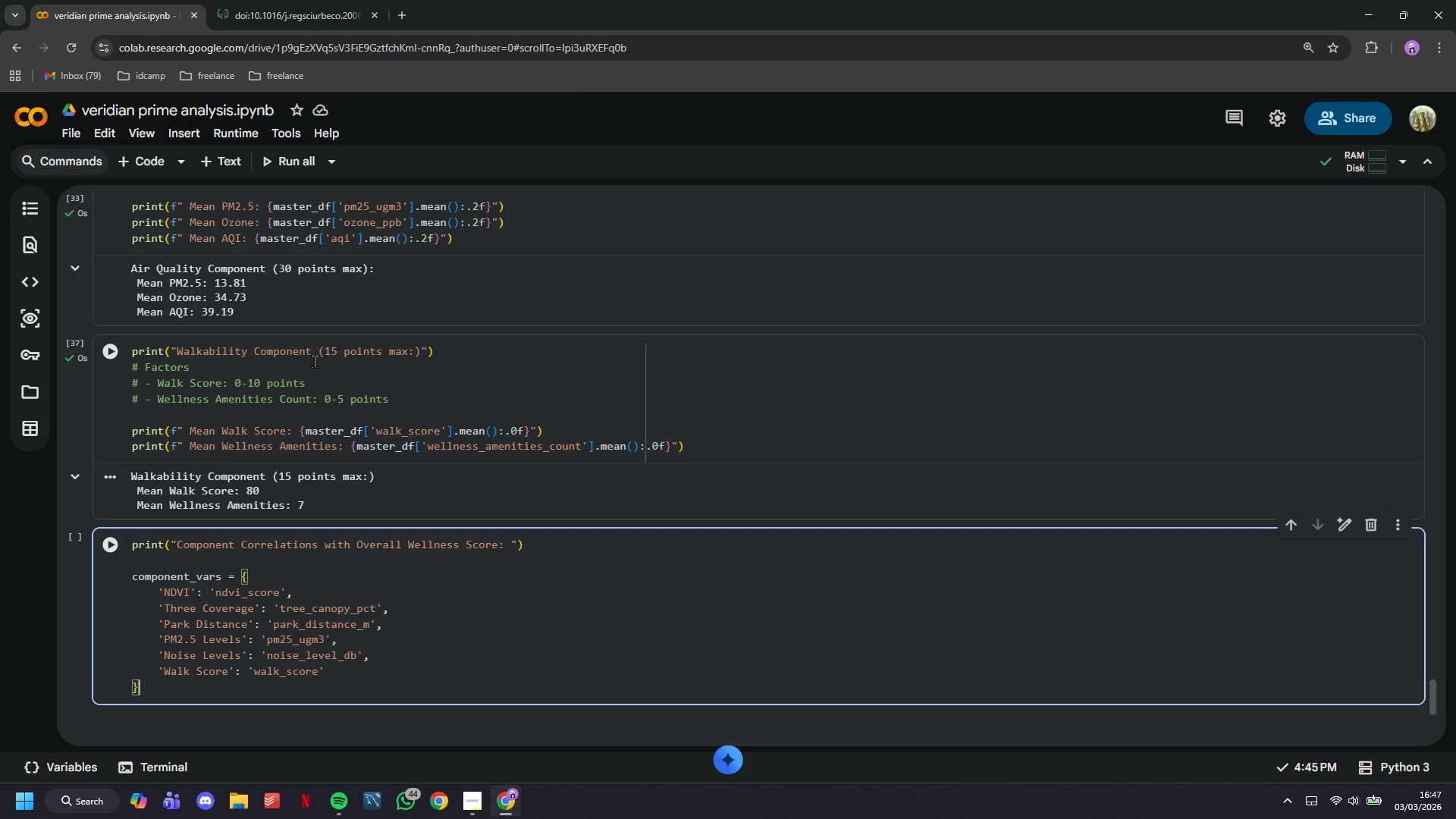 
key(ArrowDown)
 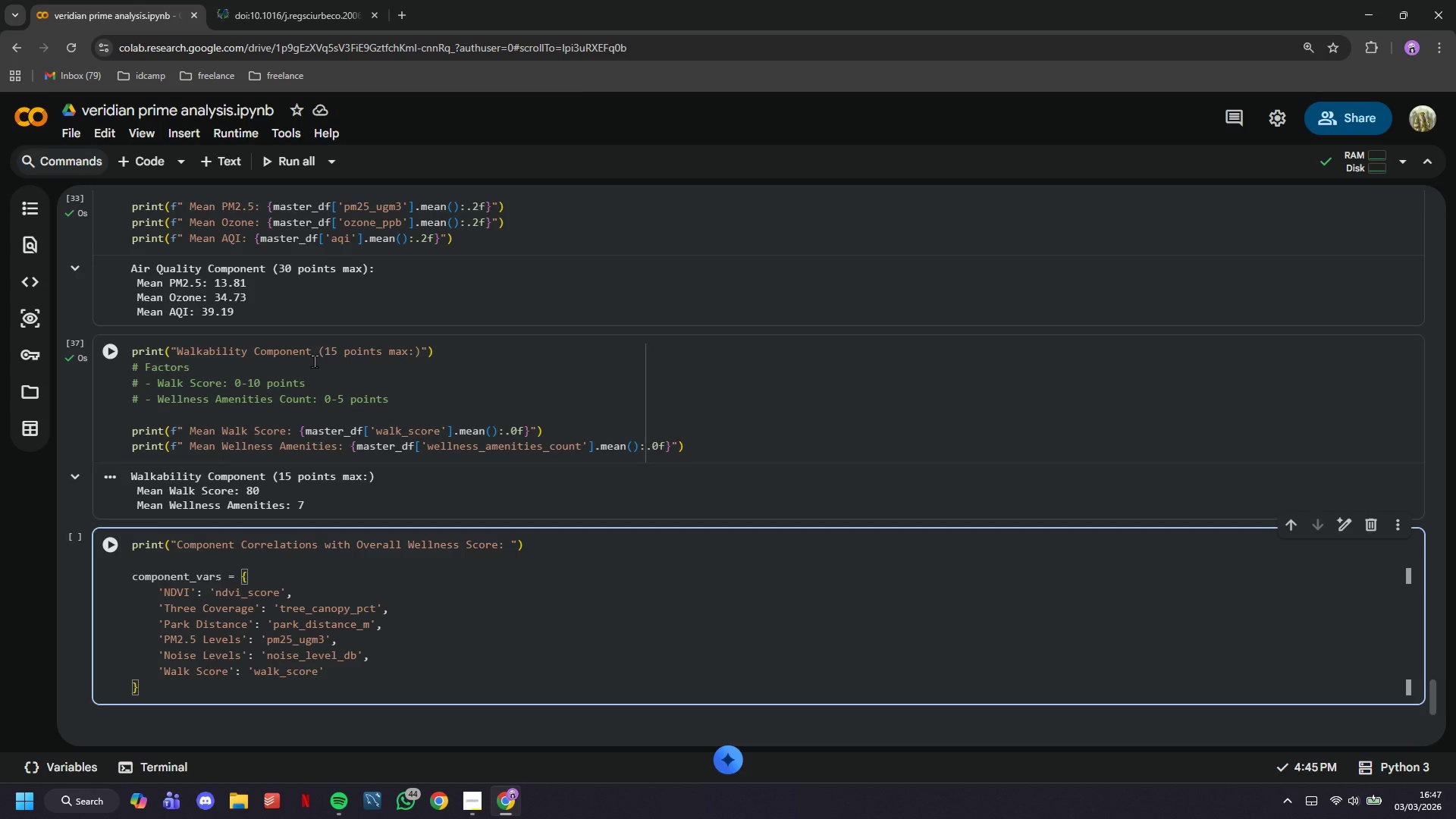 
key(Enter)
 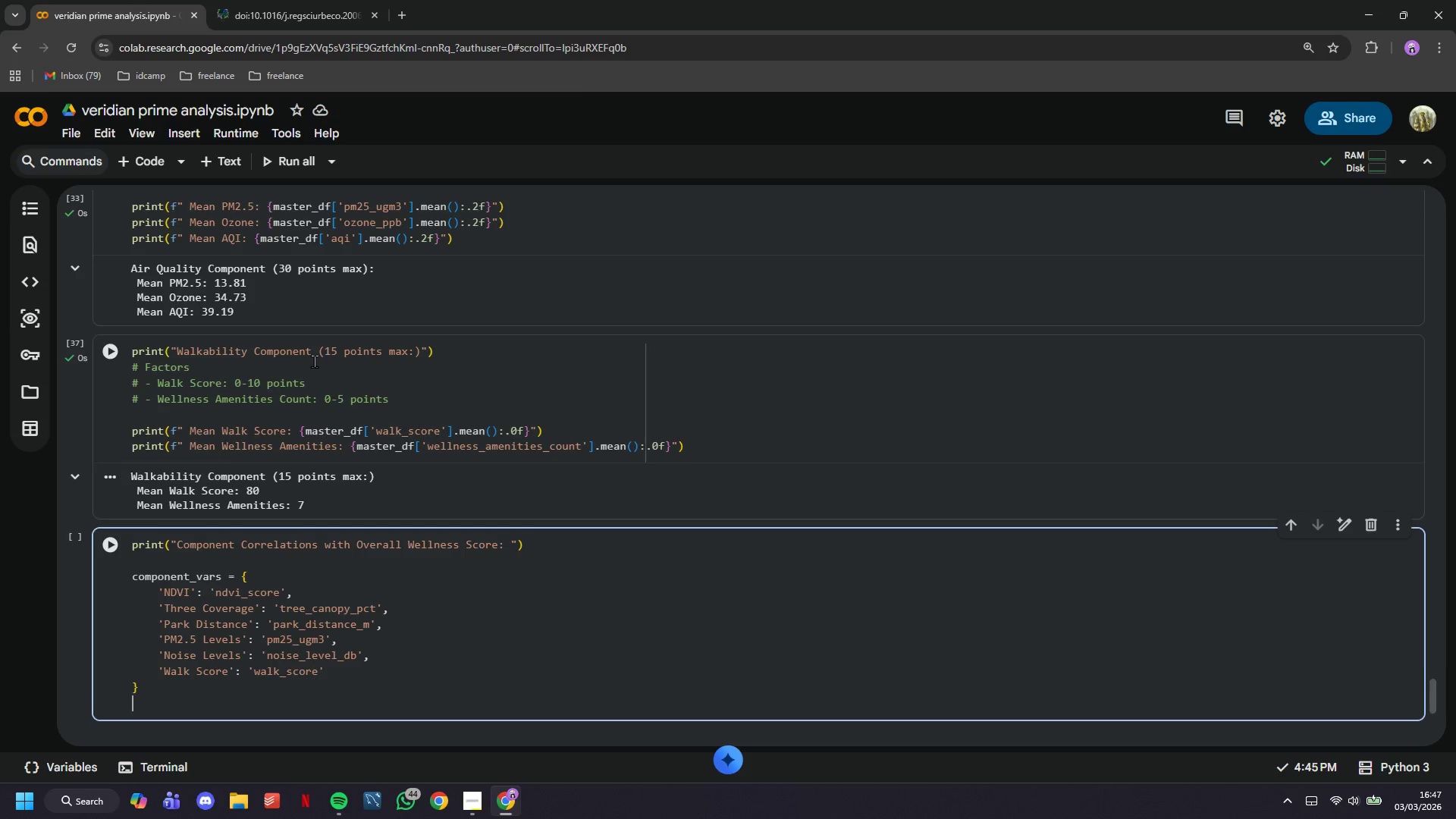 
key(Enter)
 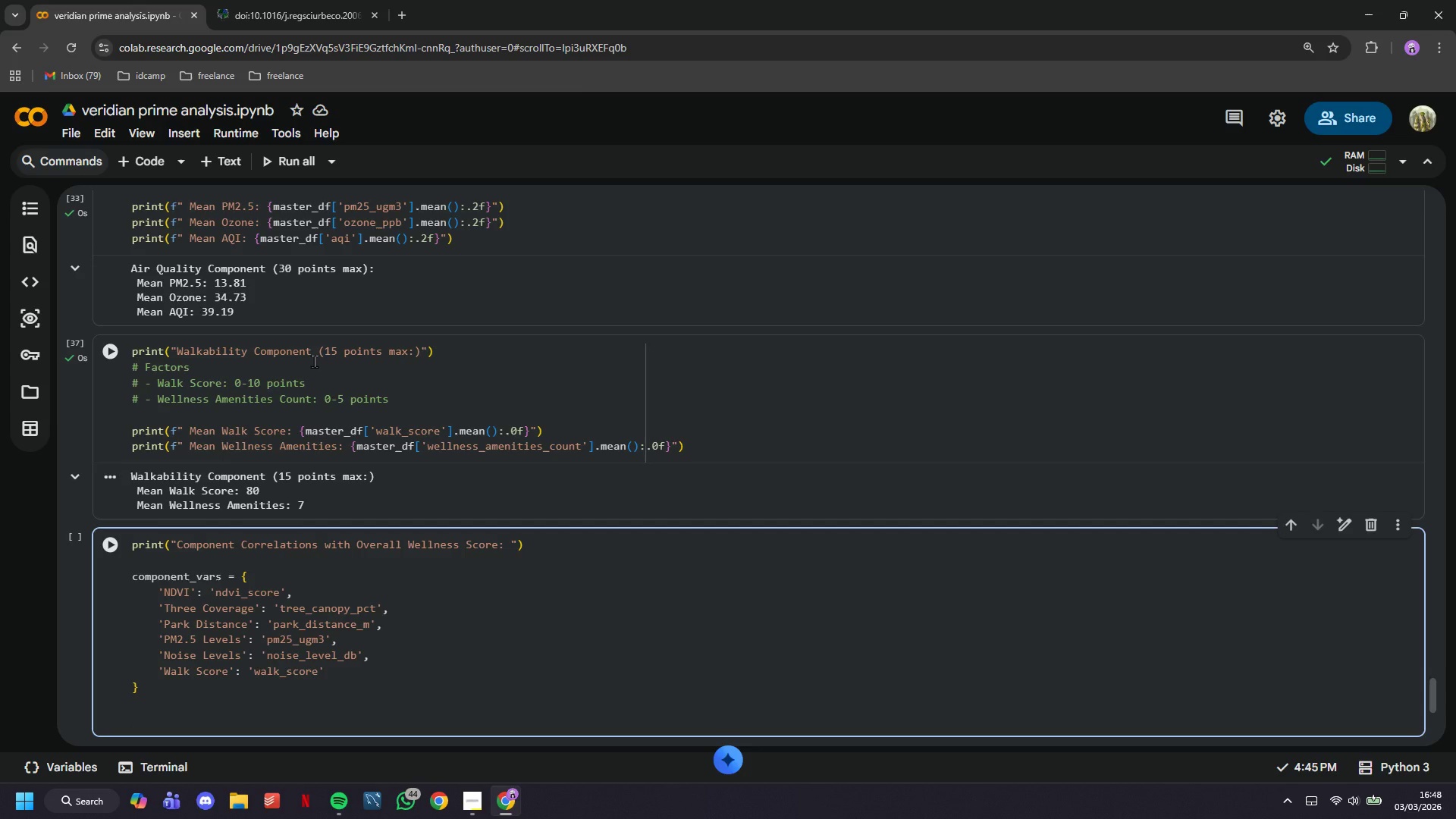 
type(for name, )
 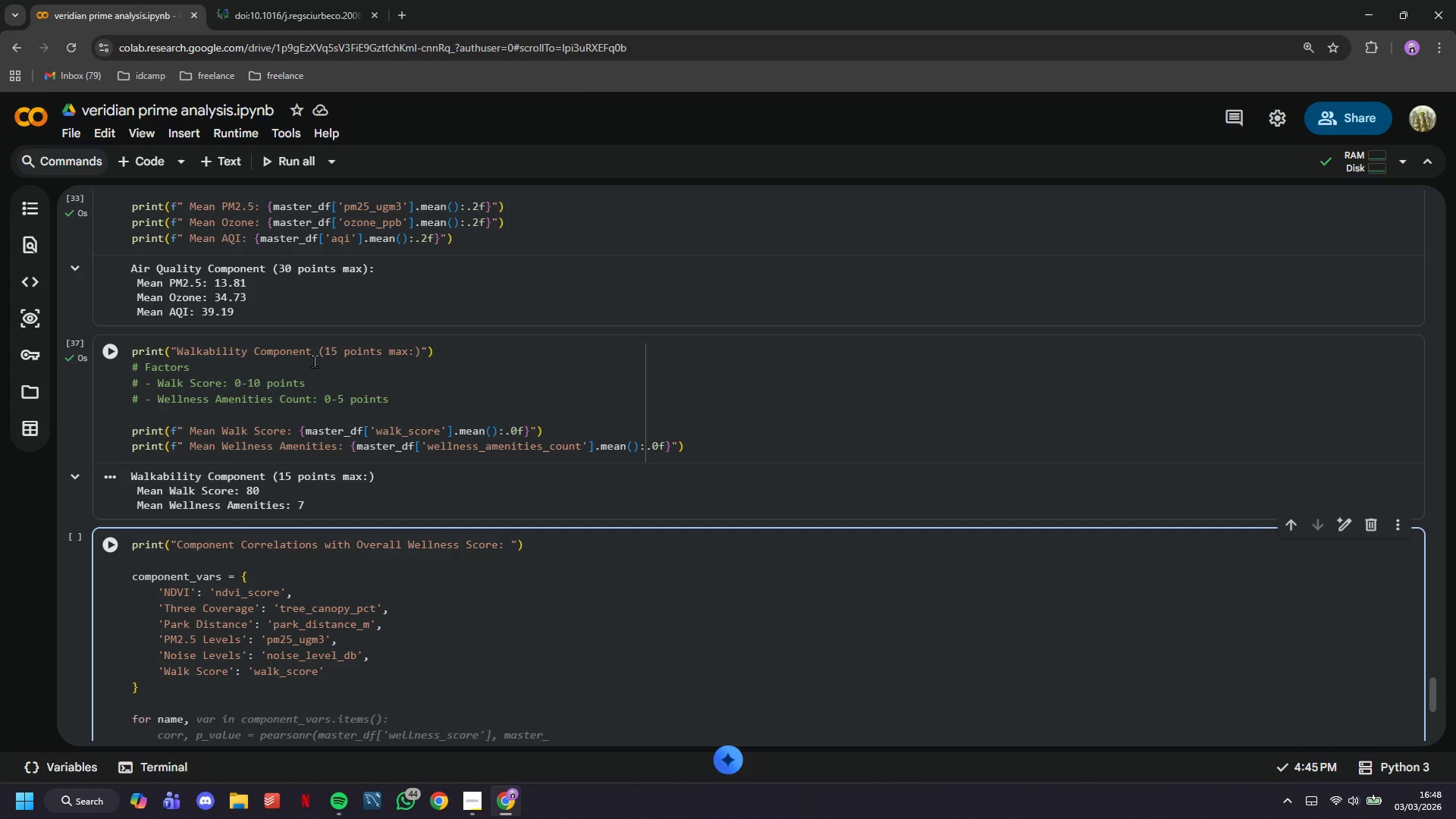 
type(var in )
 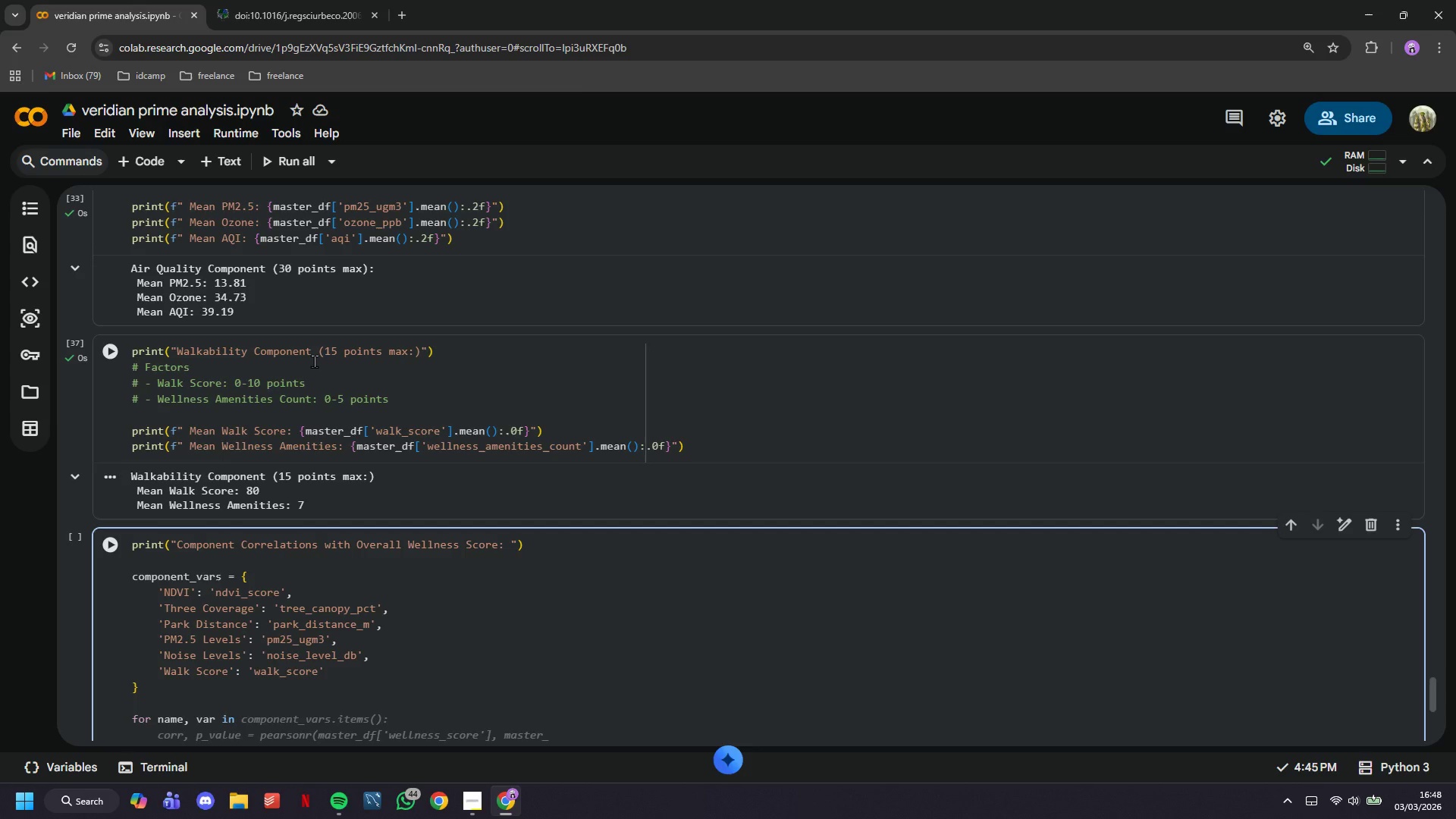 
key(Tab)
 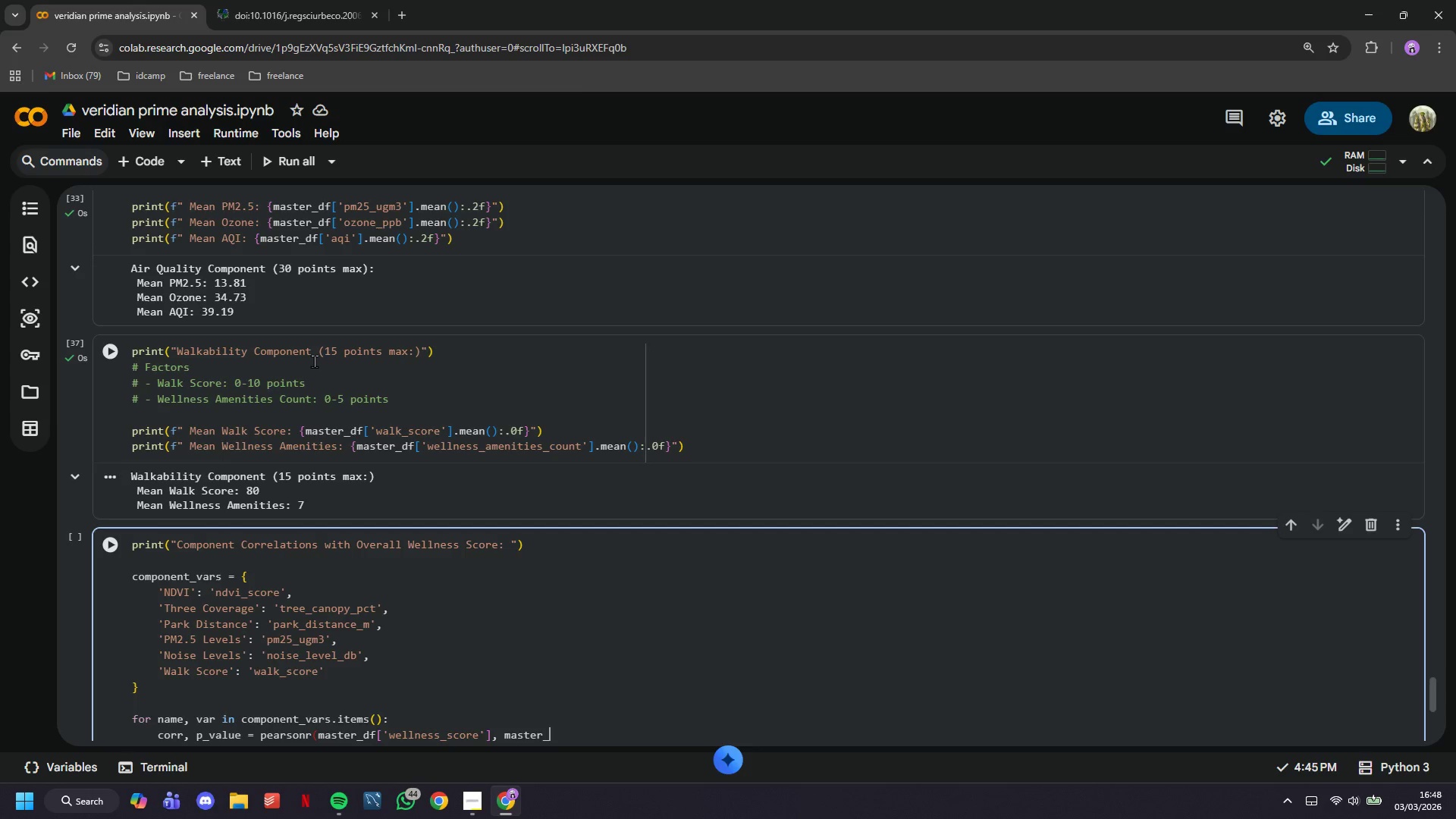 
scroll: coordinate [353, 381], scroll_direction: down, amount: 2.0
 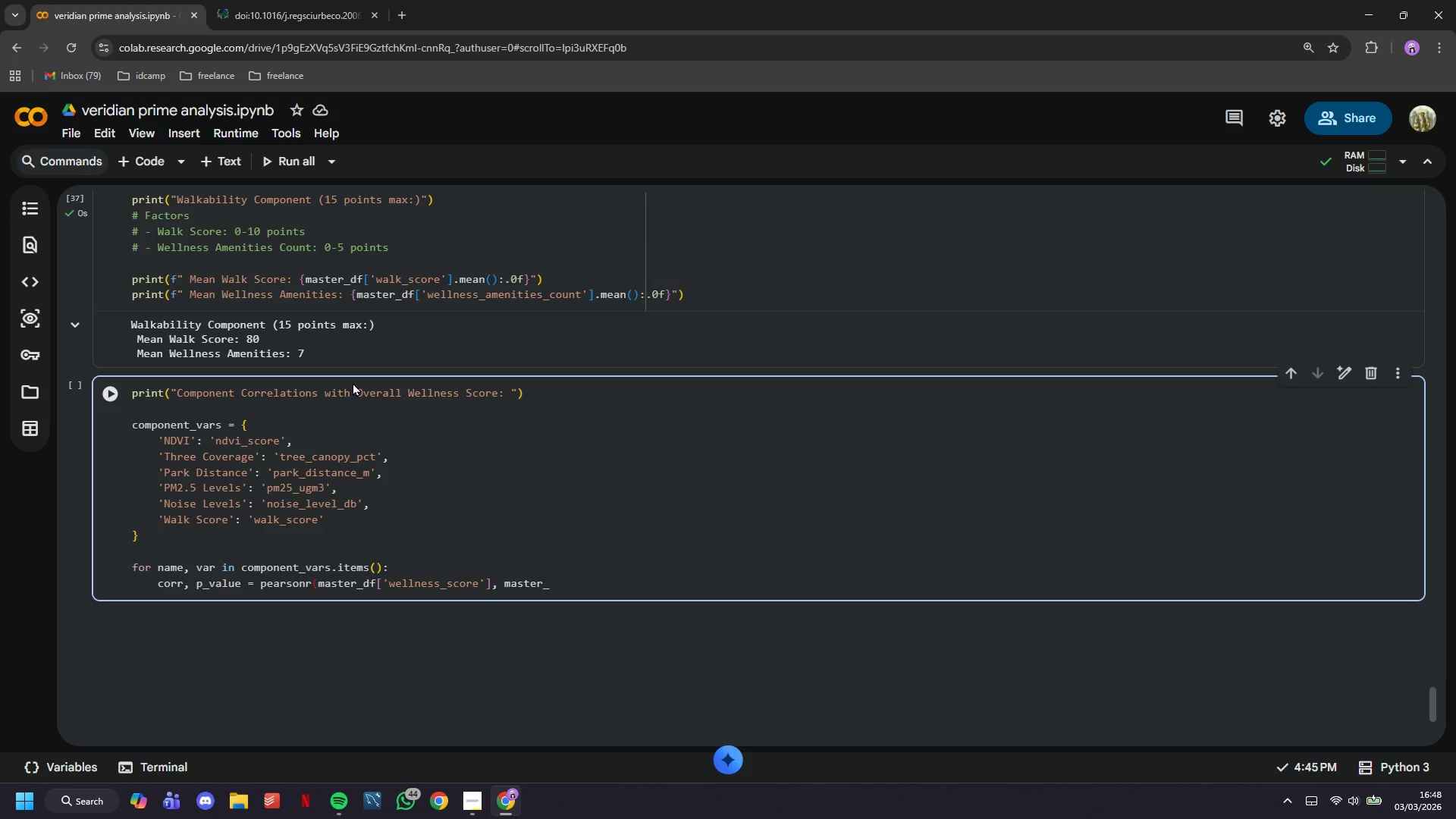 
type(df['welln)
 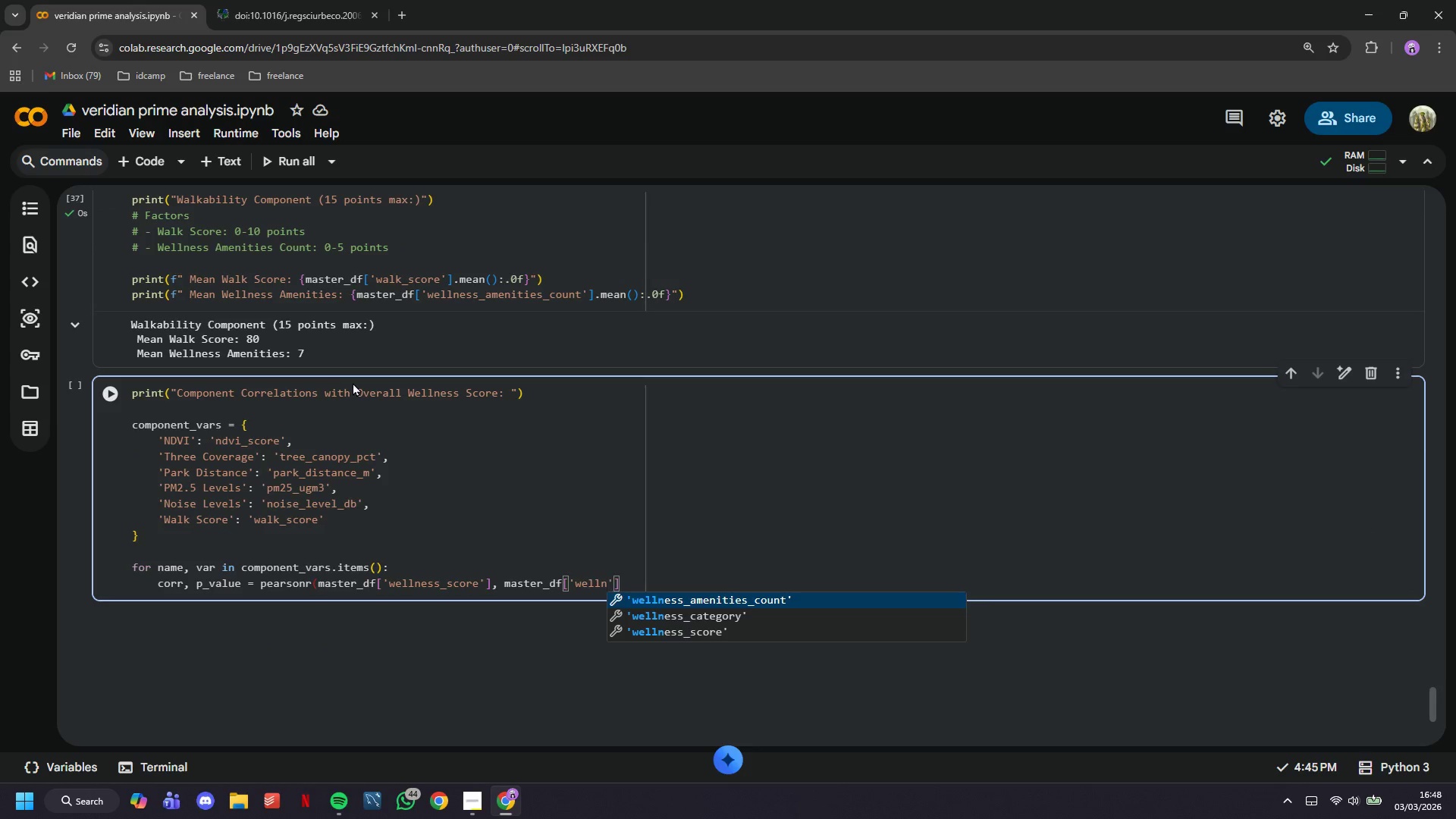 
key(ArrowDown)
 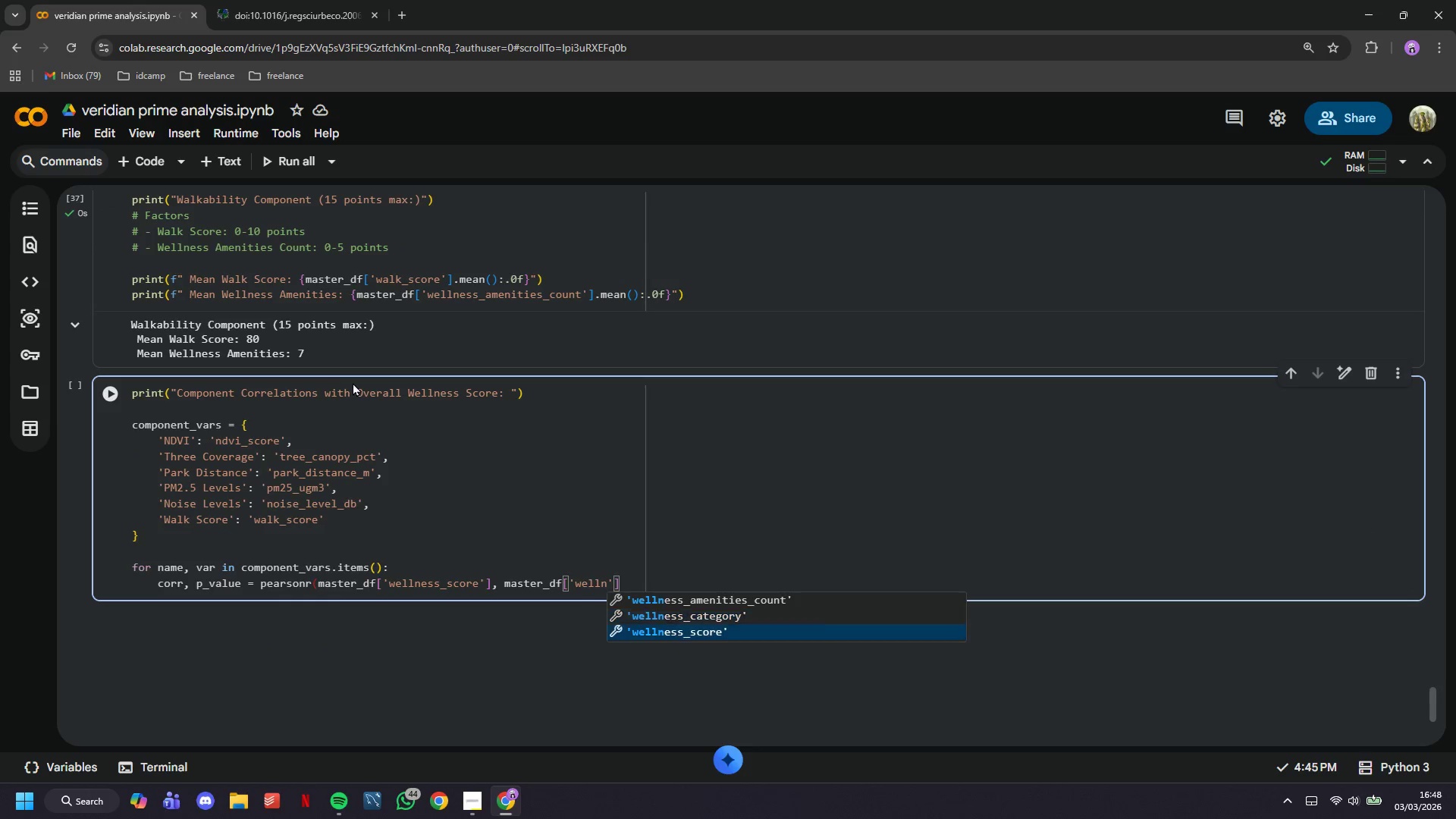 
key(ArrowDown)
 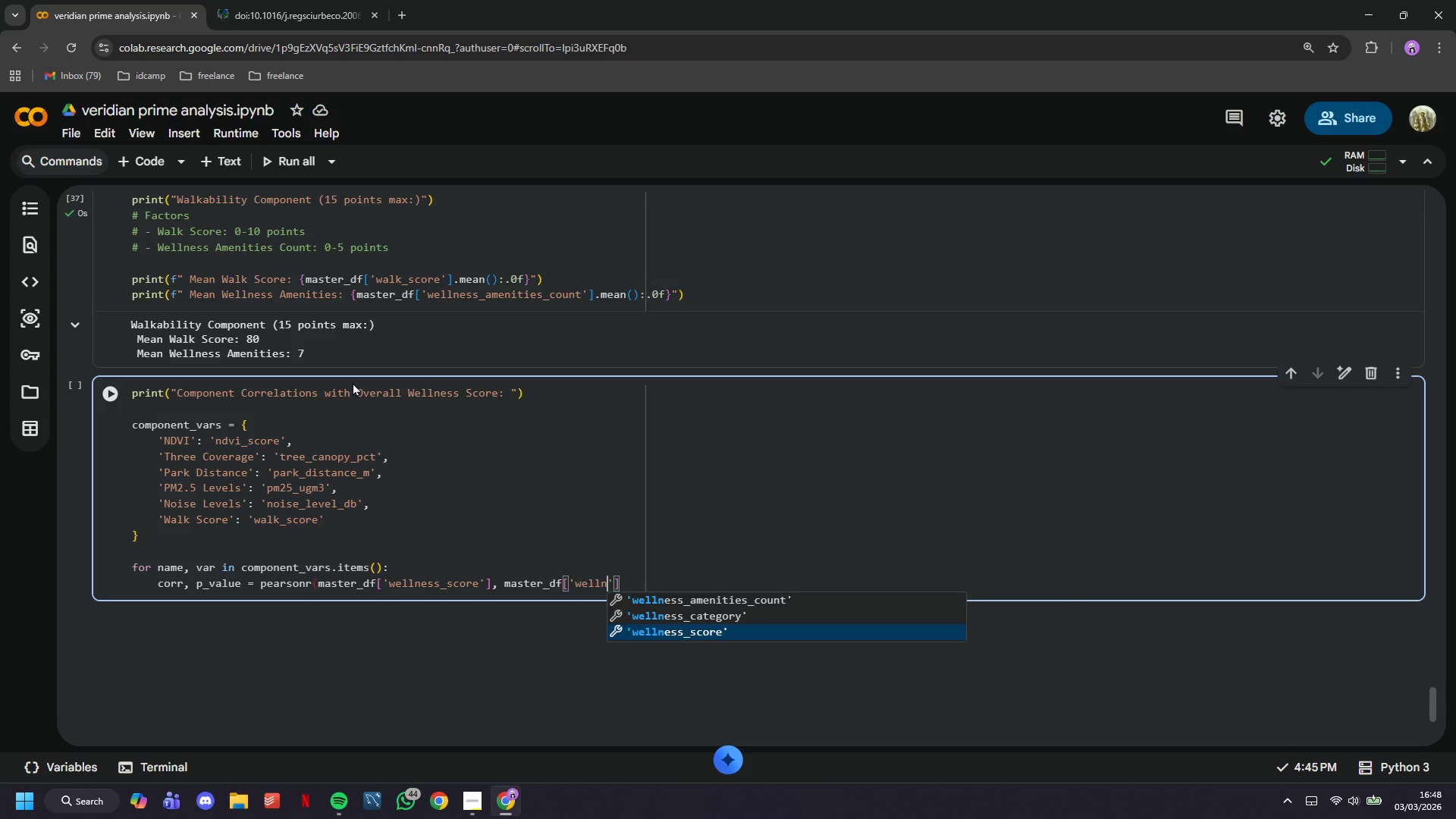 
key(Enter)
 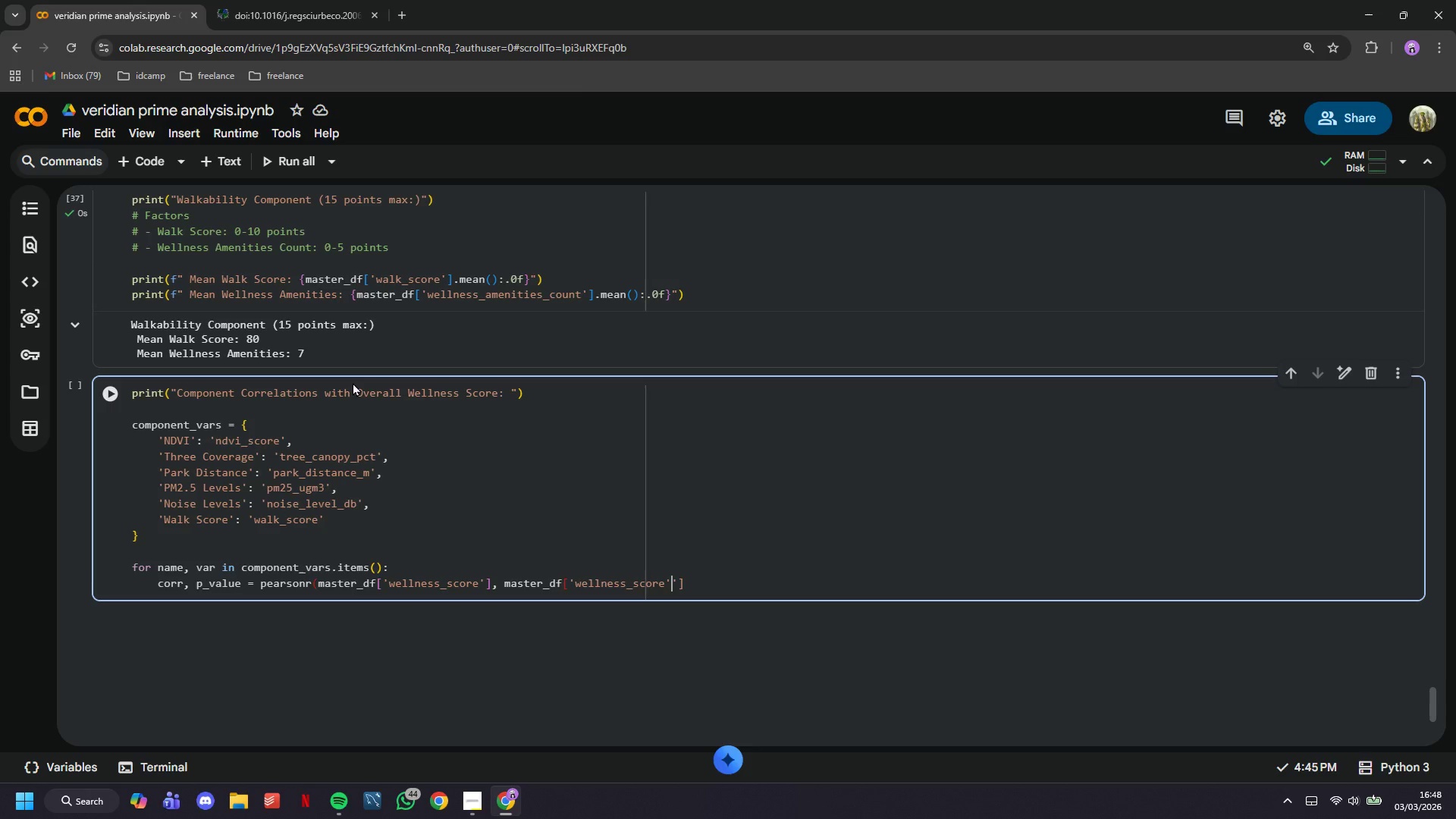 
key(ArrowRight)
 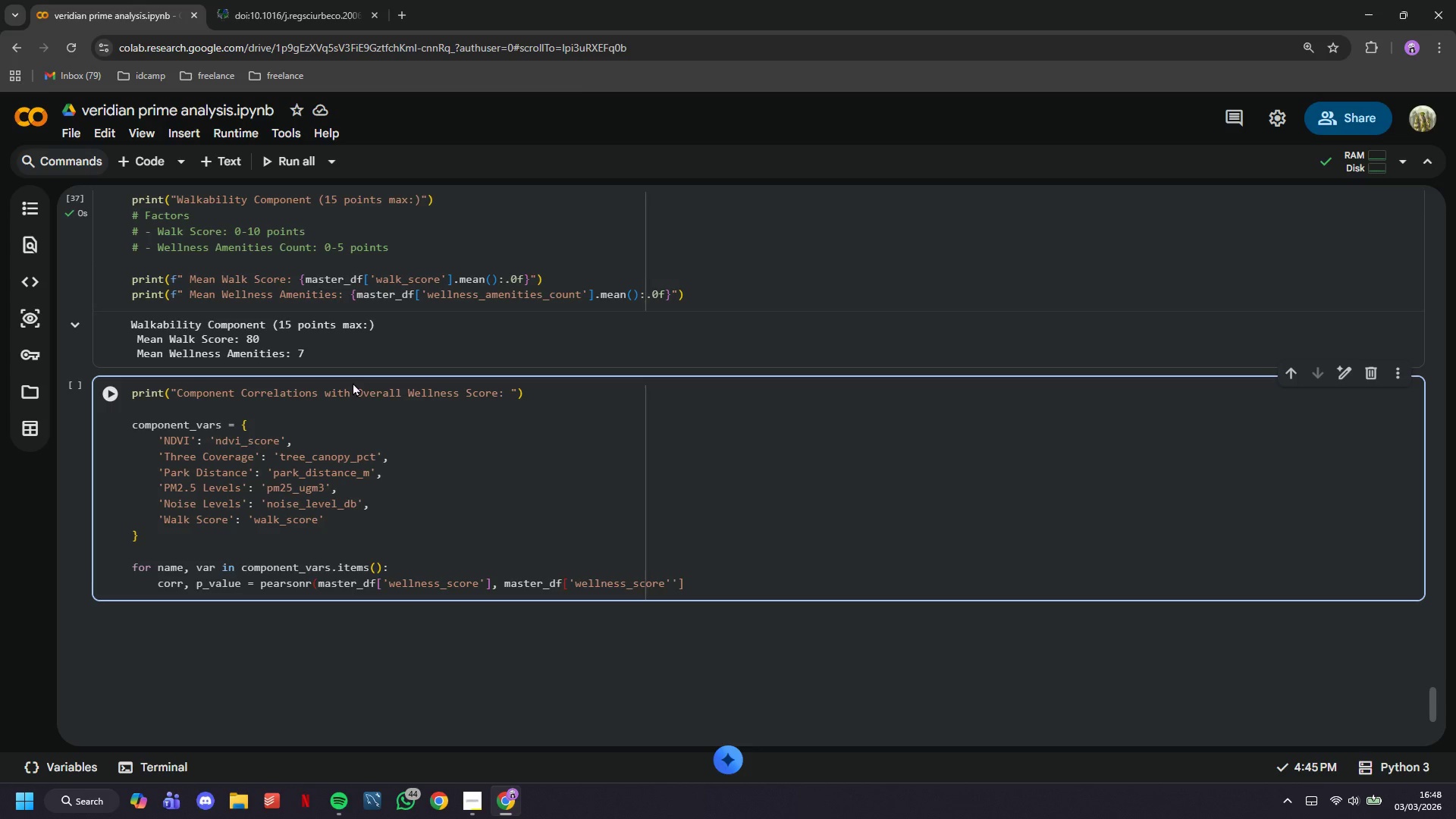 
key(ArrowRight)
 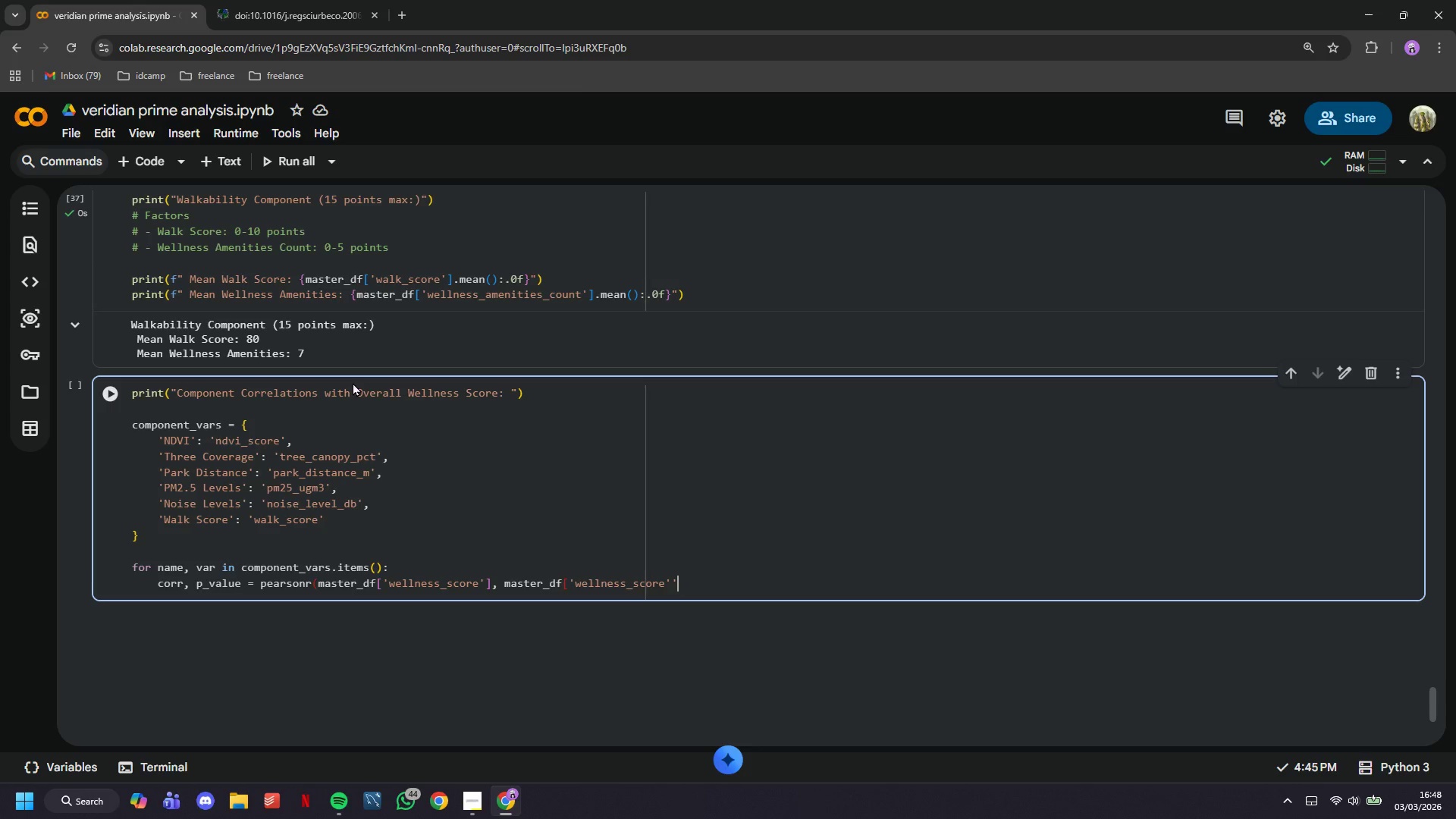 
hold_key(key=Backspace, duration=0.86)
 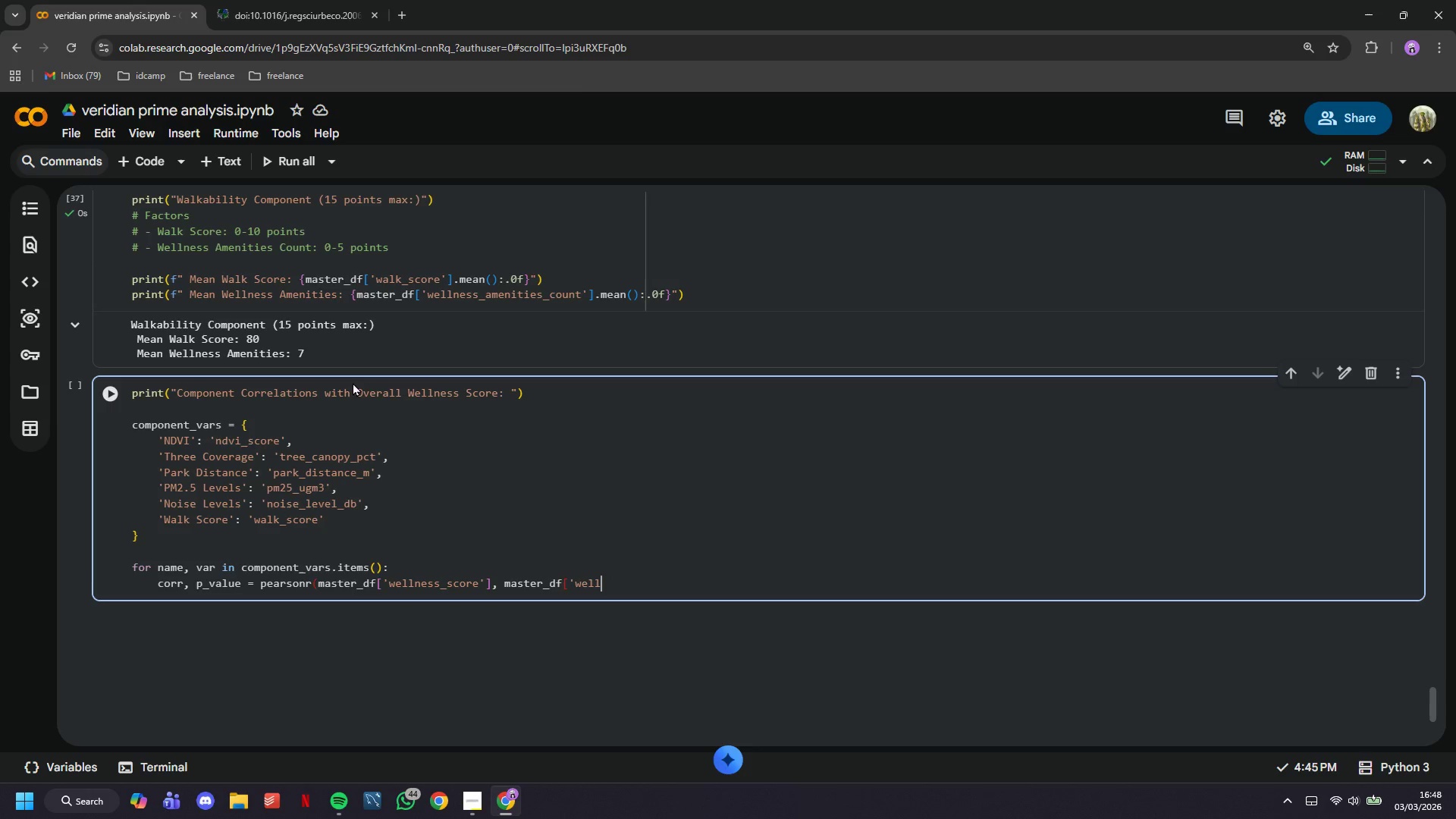 
hold_key(key=Backspace, duration=1.44)
 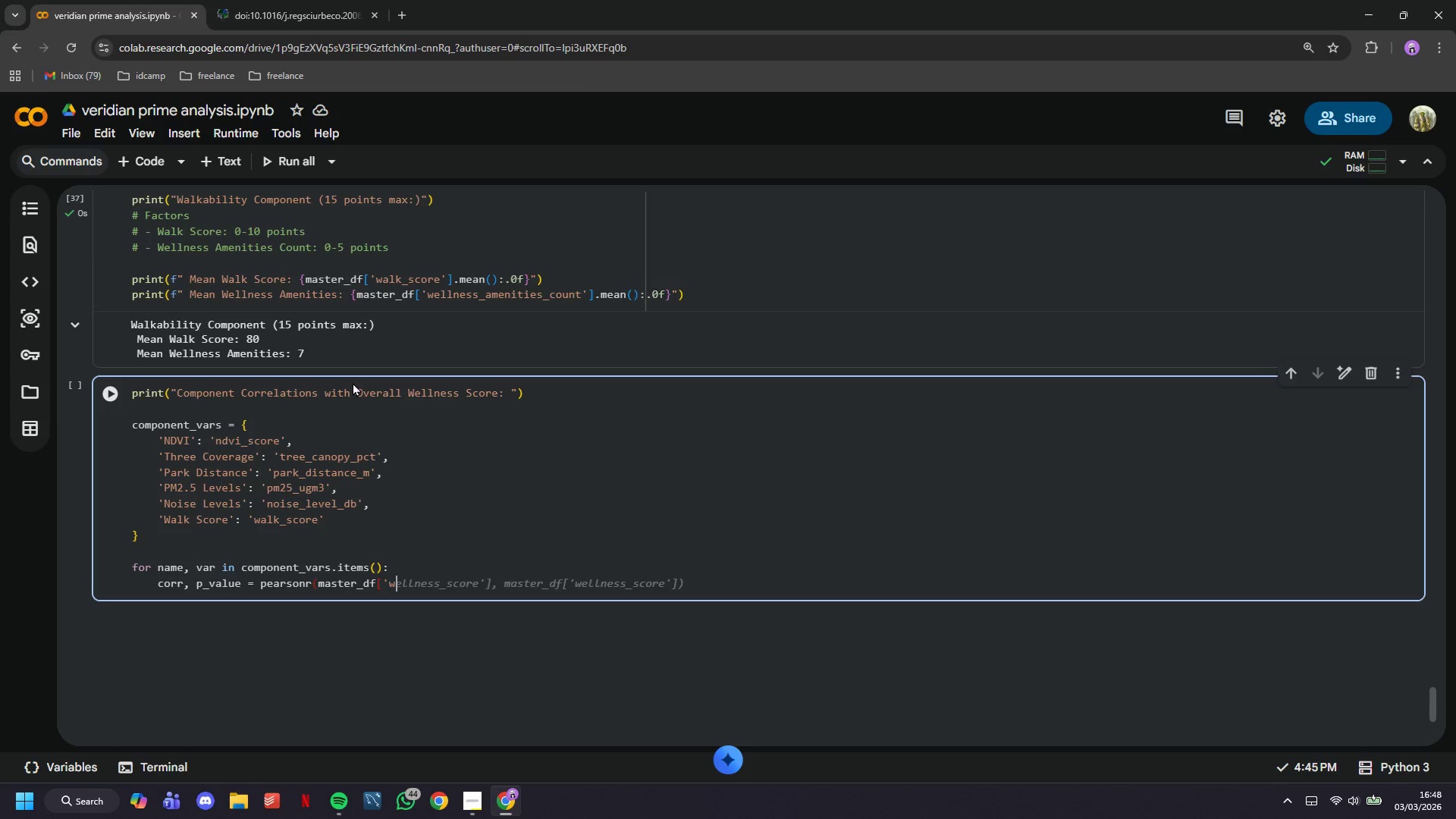 
hold_key(key=Backspace, duration=1.36)
 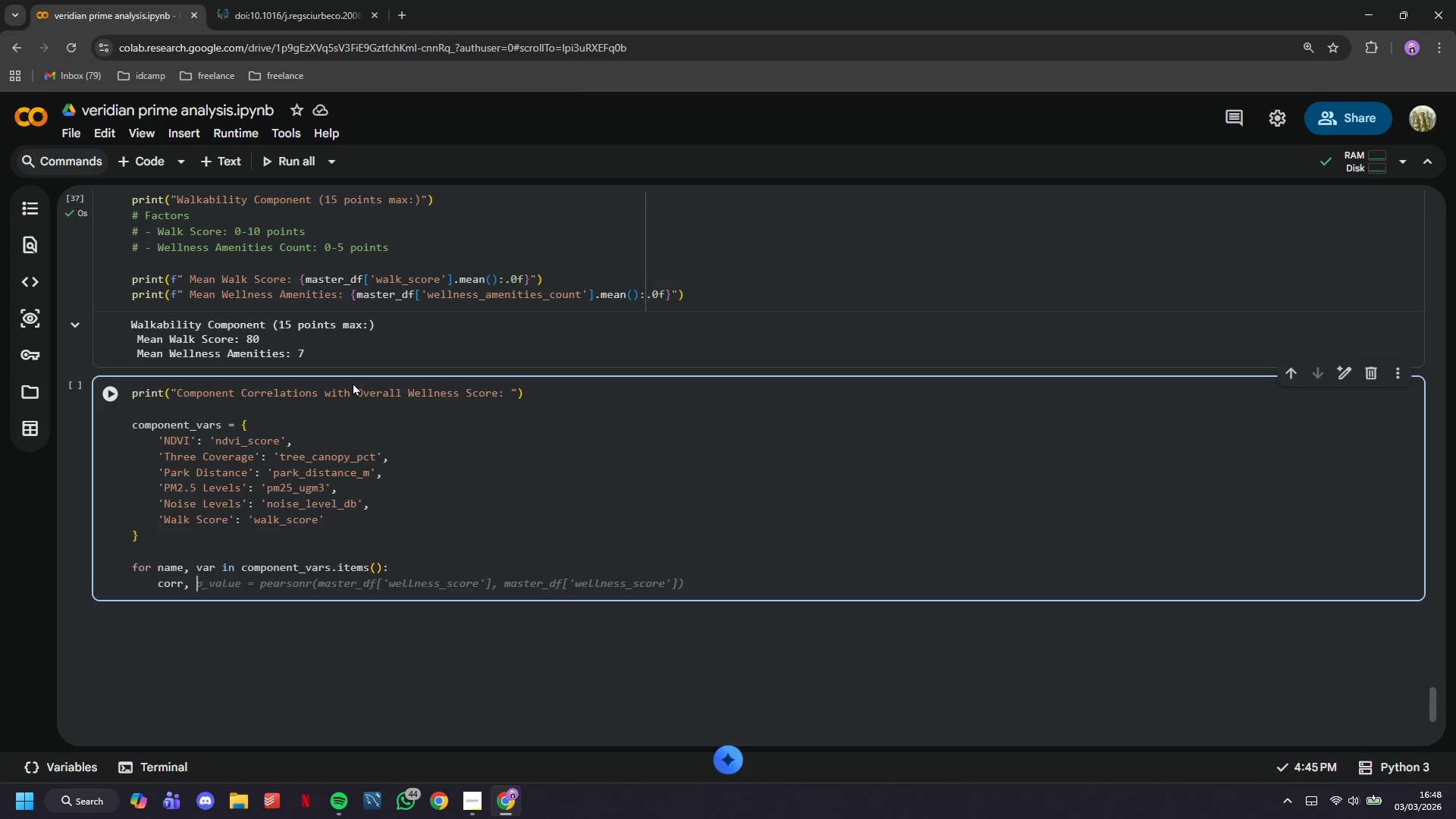 
key(Backspace)
key(Backspace)
key(Backspace)
key(Backspace)
type(r = master)
key(Tab)
key(Tab)
 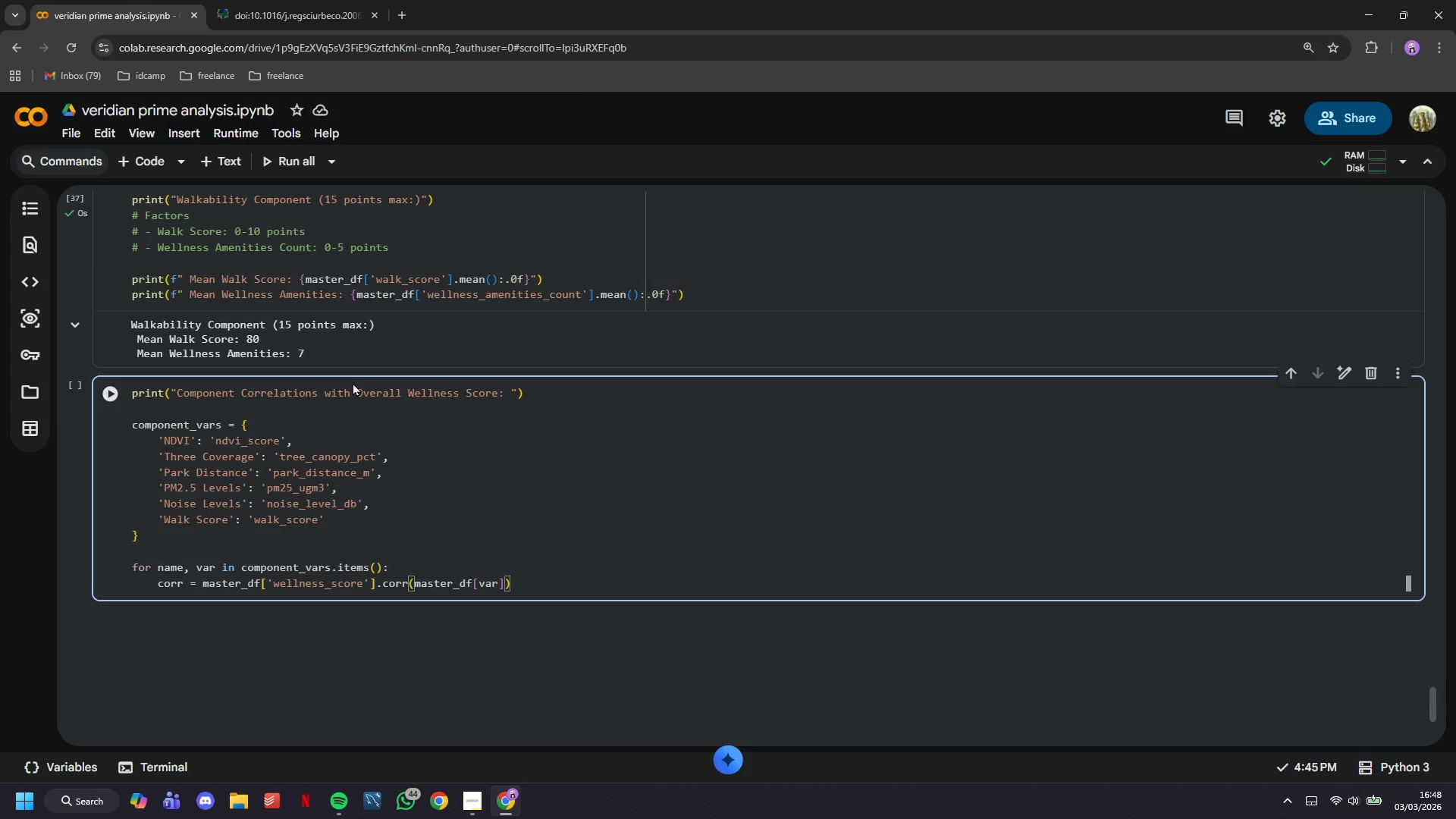 
key(Enter)
 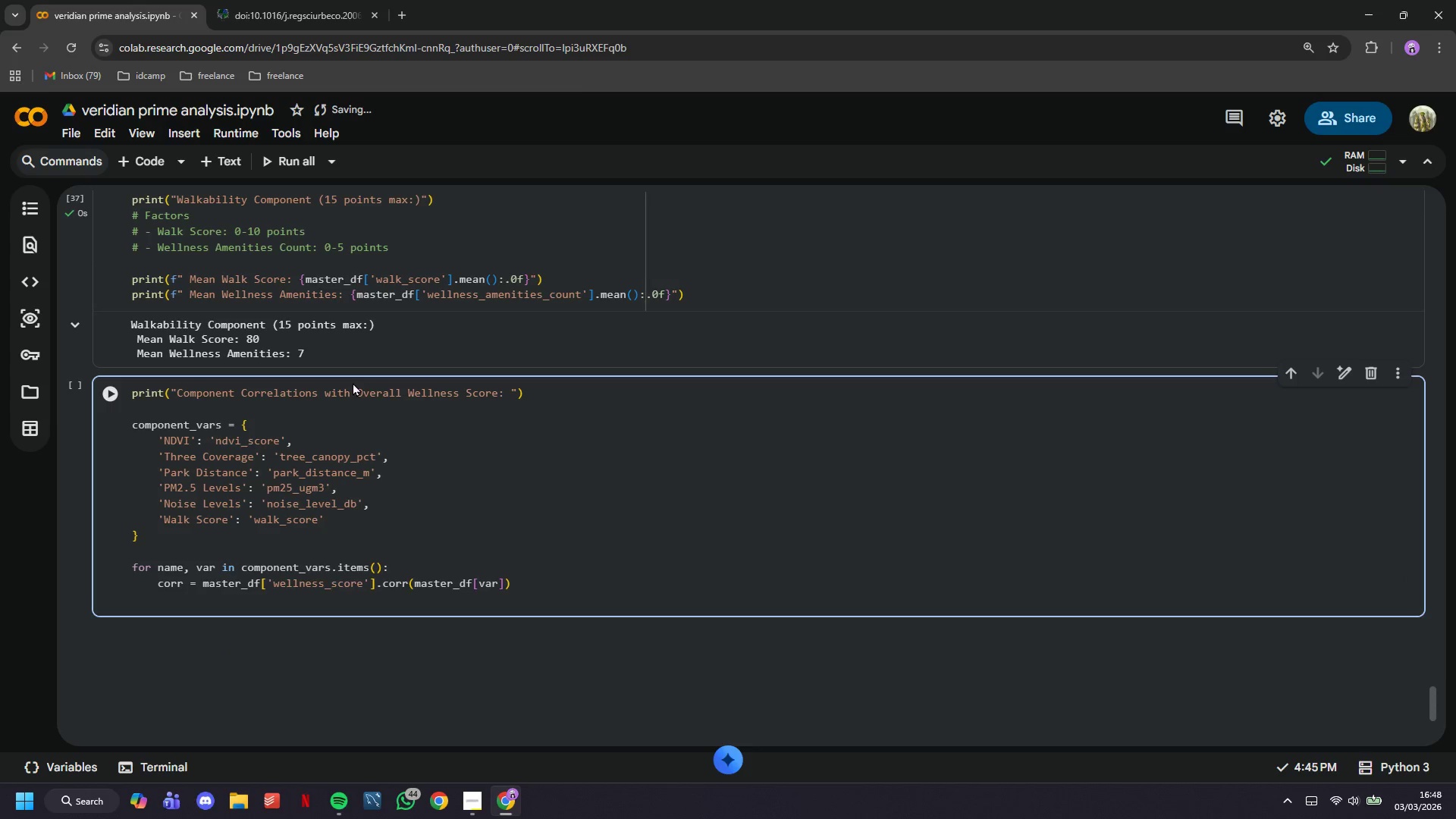 
hold_key(key=ArrowLeft, duration=0.75)
 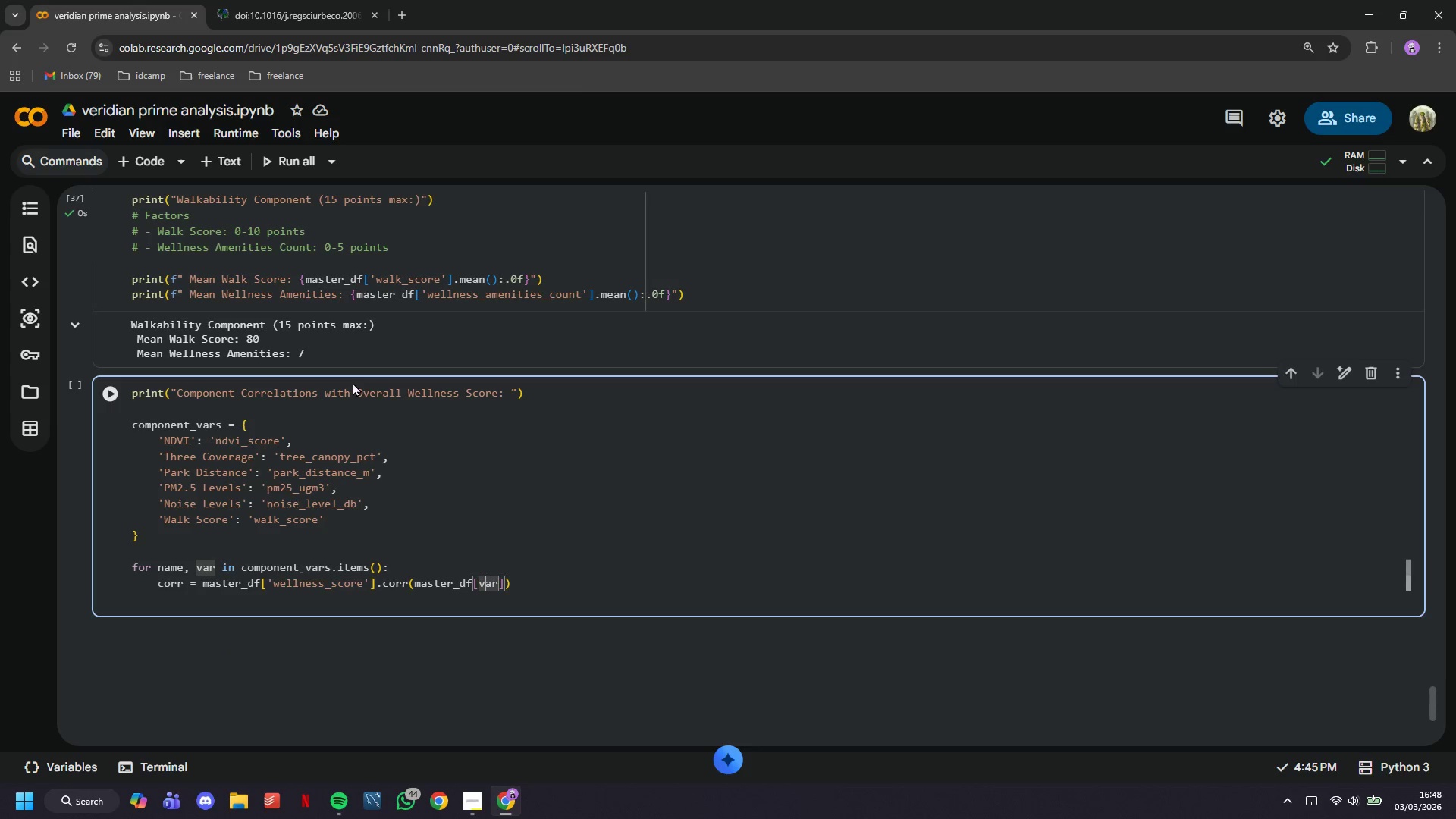 
key(ArrowRight)
 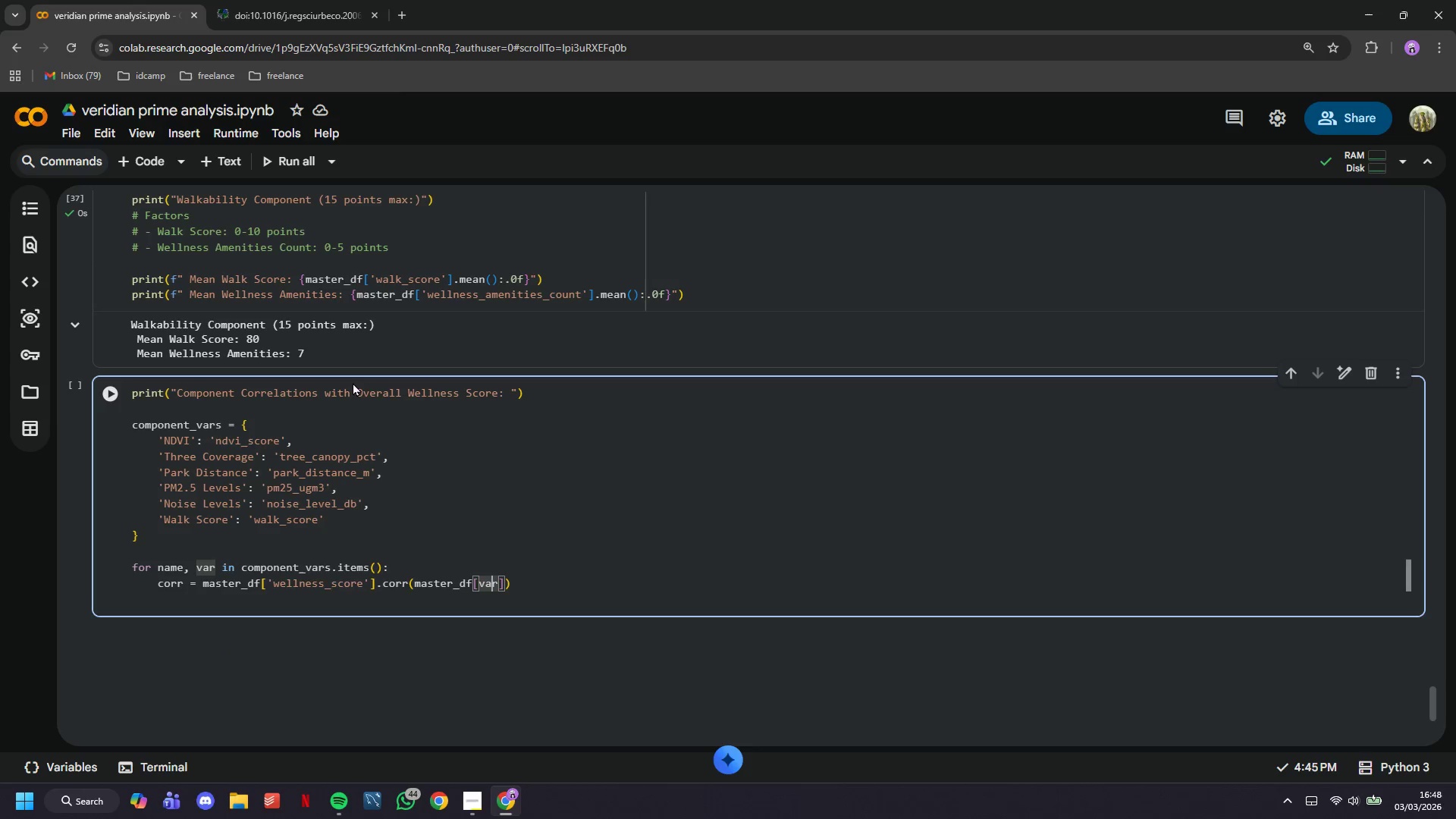 
key(ArrowRight)
 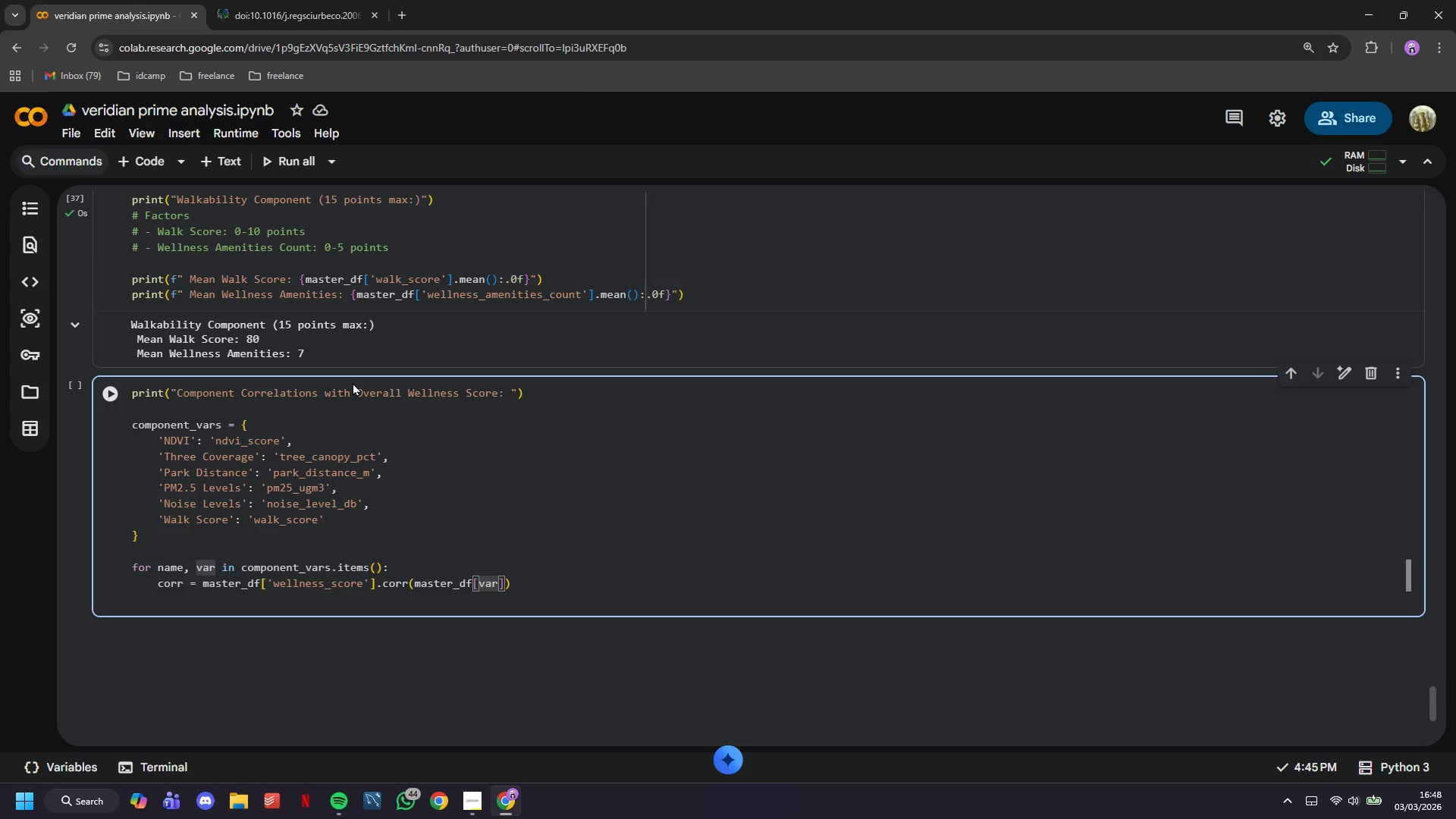 
key(ArrowRight)
 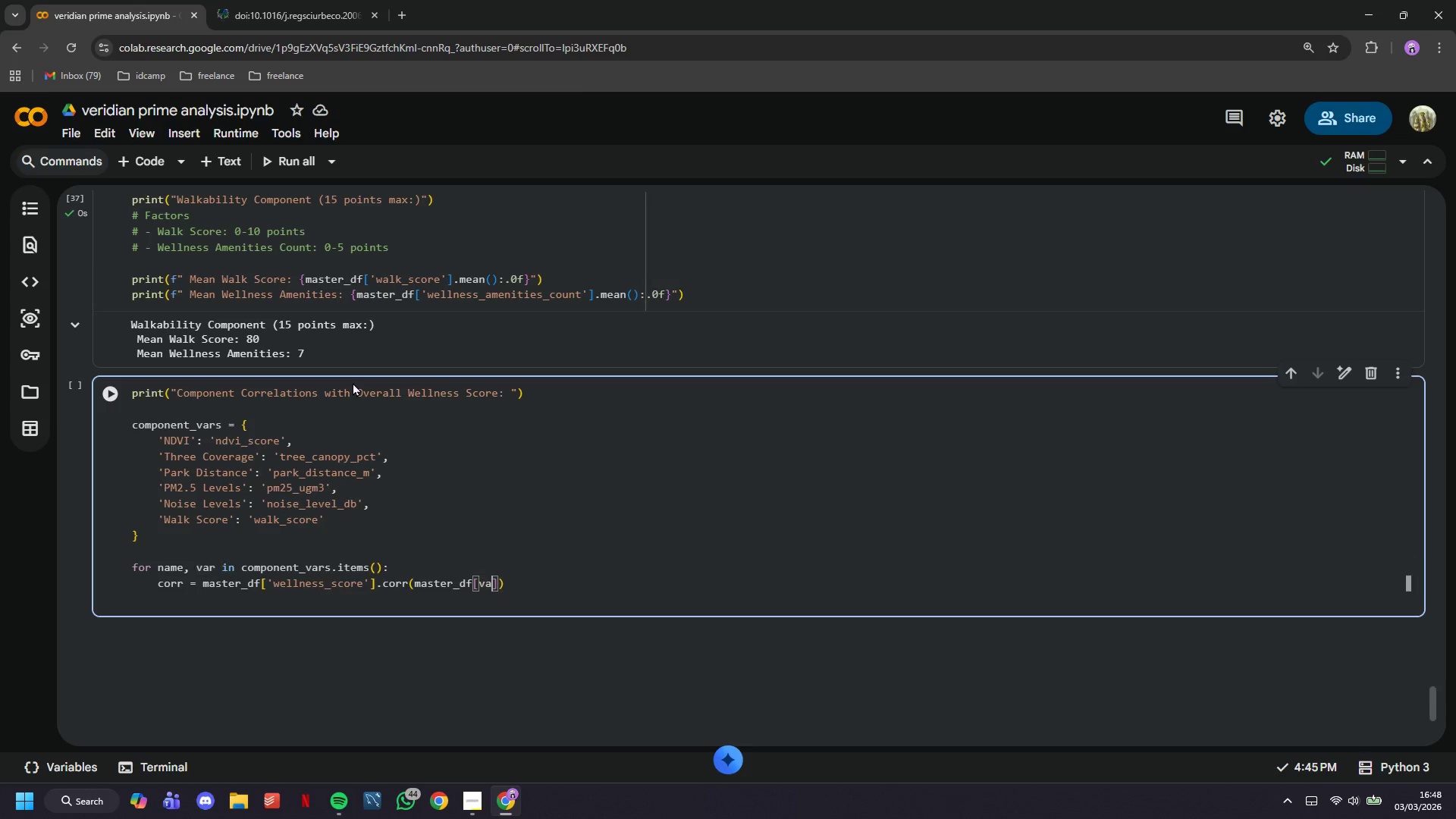 
key(Backspace)
key(Backspace)
key(Backspace)
type('wellness_score)
 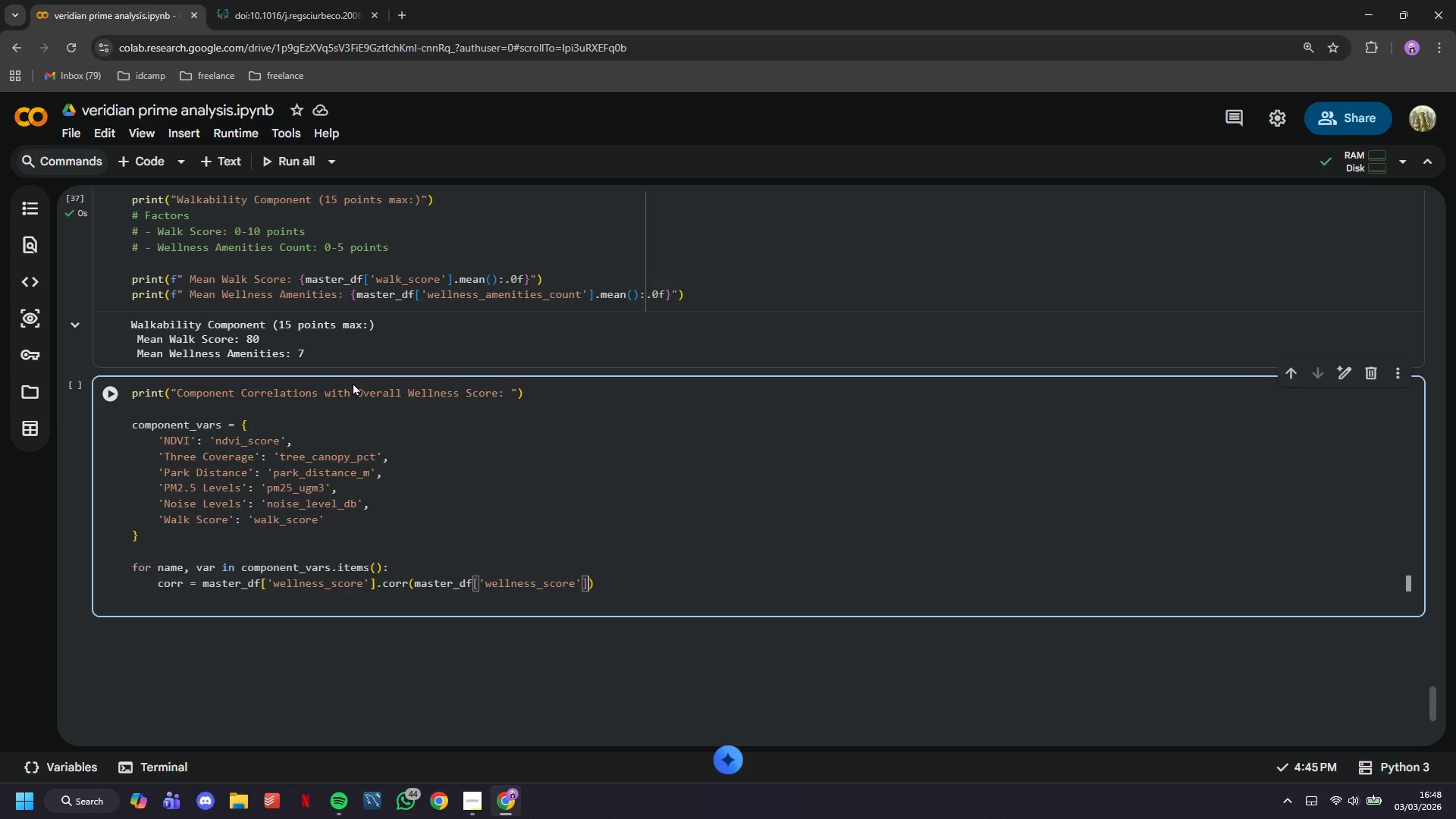 
 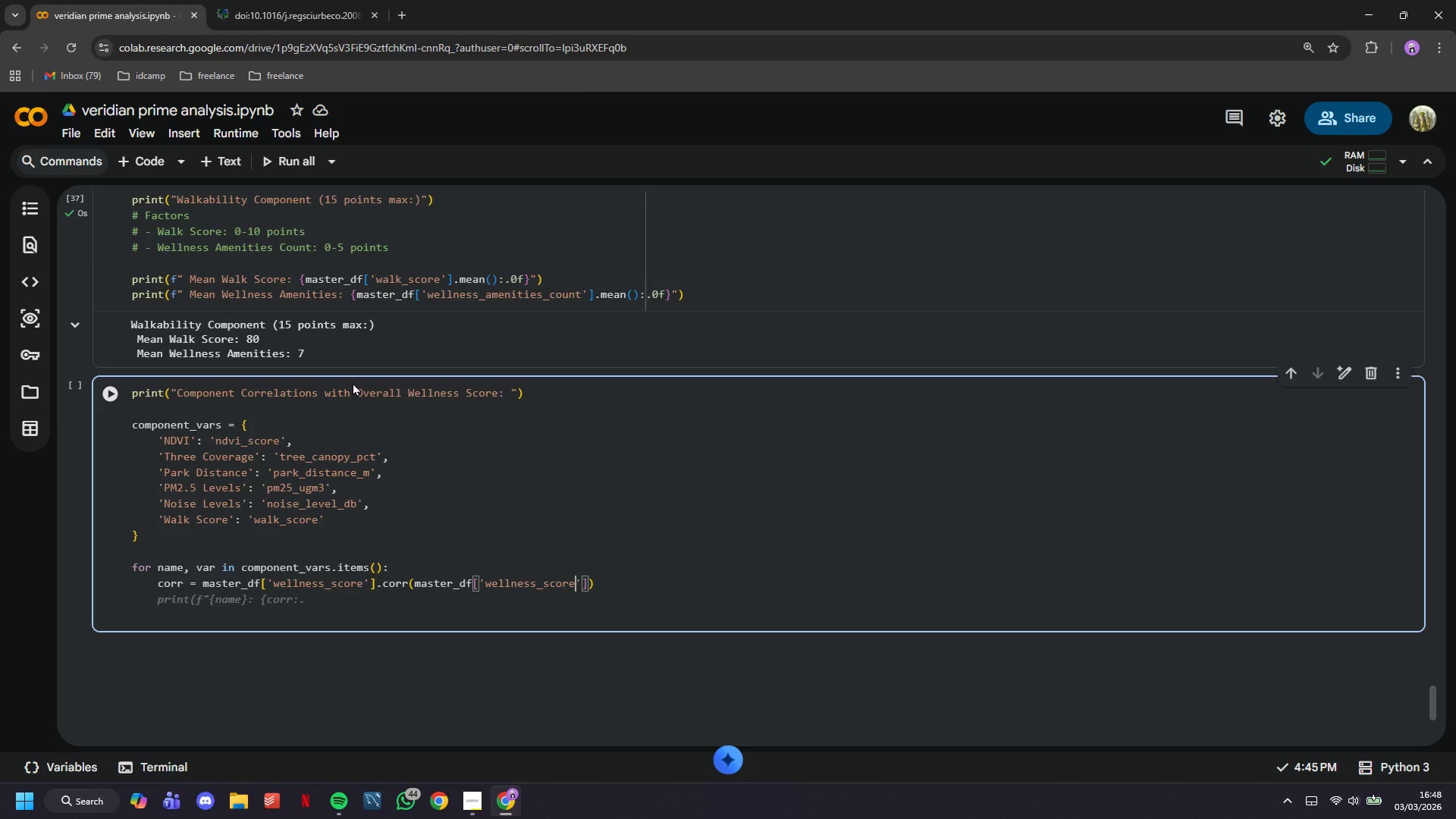 
key(ArrowRight)
 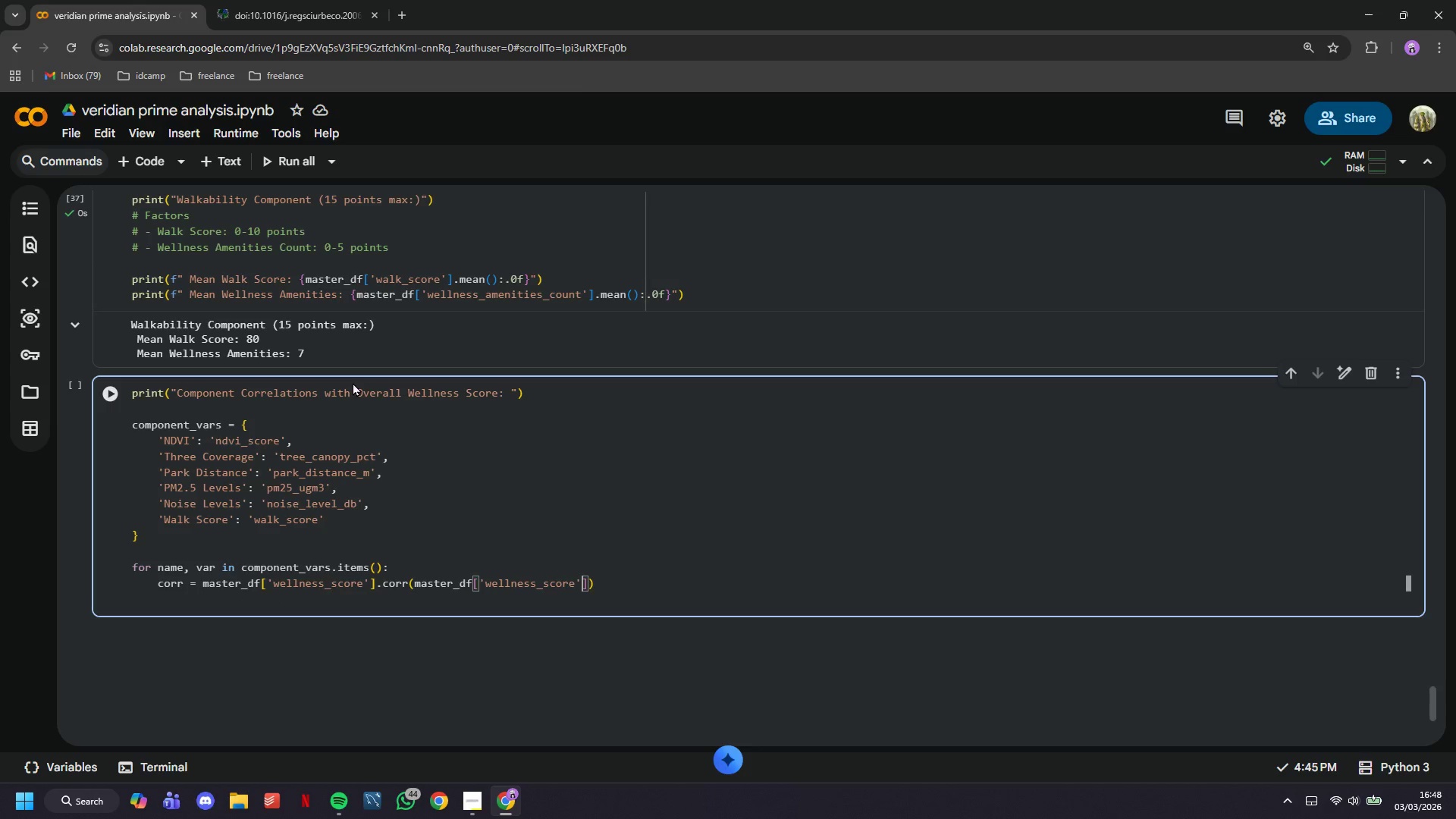 
key(ArrowRight)
 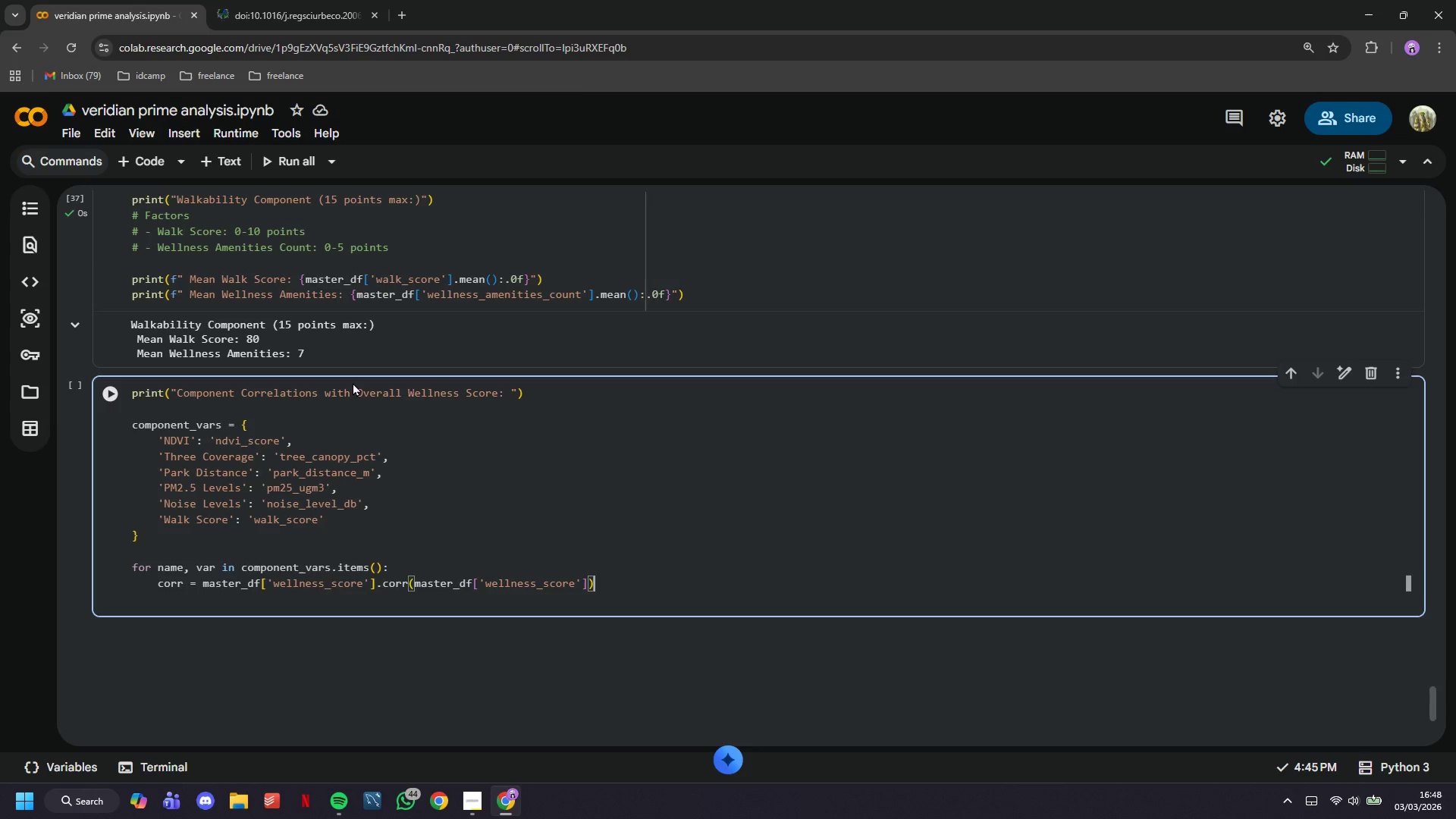 
key(ArrowRight)
 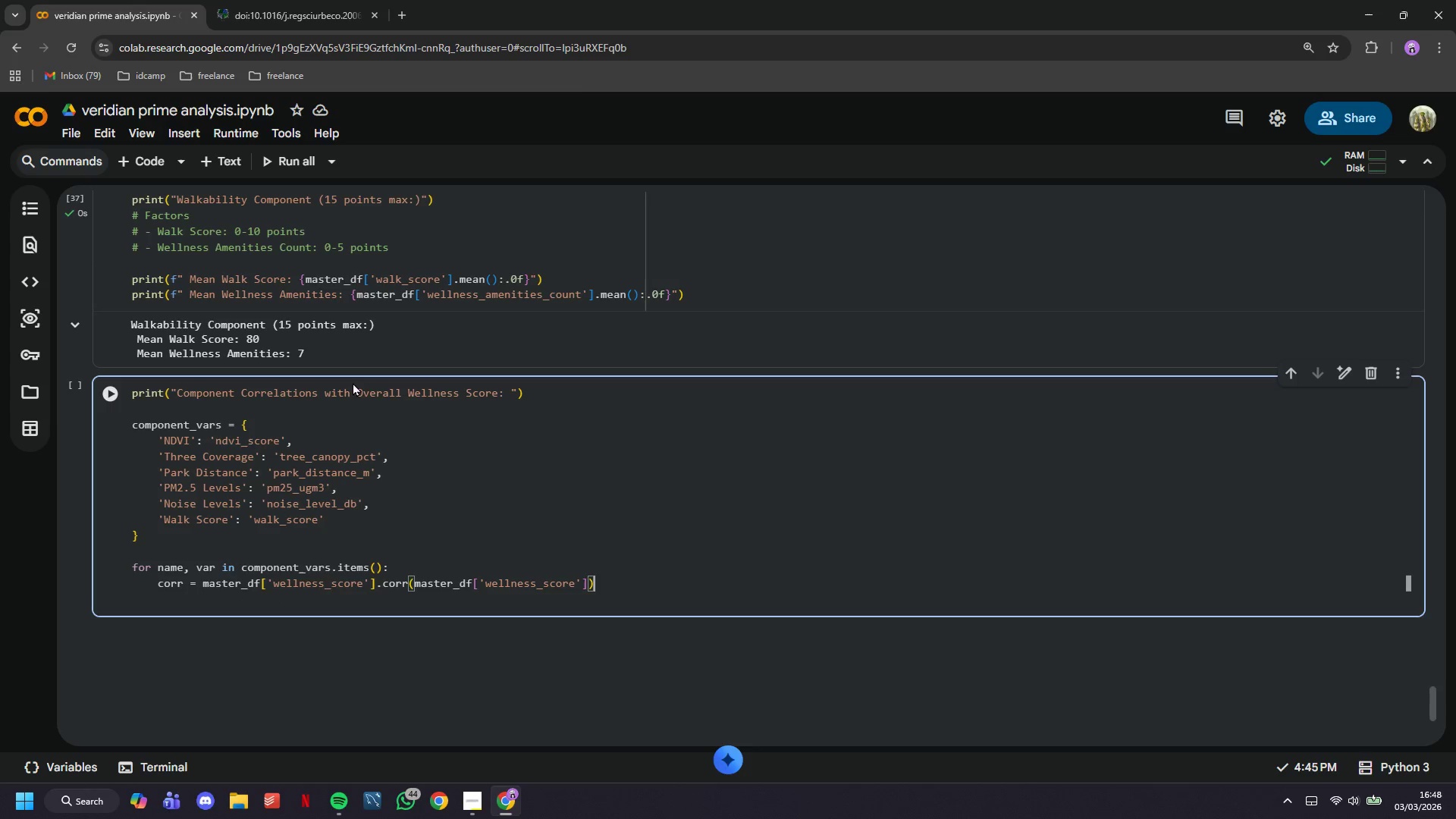 
hold_key(key=ArrowLeft, duration=1.51)
 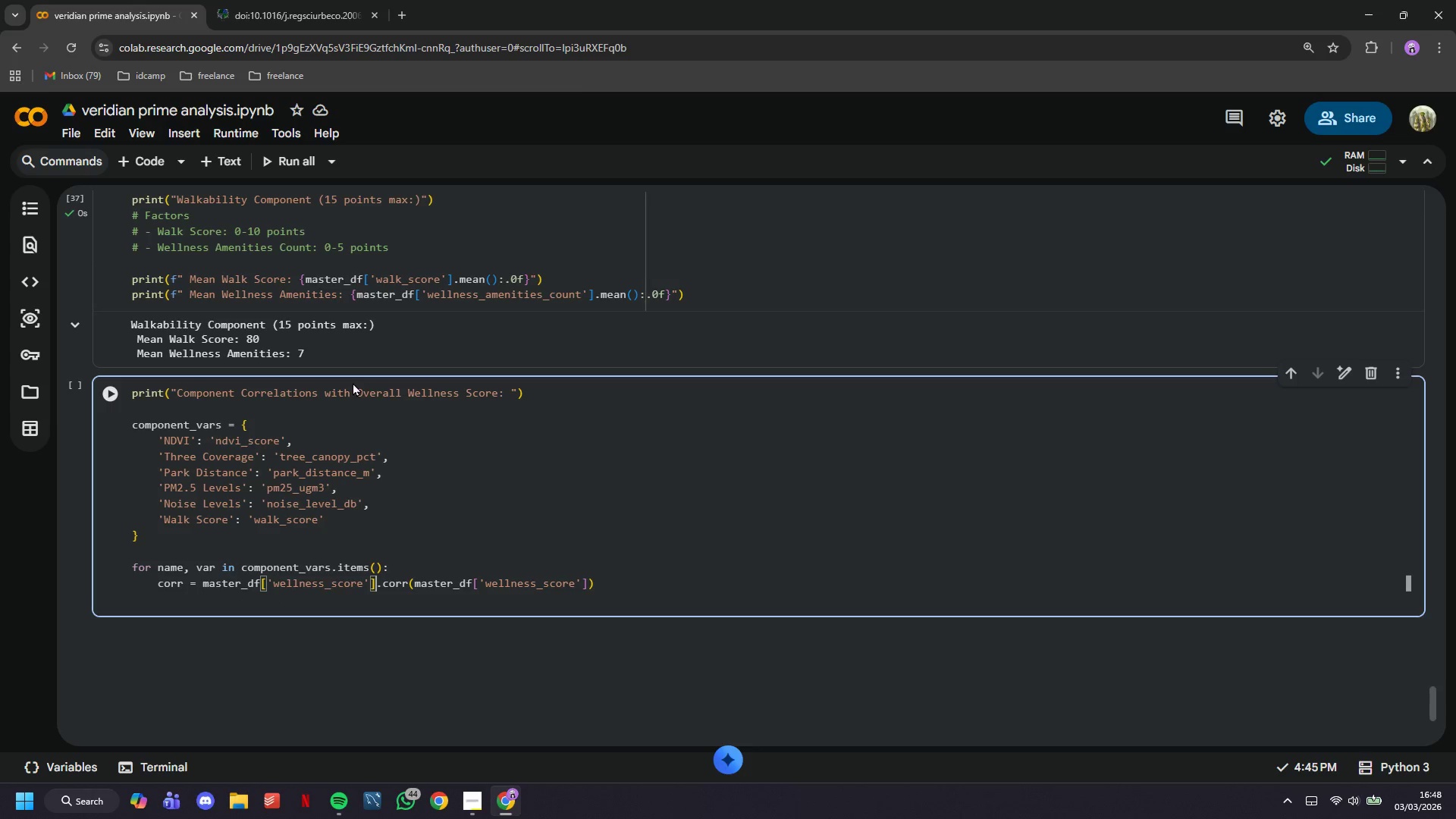 
key(ArrowLeft)
 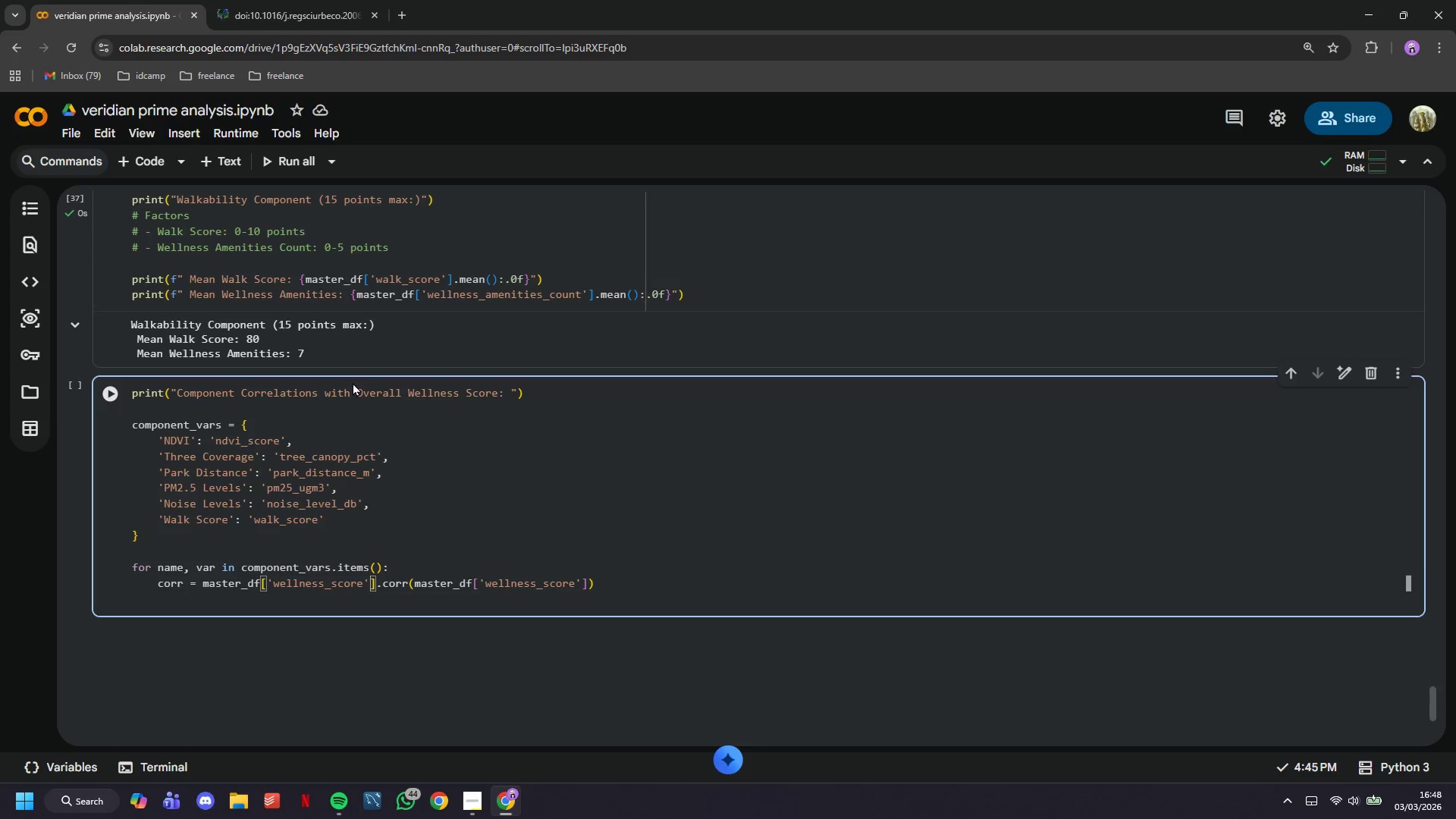 
key(ArrowLeft)
 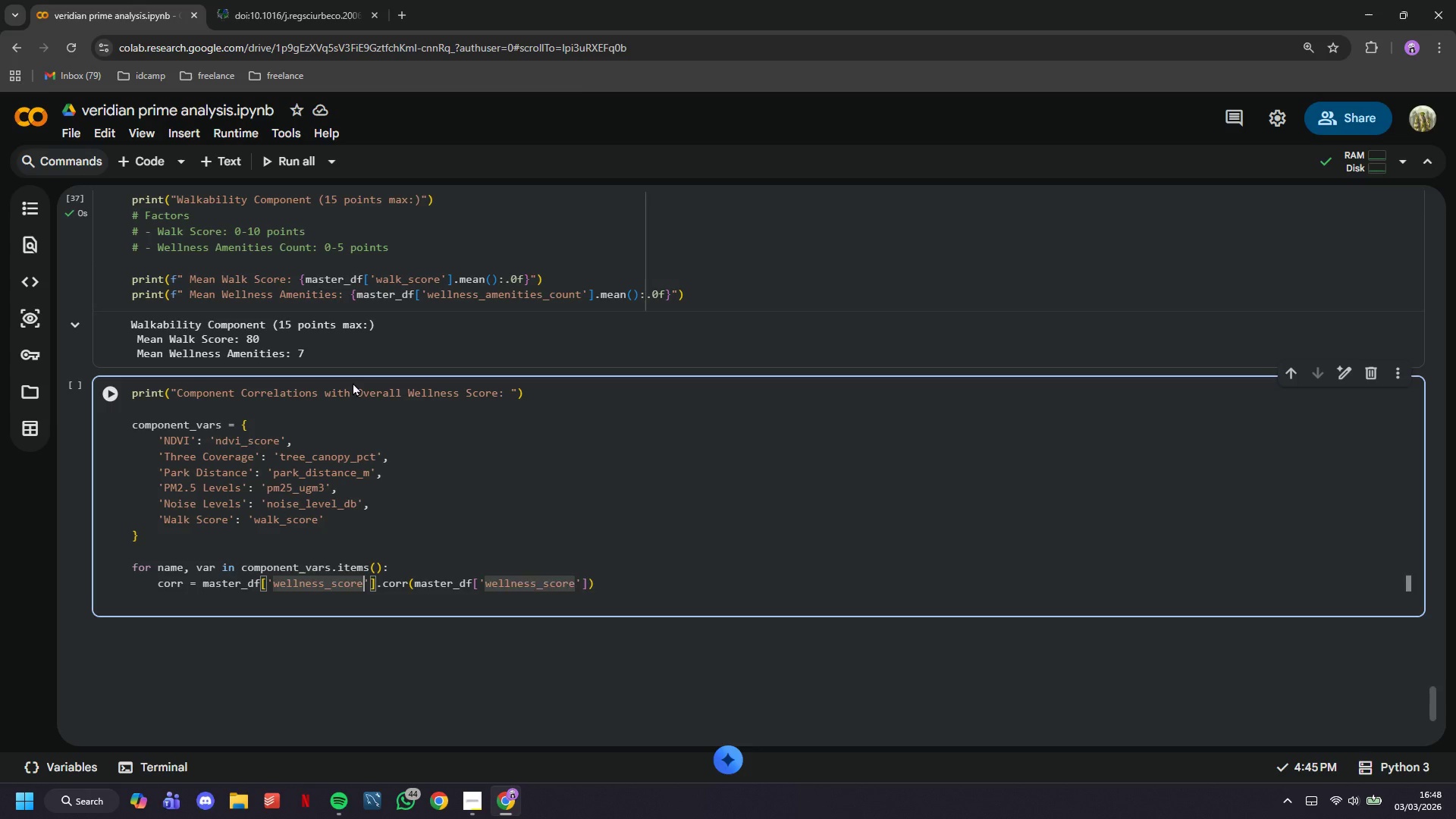 
hold_key(key=Backspace, duration=0.83)
 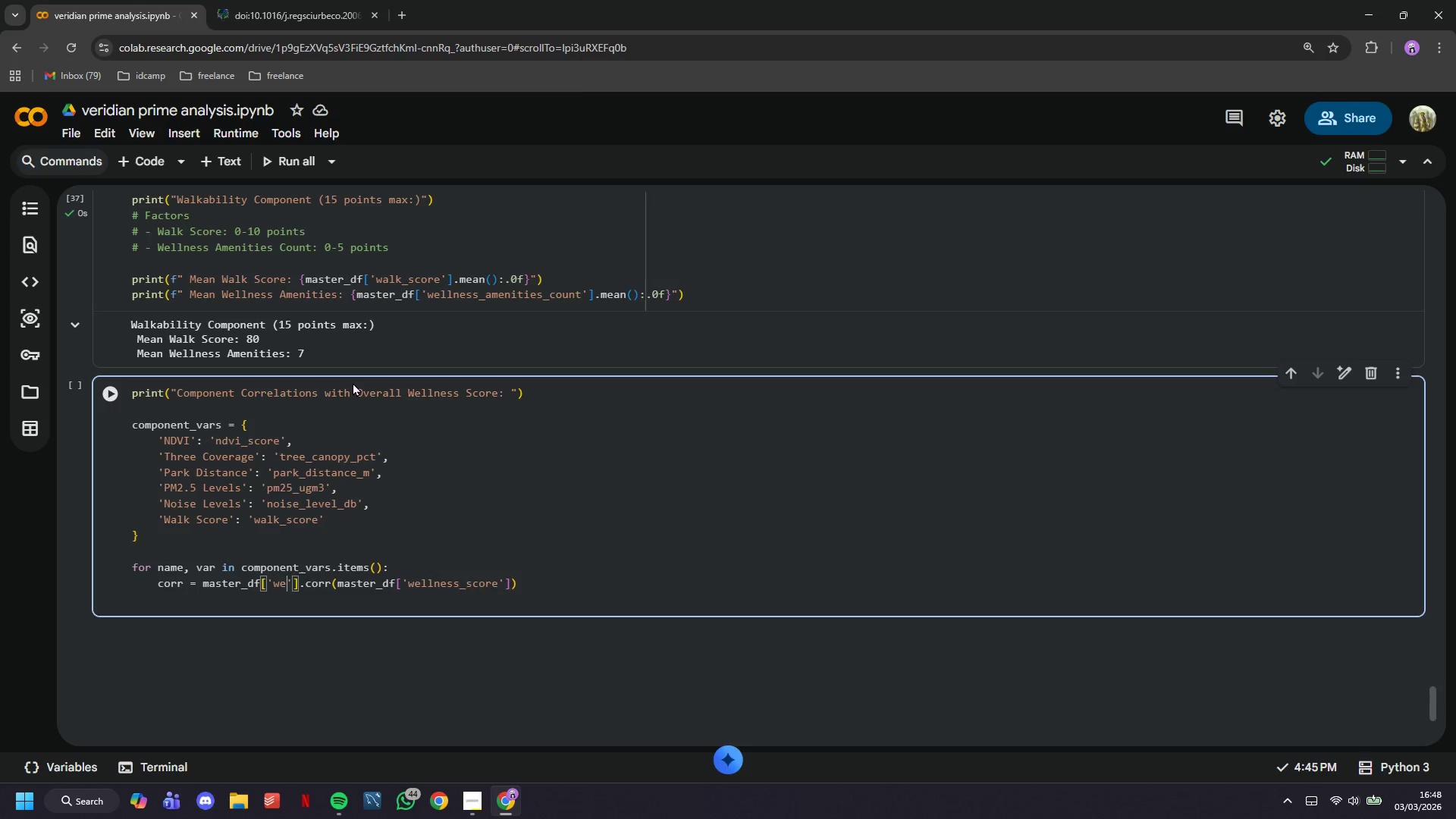 
key(Backspace)
key(Backspace)
type(var)
 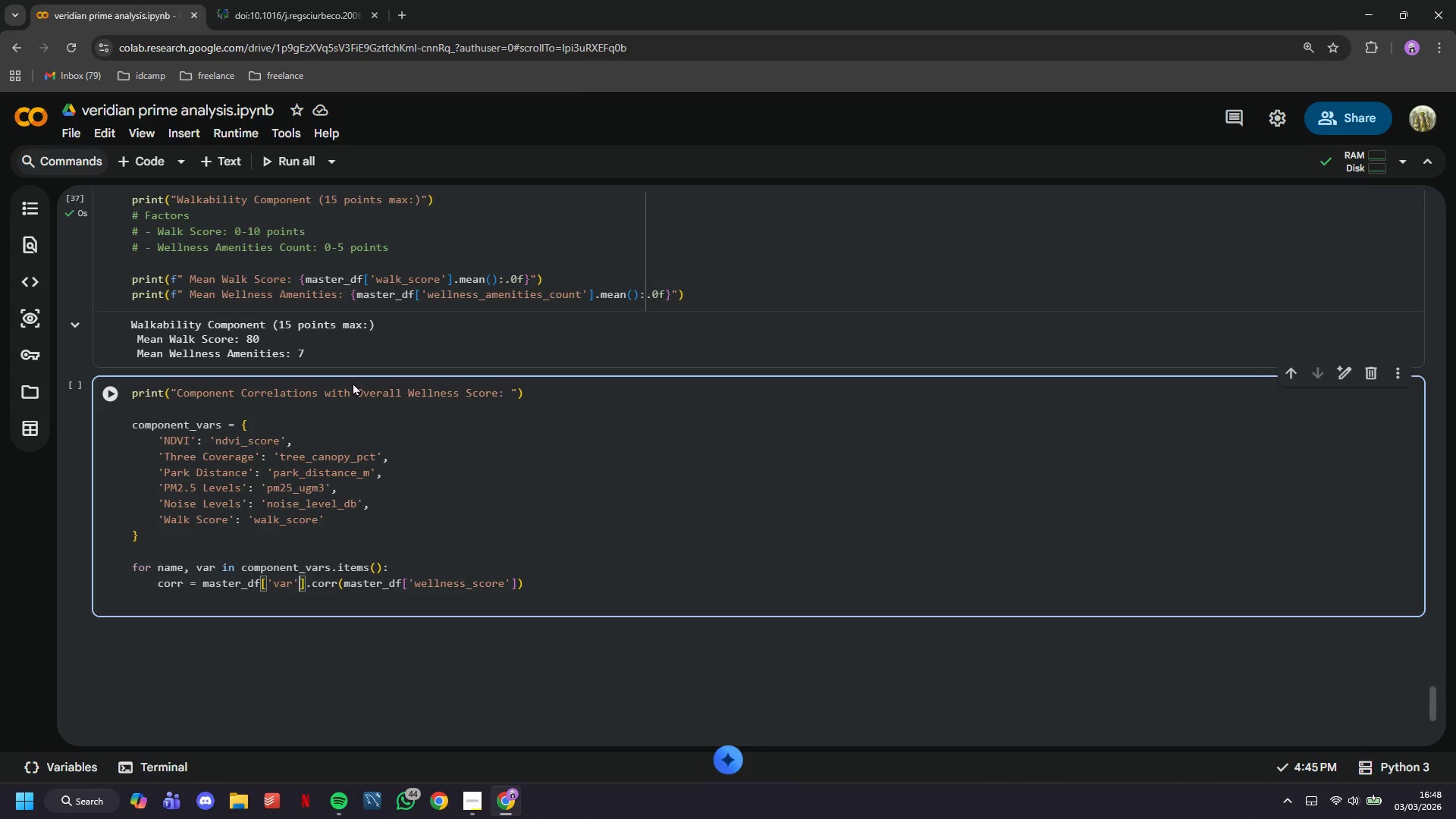 
key(ArrowRight)
 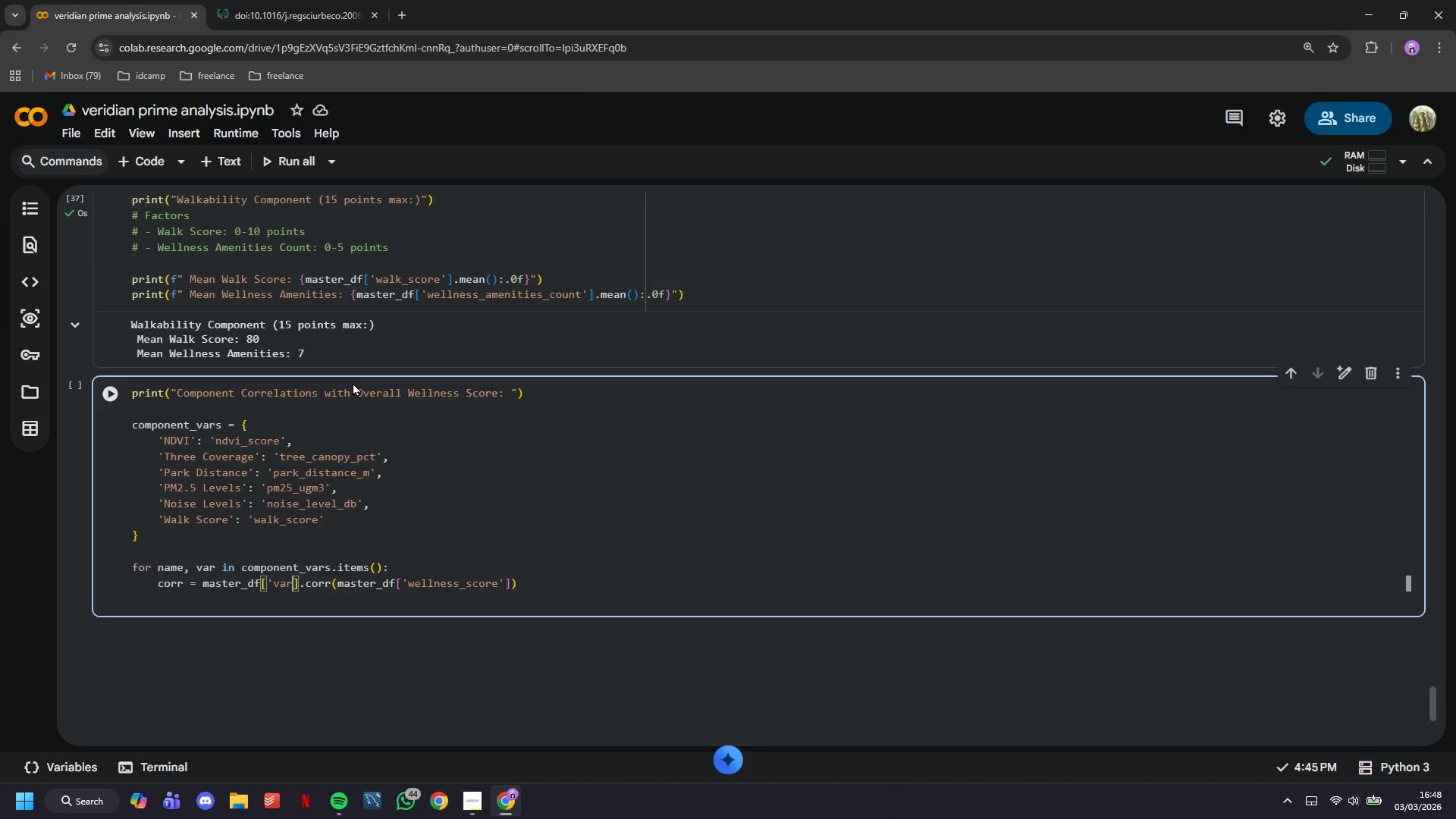 
key(Backspace)
 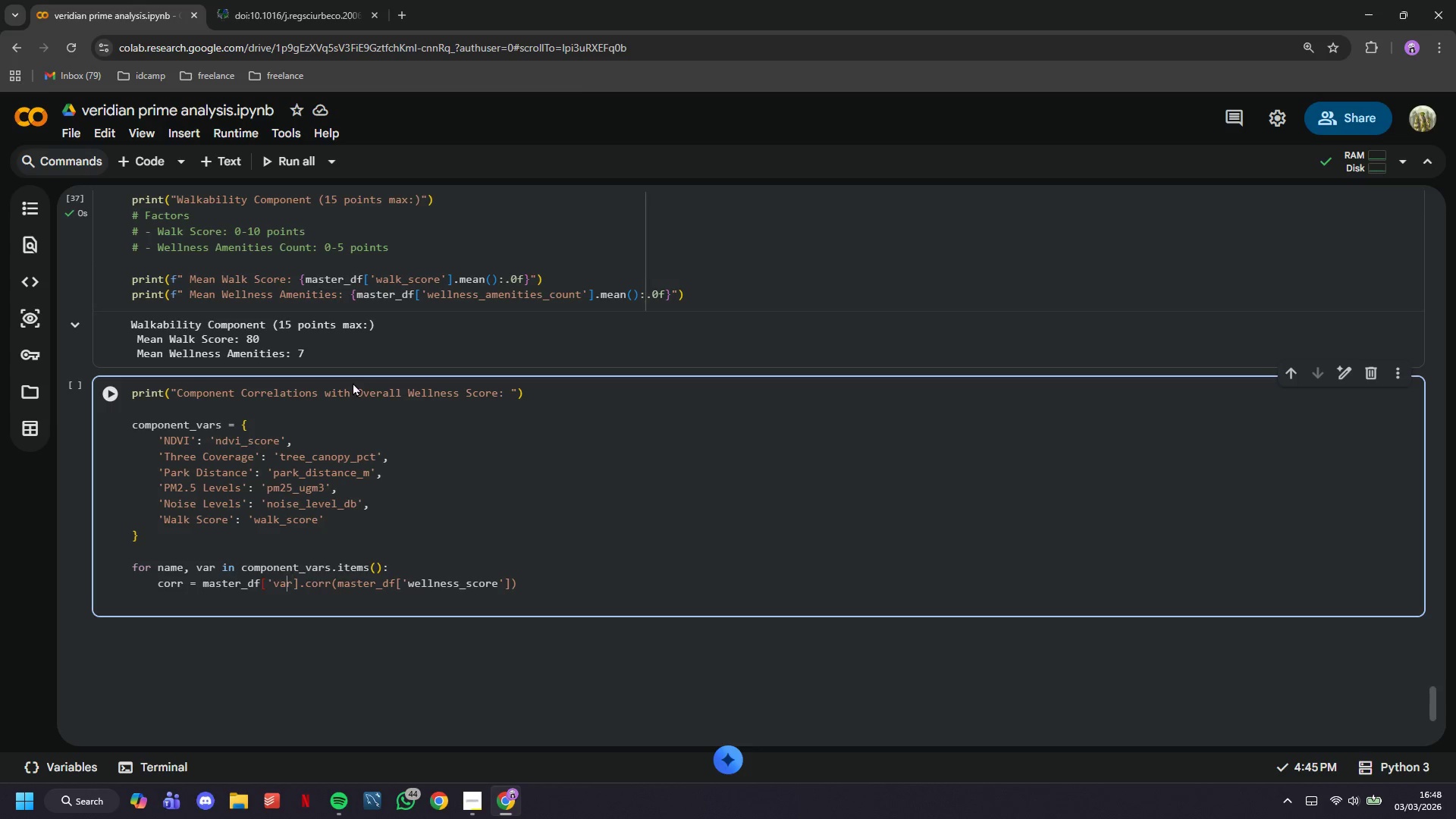 
key(ArrowLeft)
 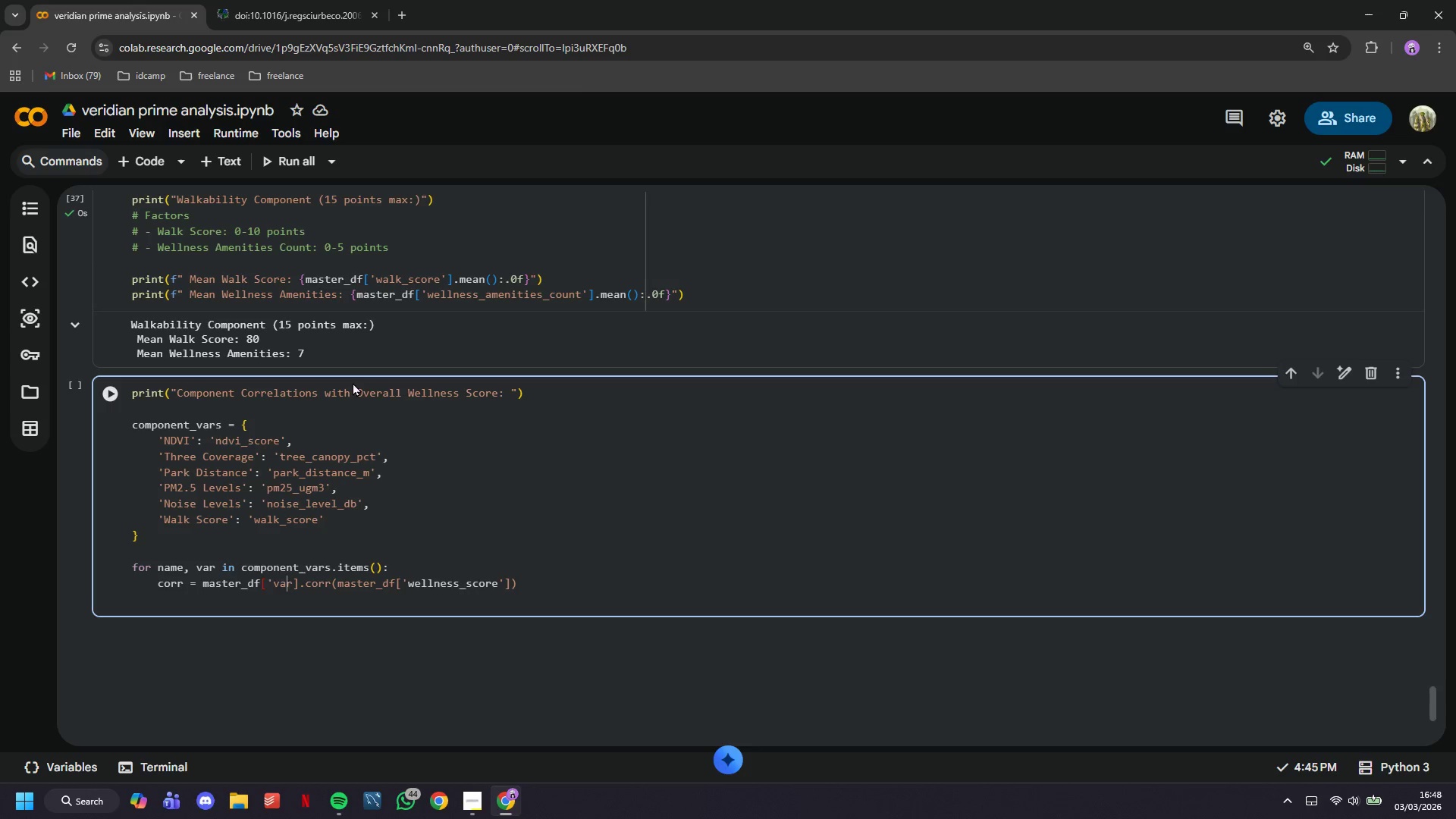 
key(ArrowLeft)
 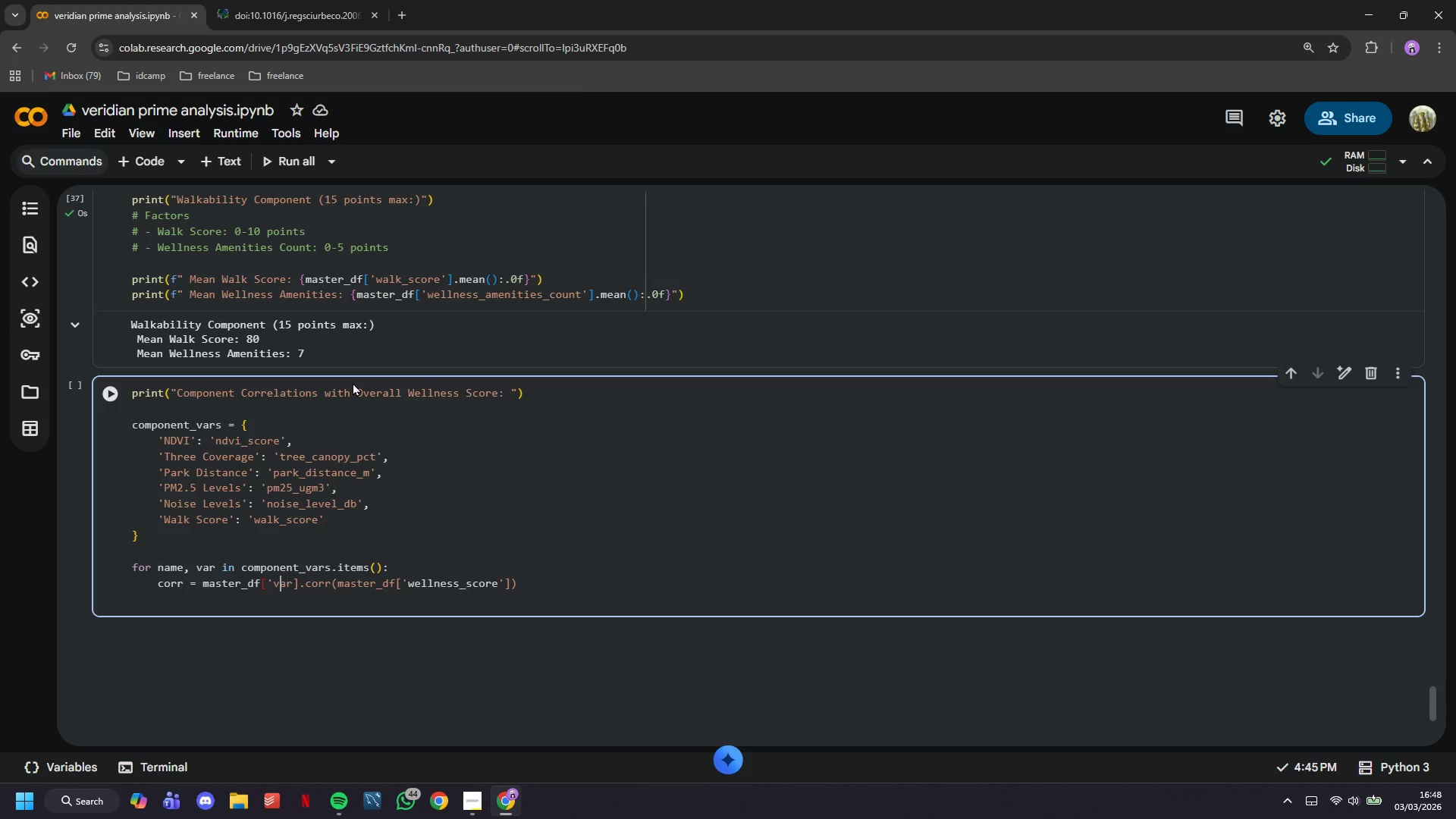 
key(ArrowLeft)
 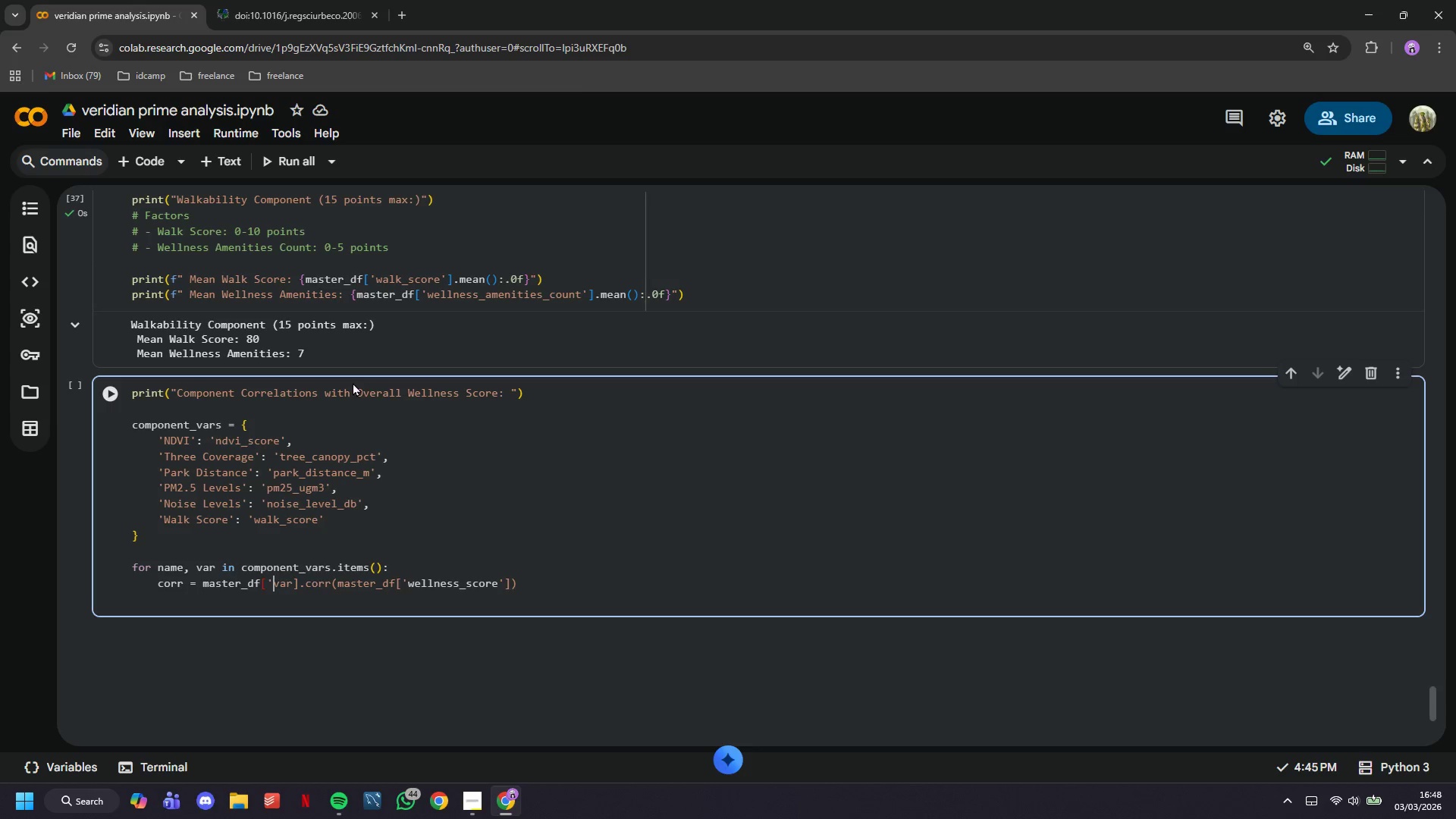 
key(Backspace)
 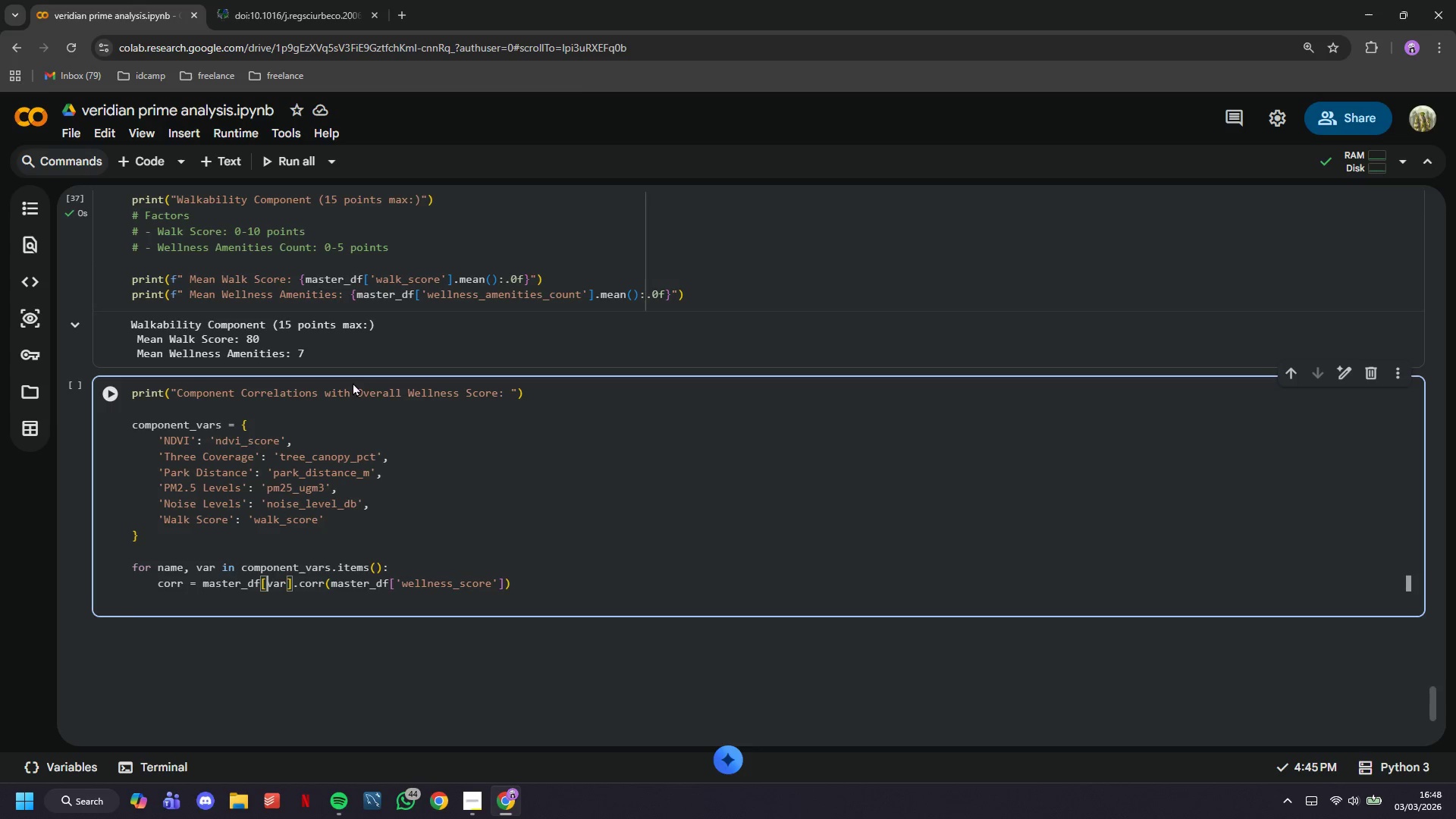 
key(ArrowDown)
 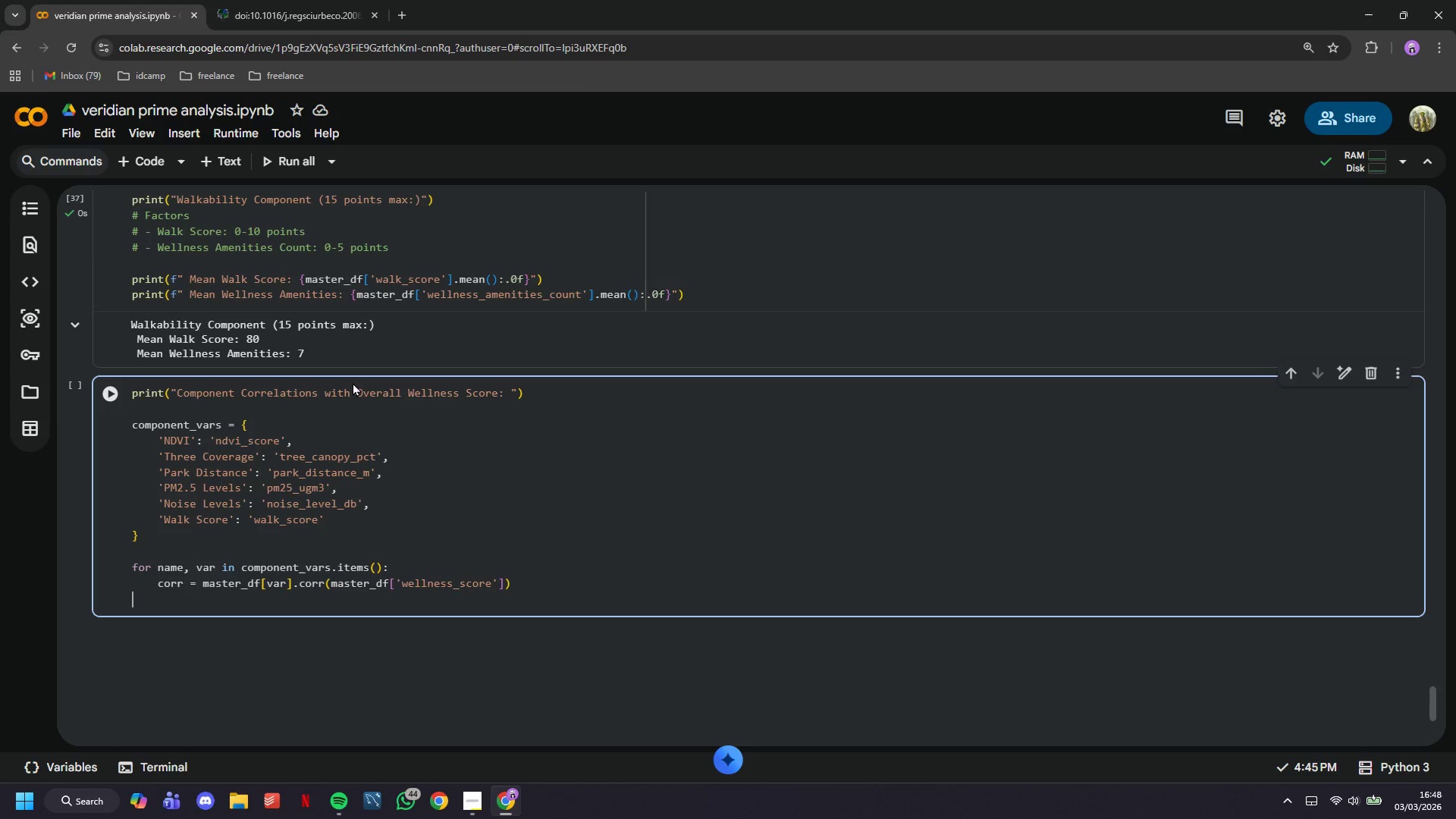 
key(ArrowLeft)
 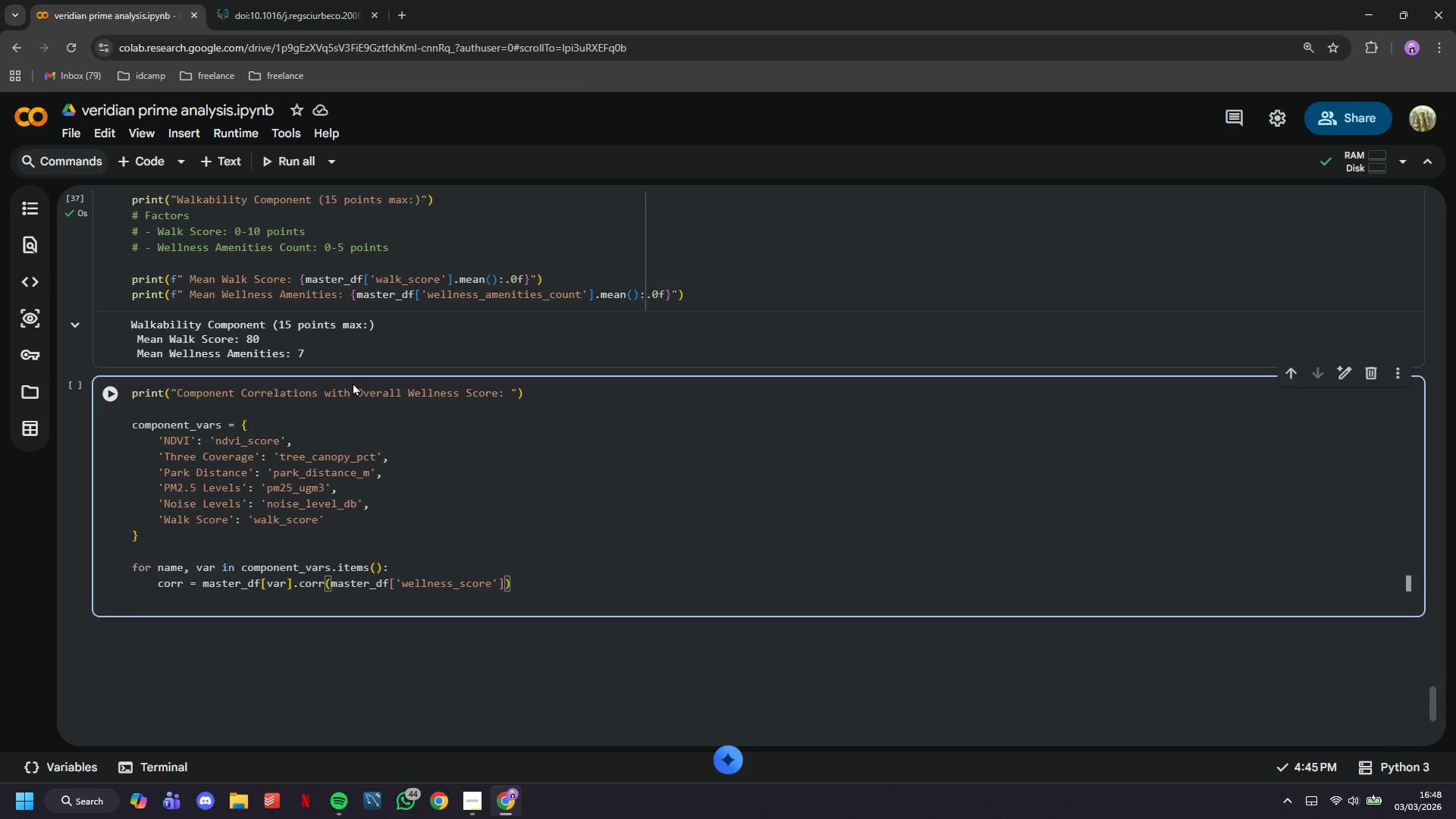 
key(ArrowRight)
 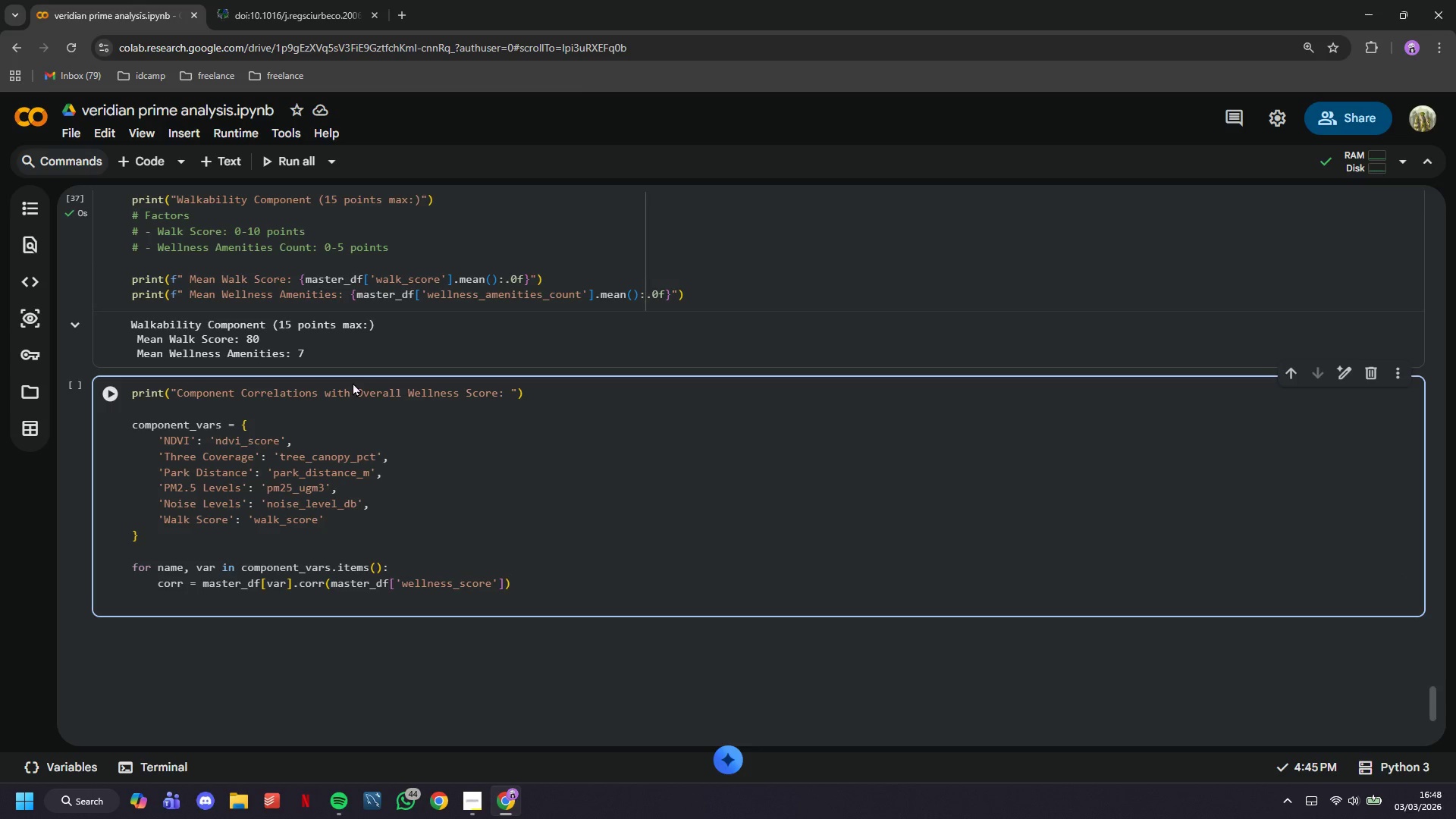 
key(ArrowLeft)
 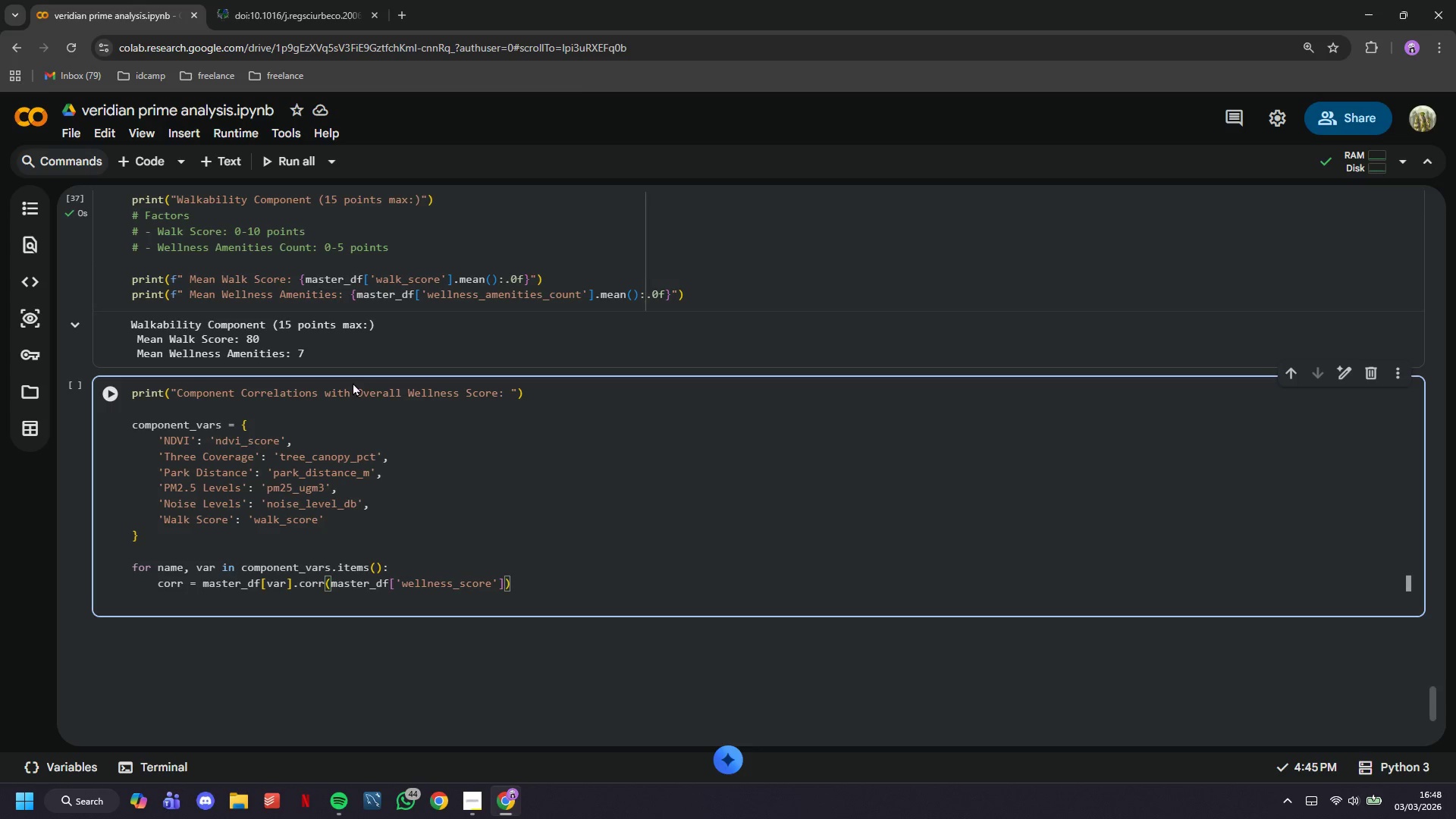 
key(Enter)
 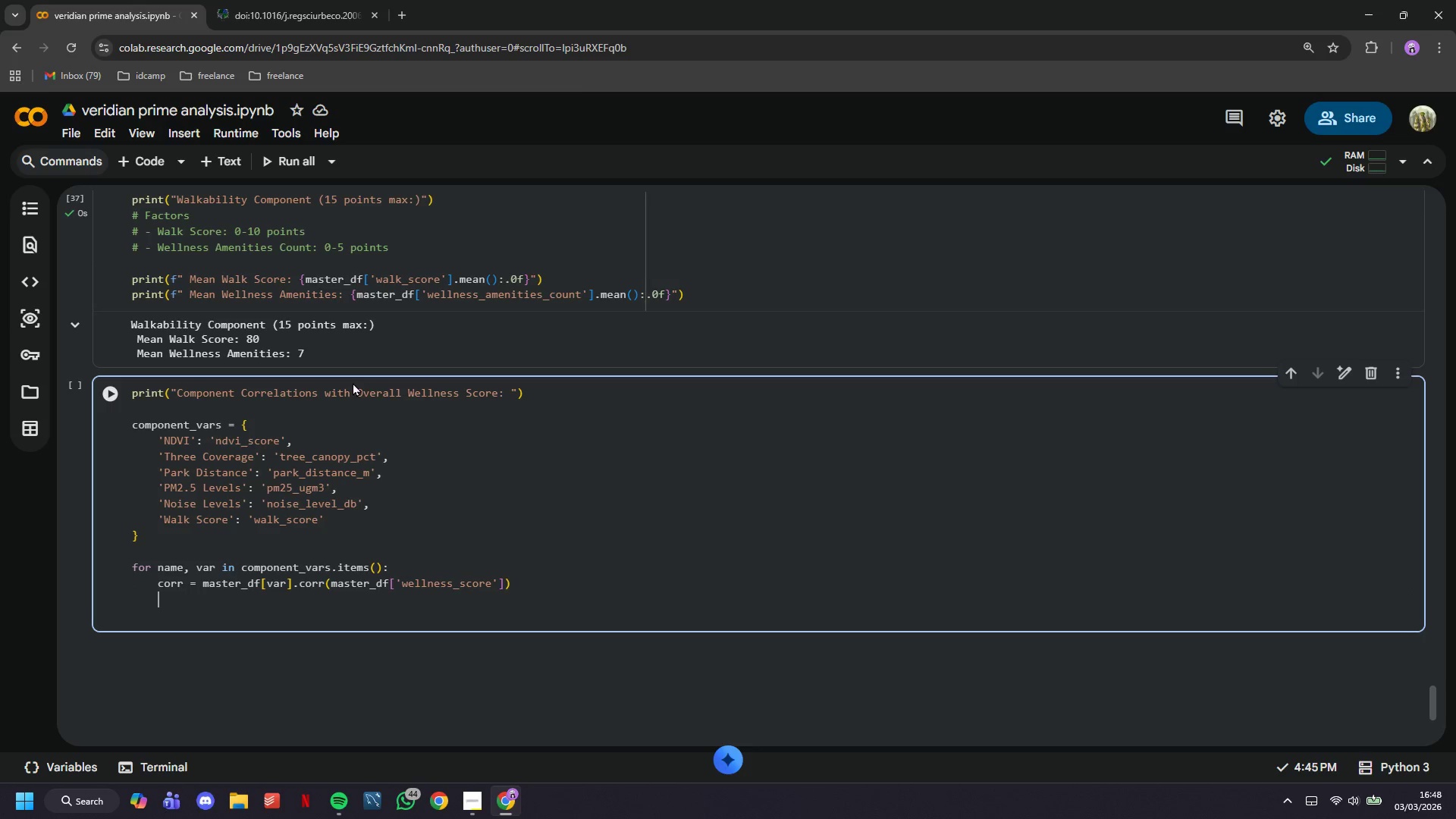 
type(print(f)
 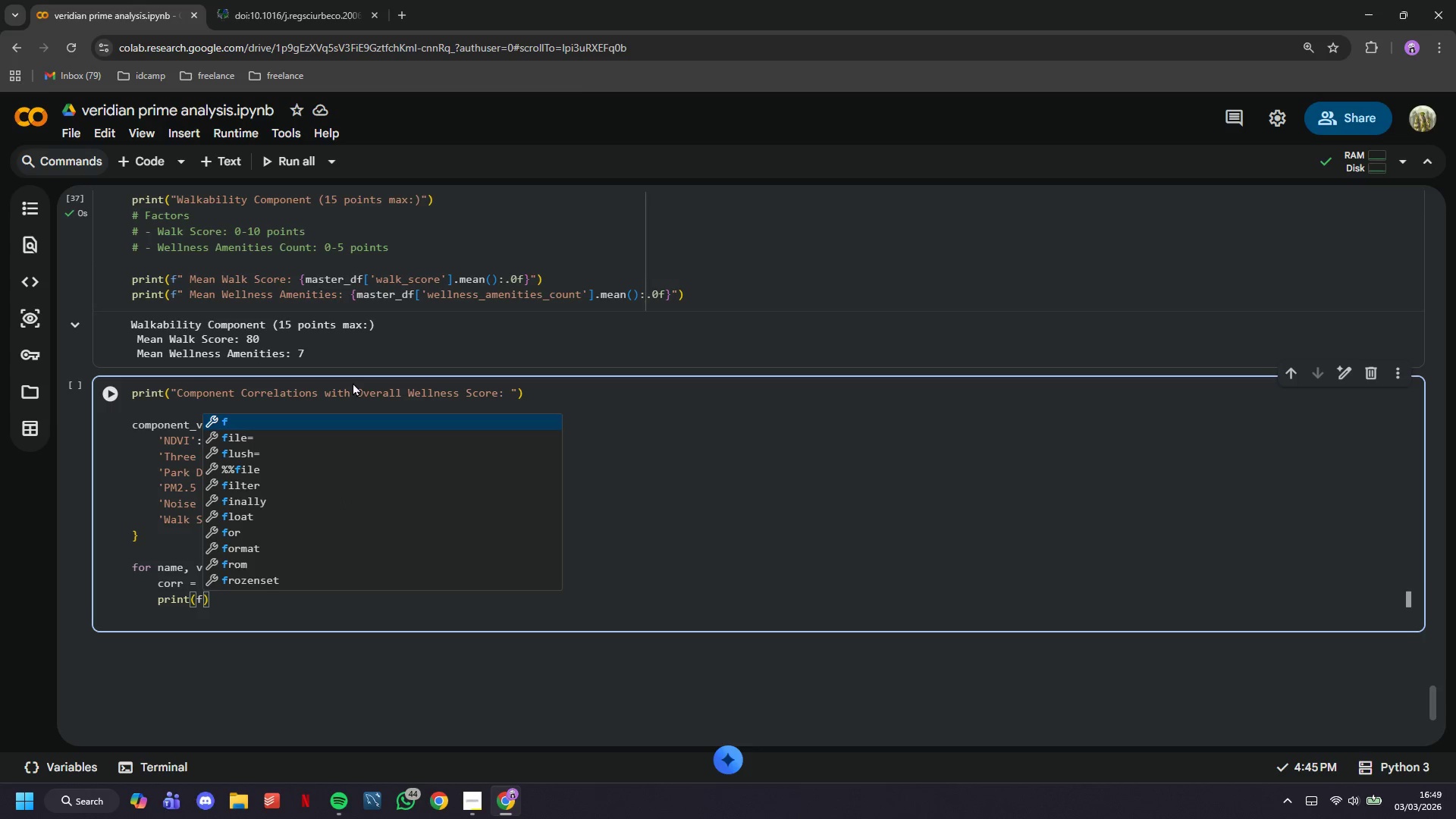 
wait(7.3)
 